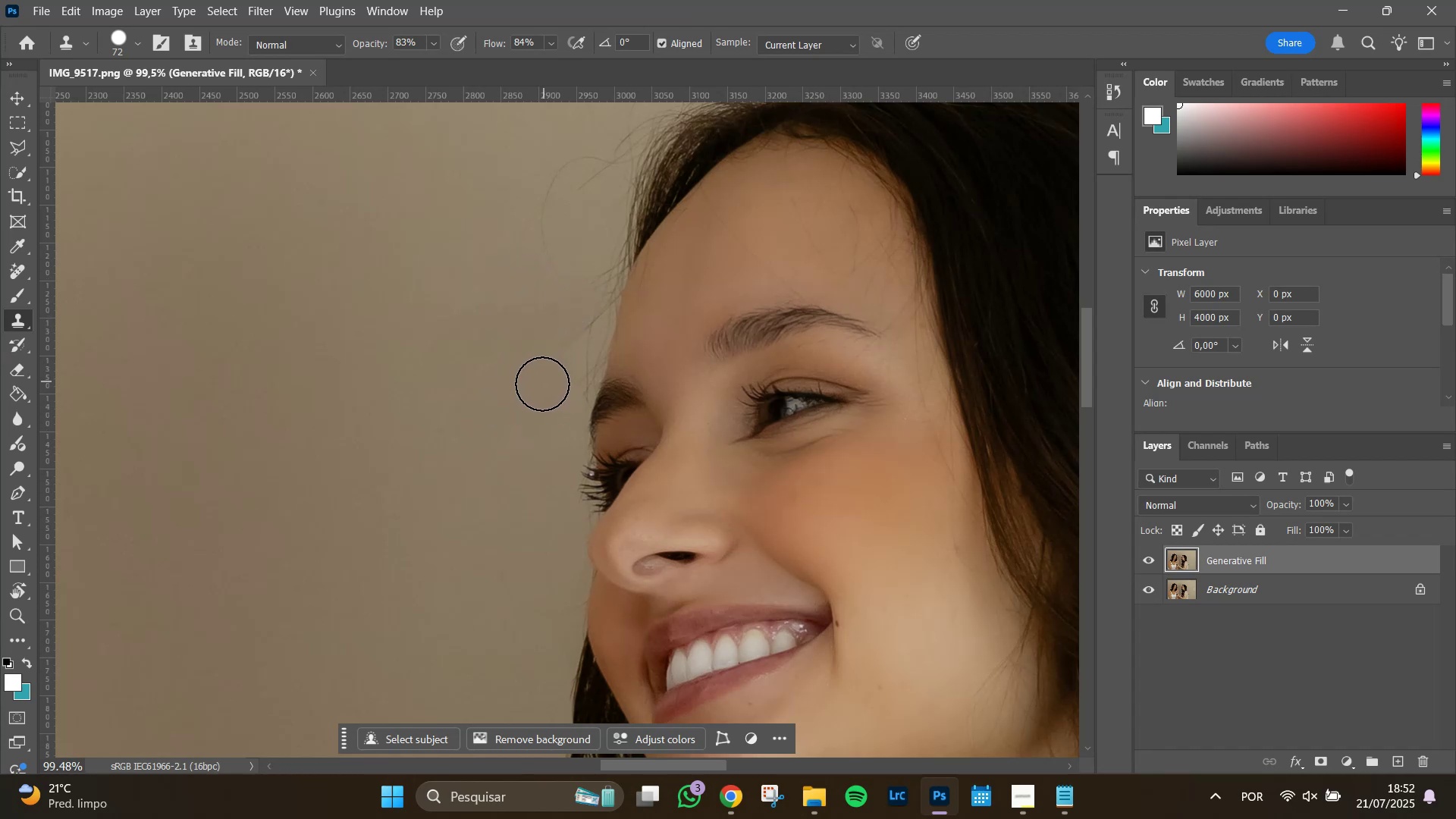 
left_click_drag(start_coordinate=[541, 387], to_coordinate=[554, 354])
 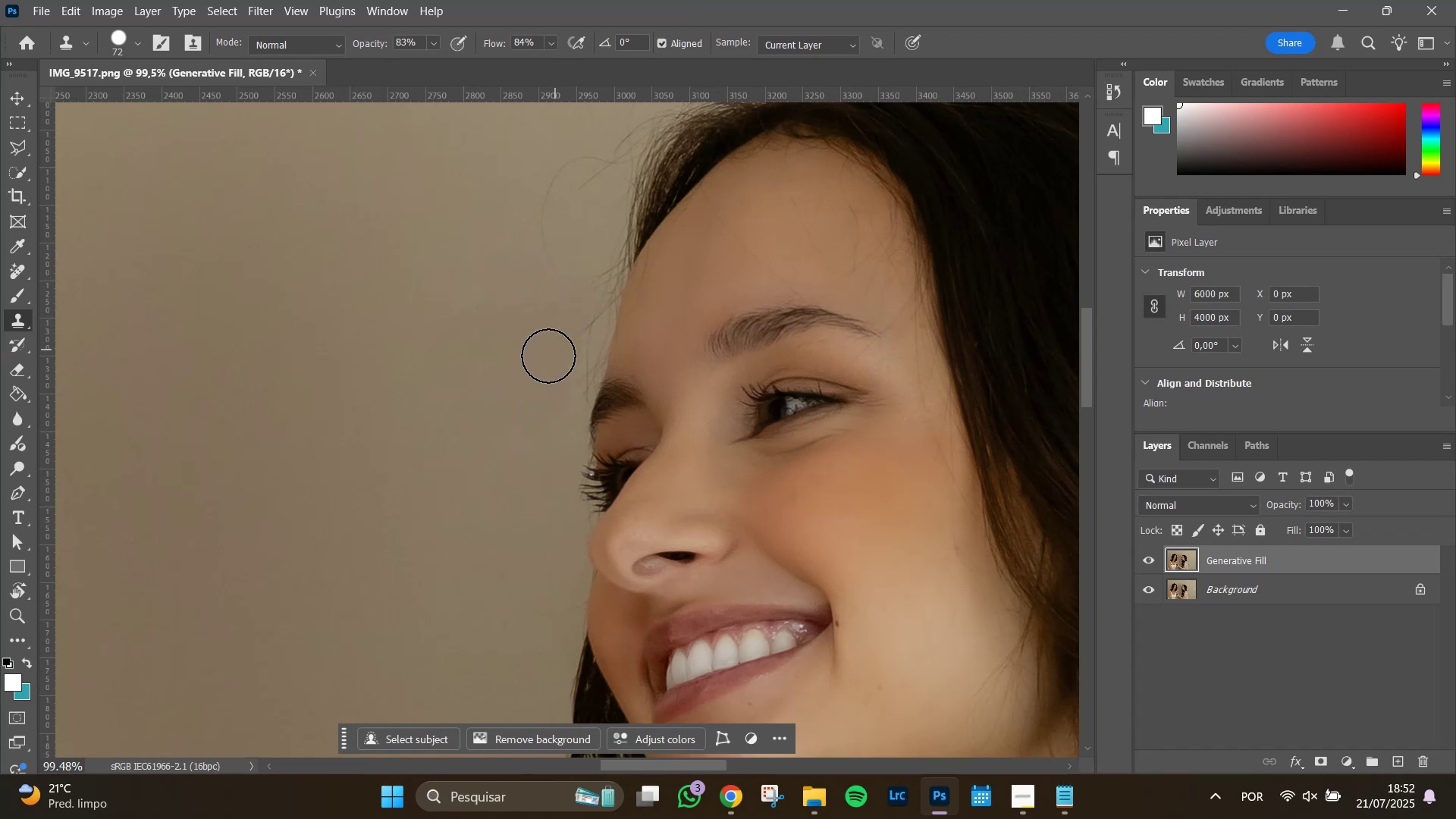 
left_click_drag(start_coordinate=[546, 369], to_coordinate=[558, 350])
 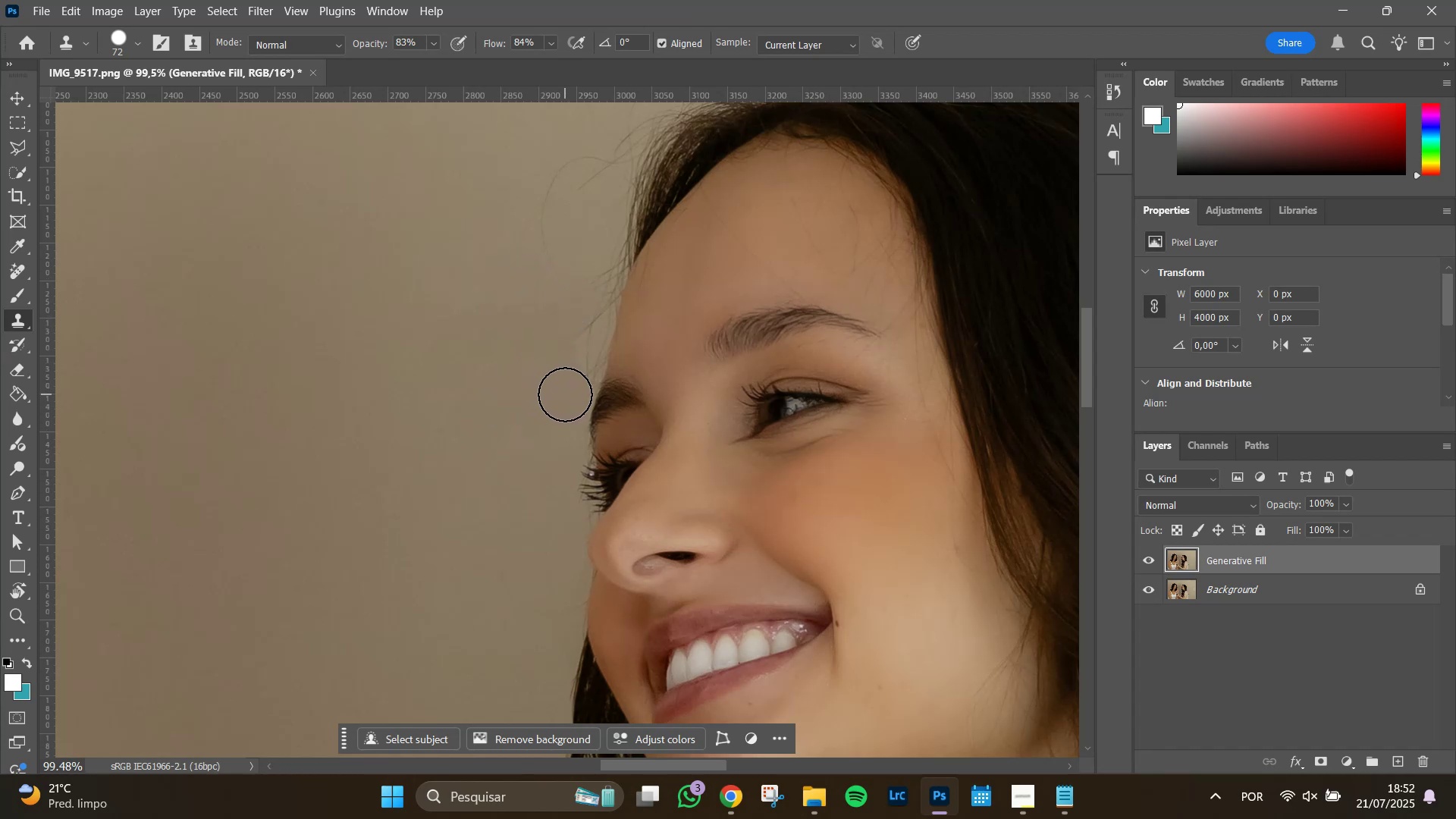 
left_click([566, 391])
 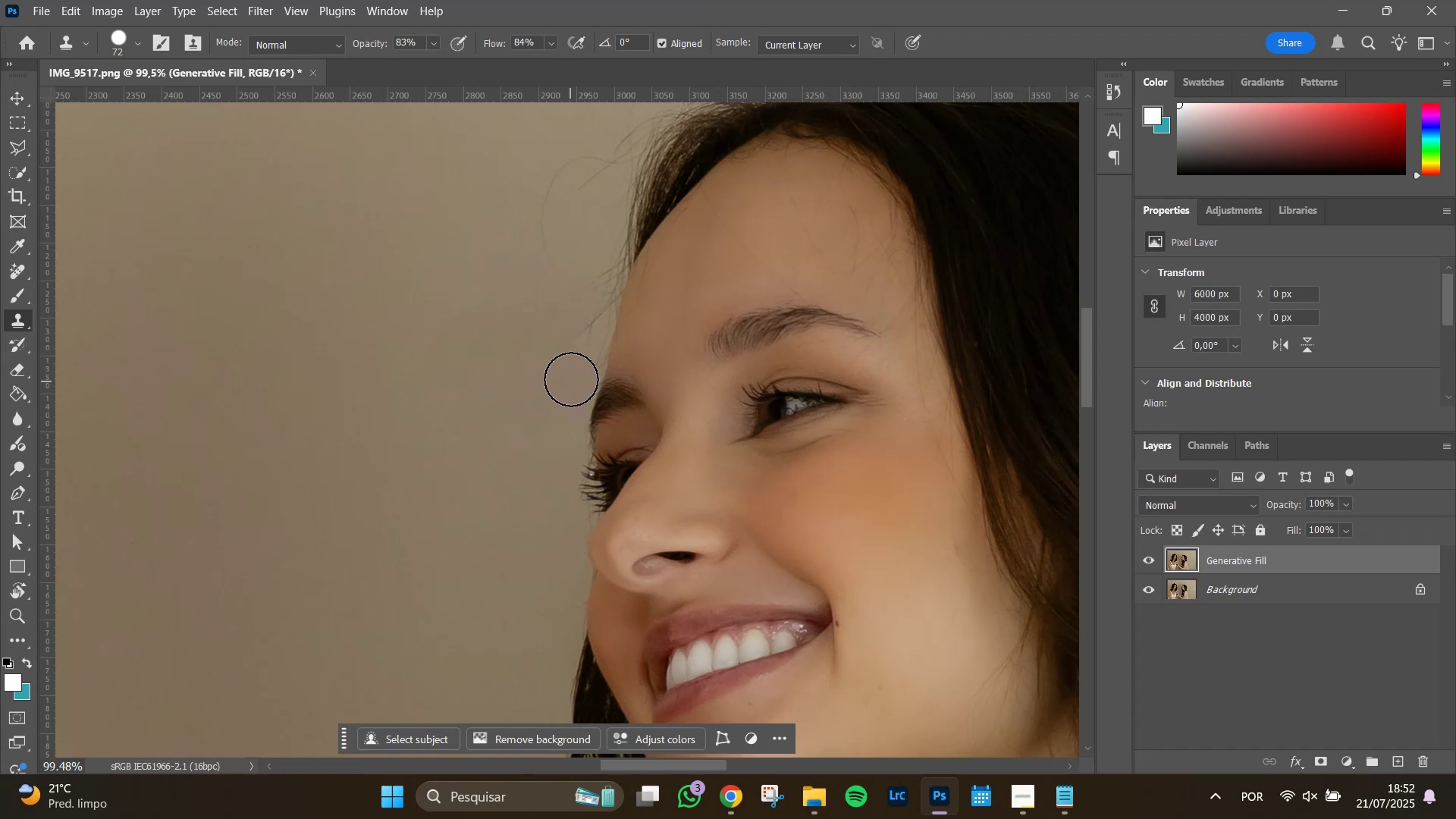 
left_click([571, 378])
 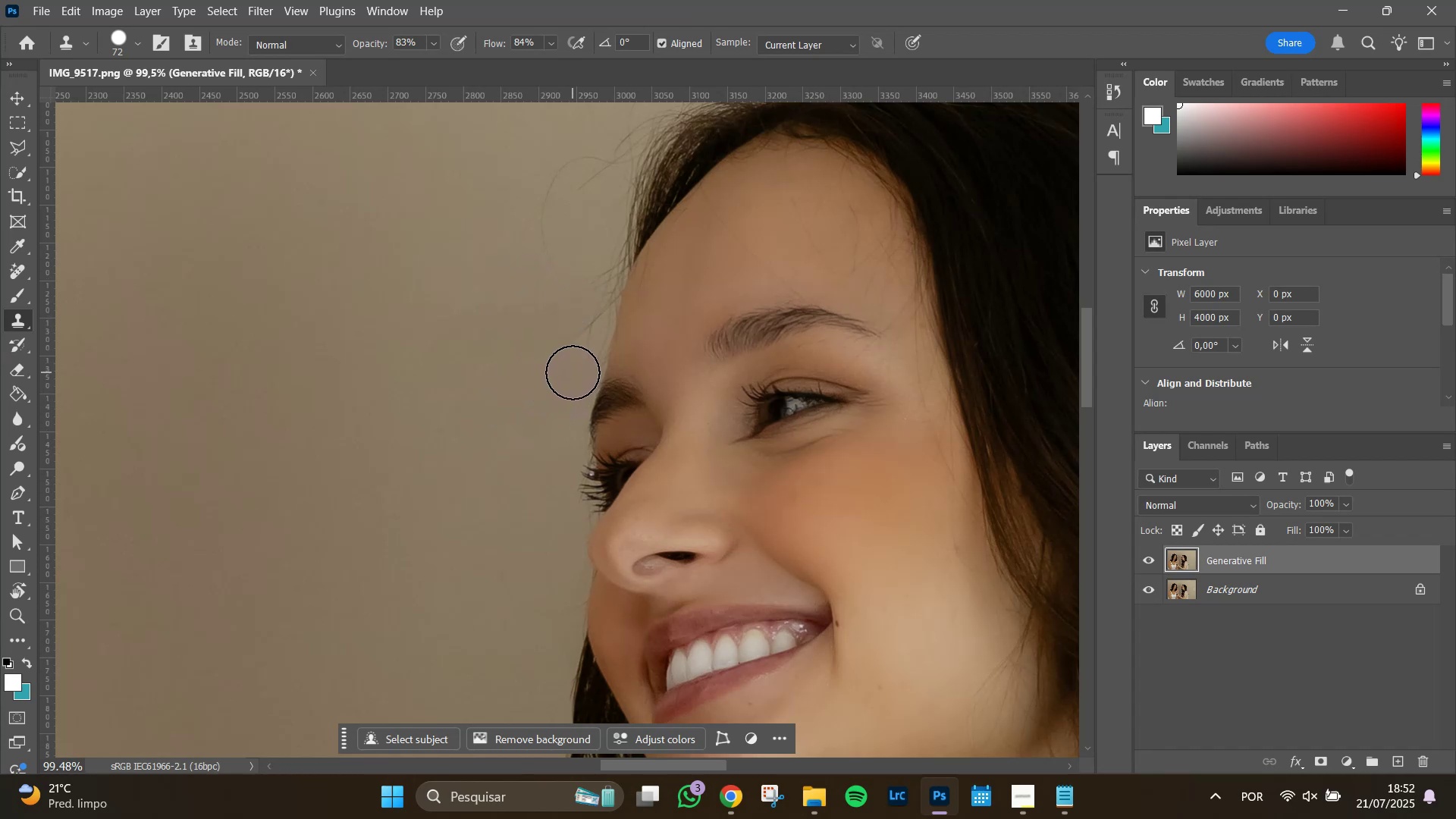 
left_click([573, 372])
 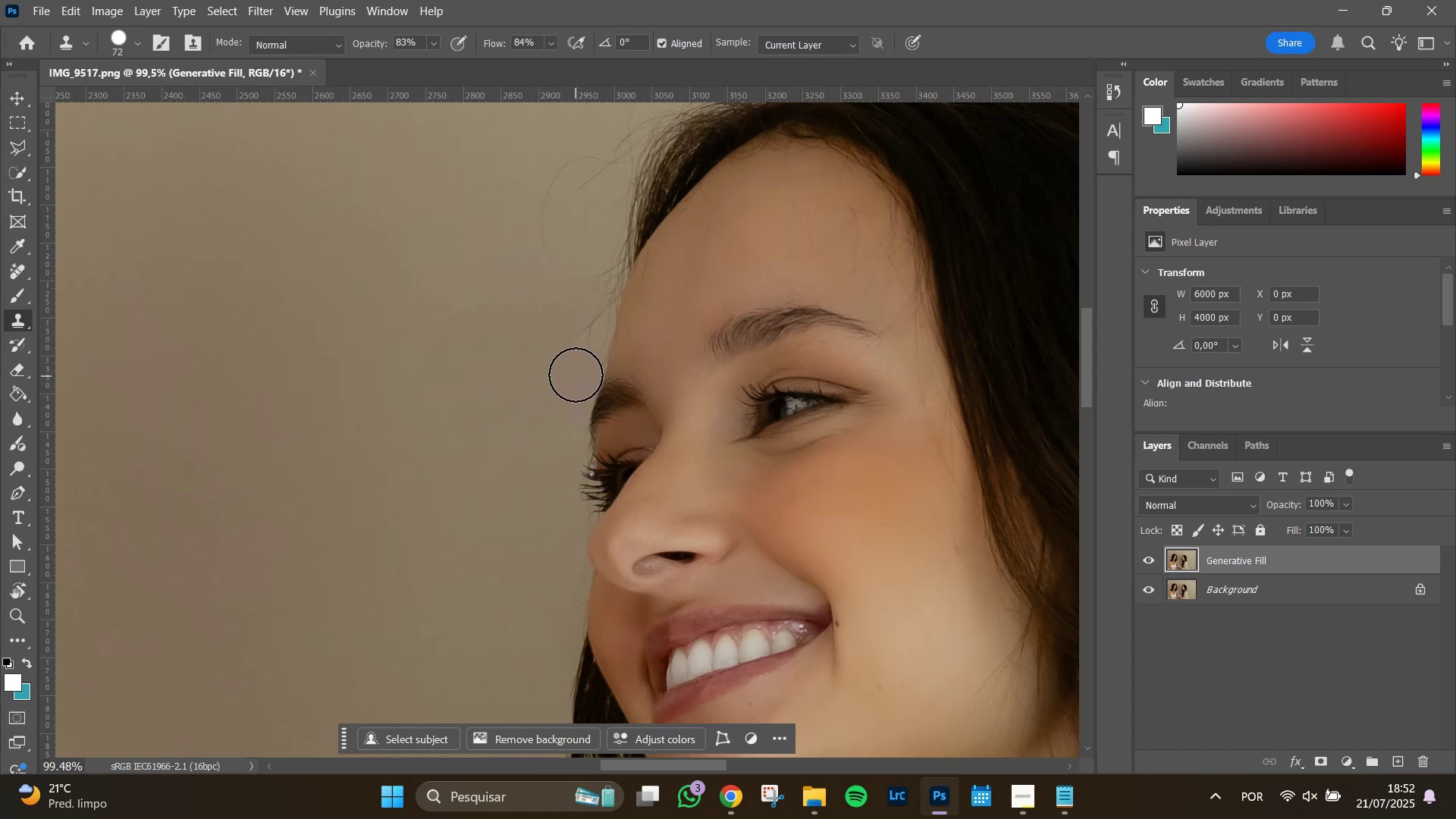 
left_click([576, 369])
 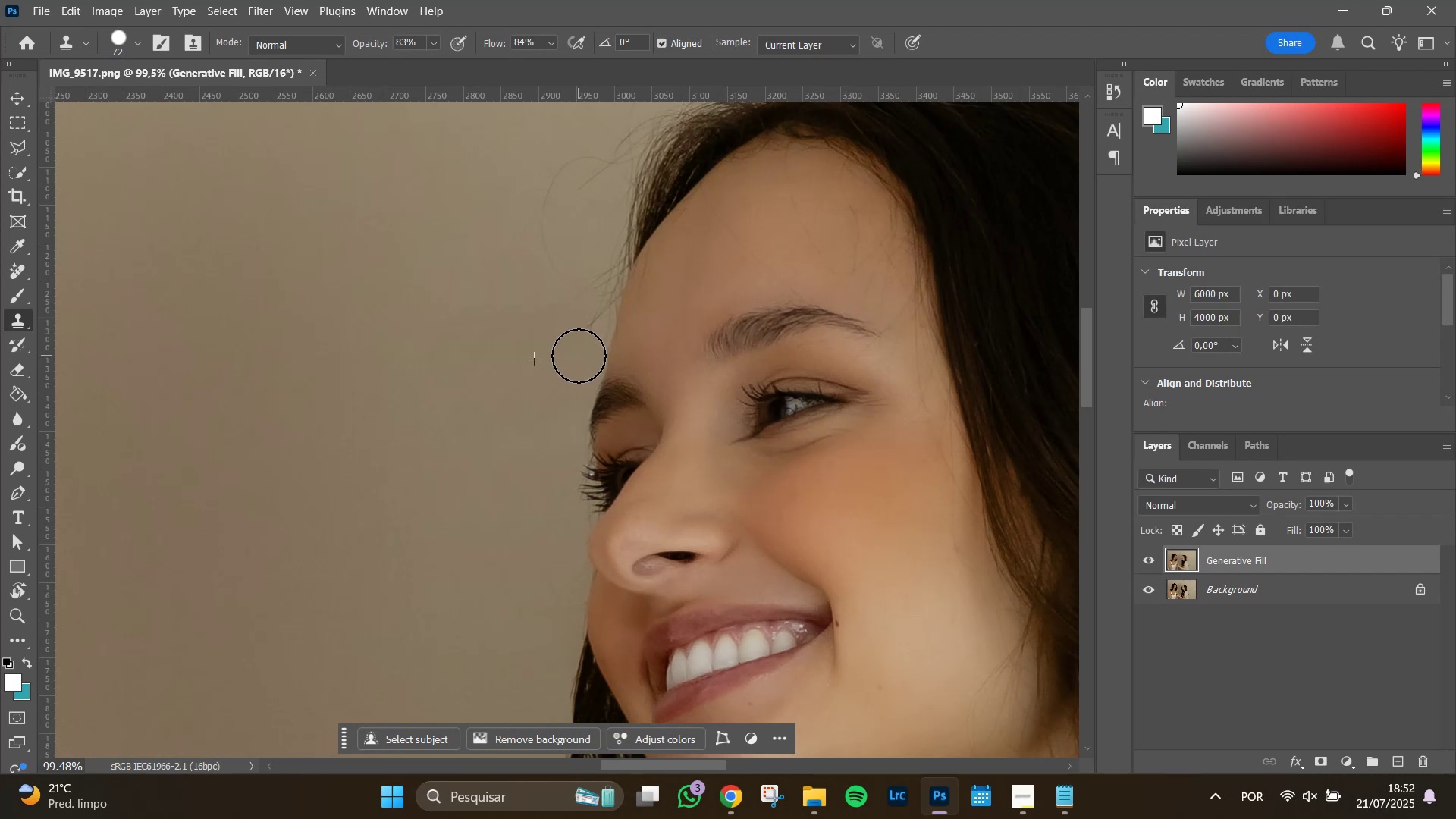 
double_click([580, 345])
 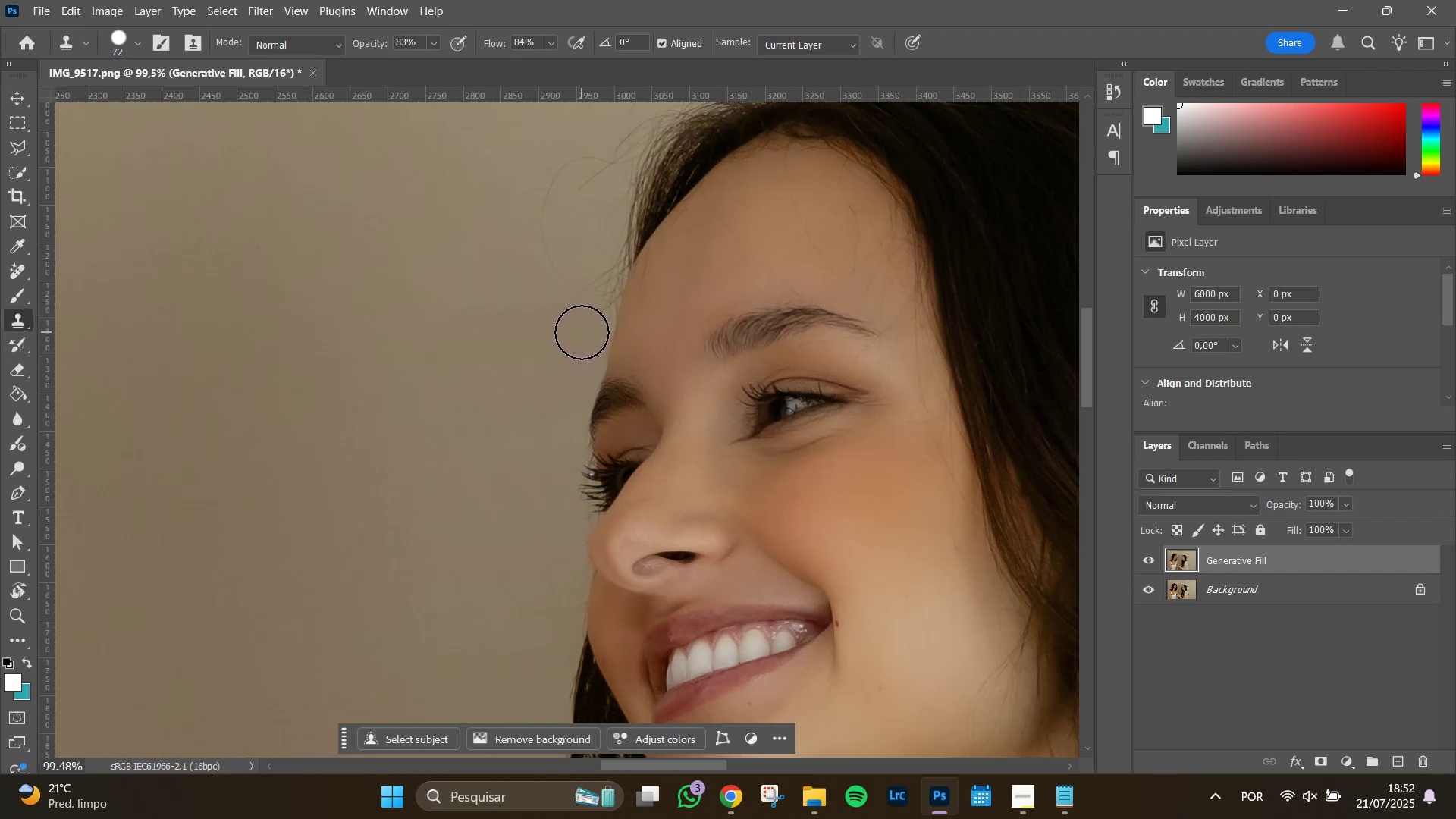 
left_click([582, 332])
 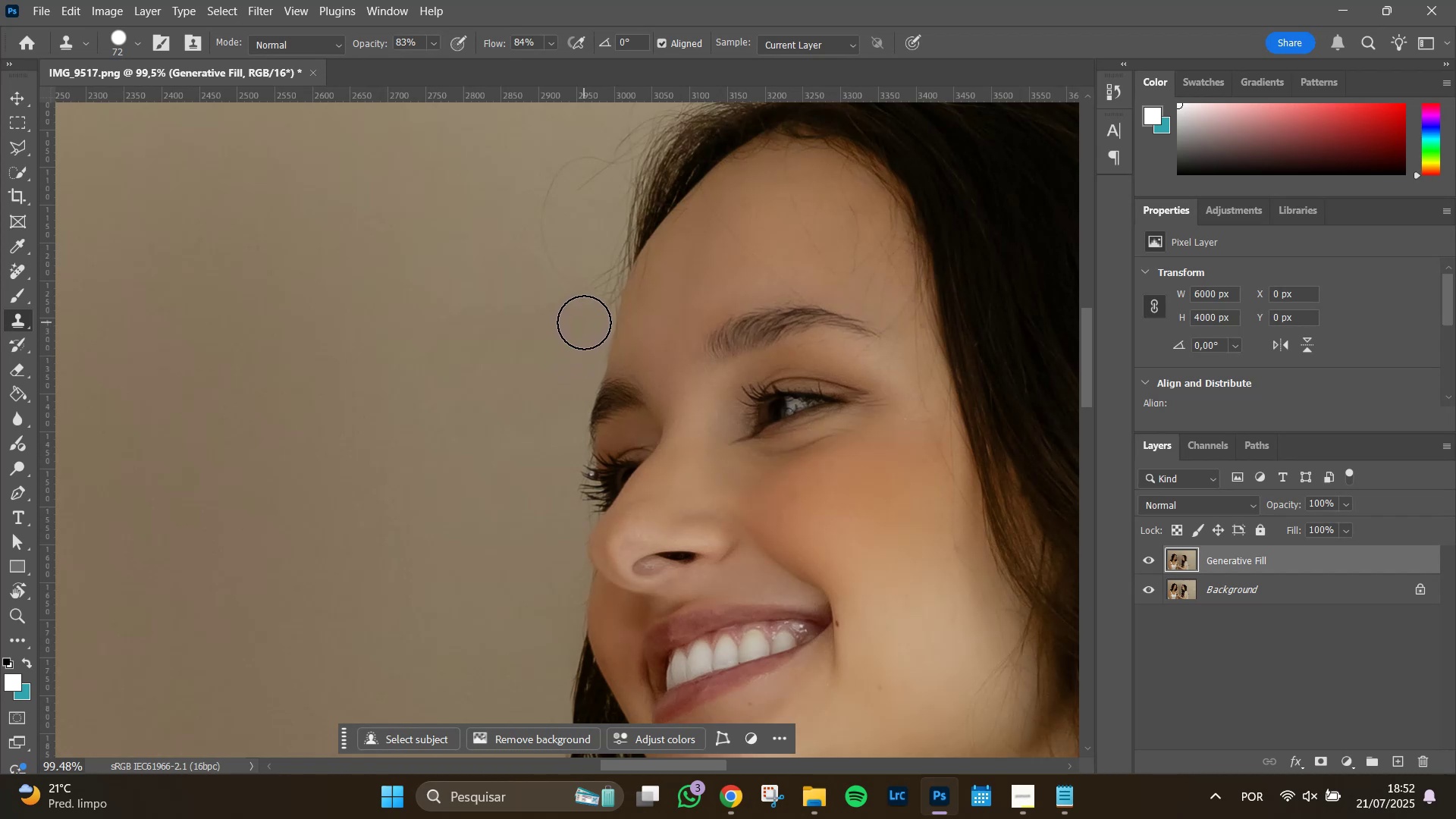 
left_click([584, 322])
 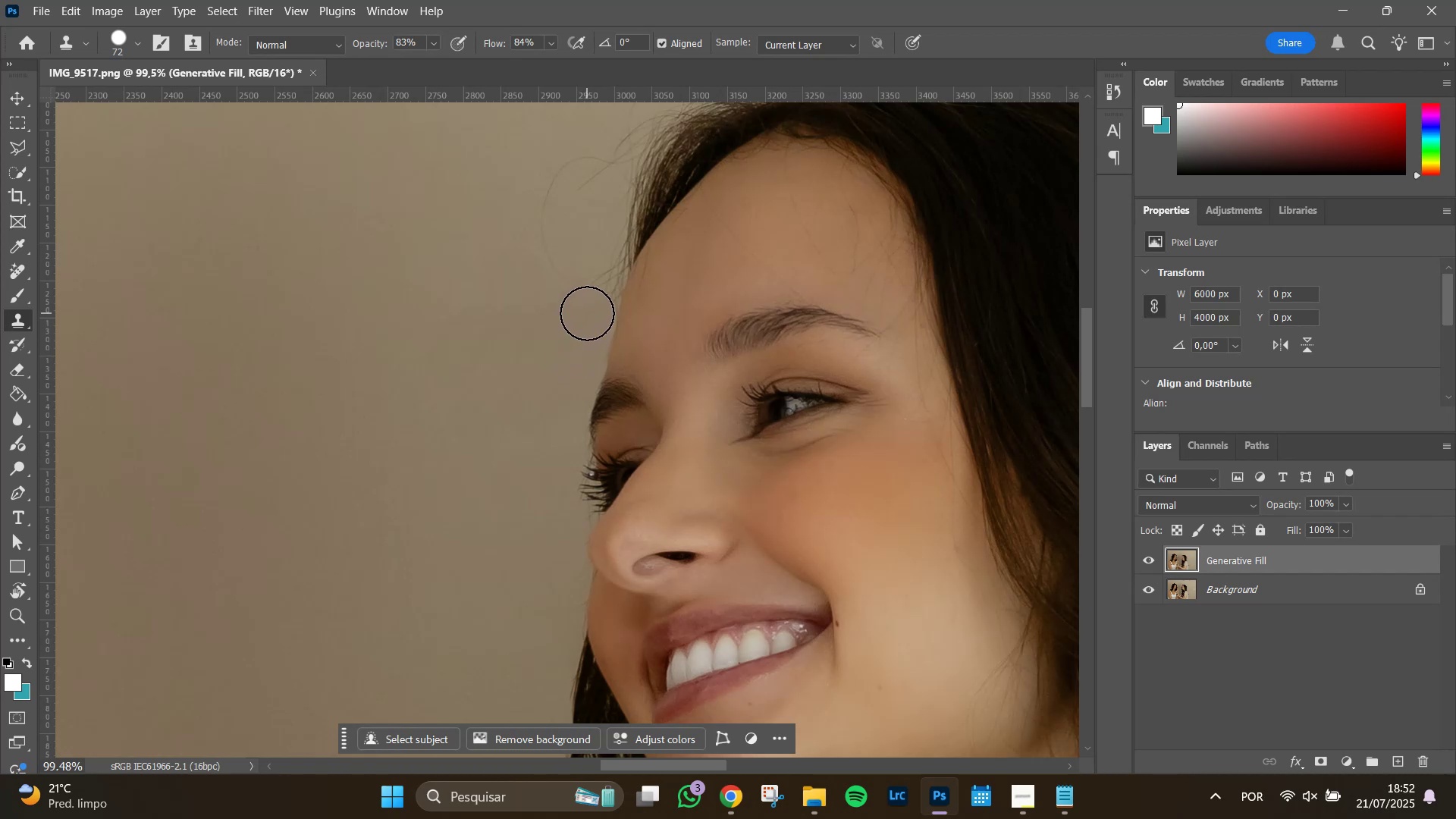 
left_click([587, 313])
 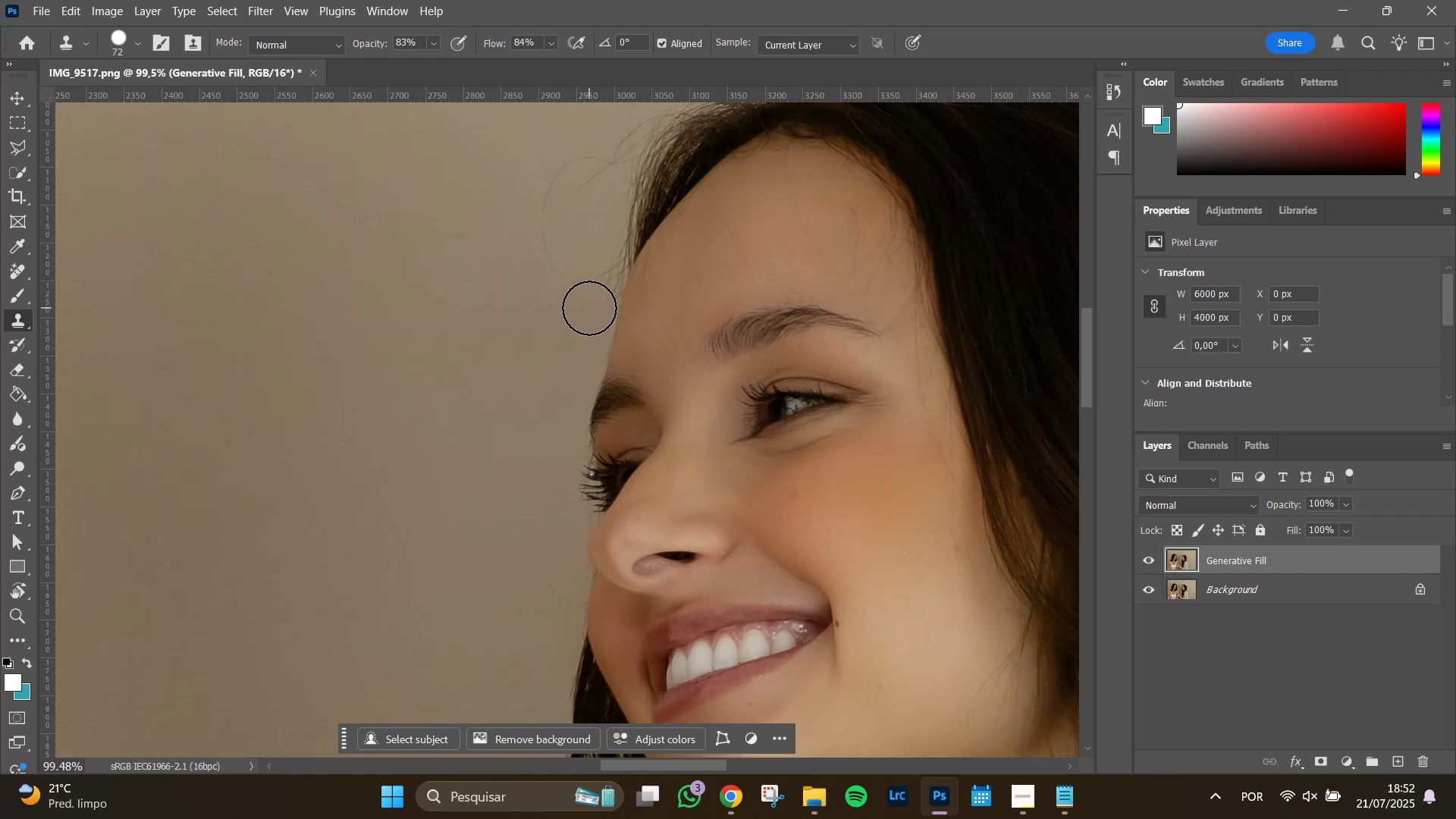 
left_click([589, 308])
 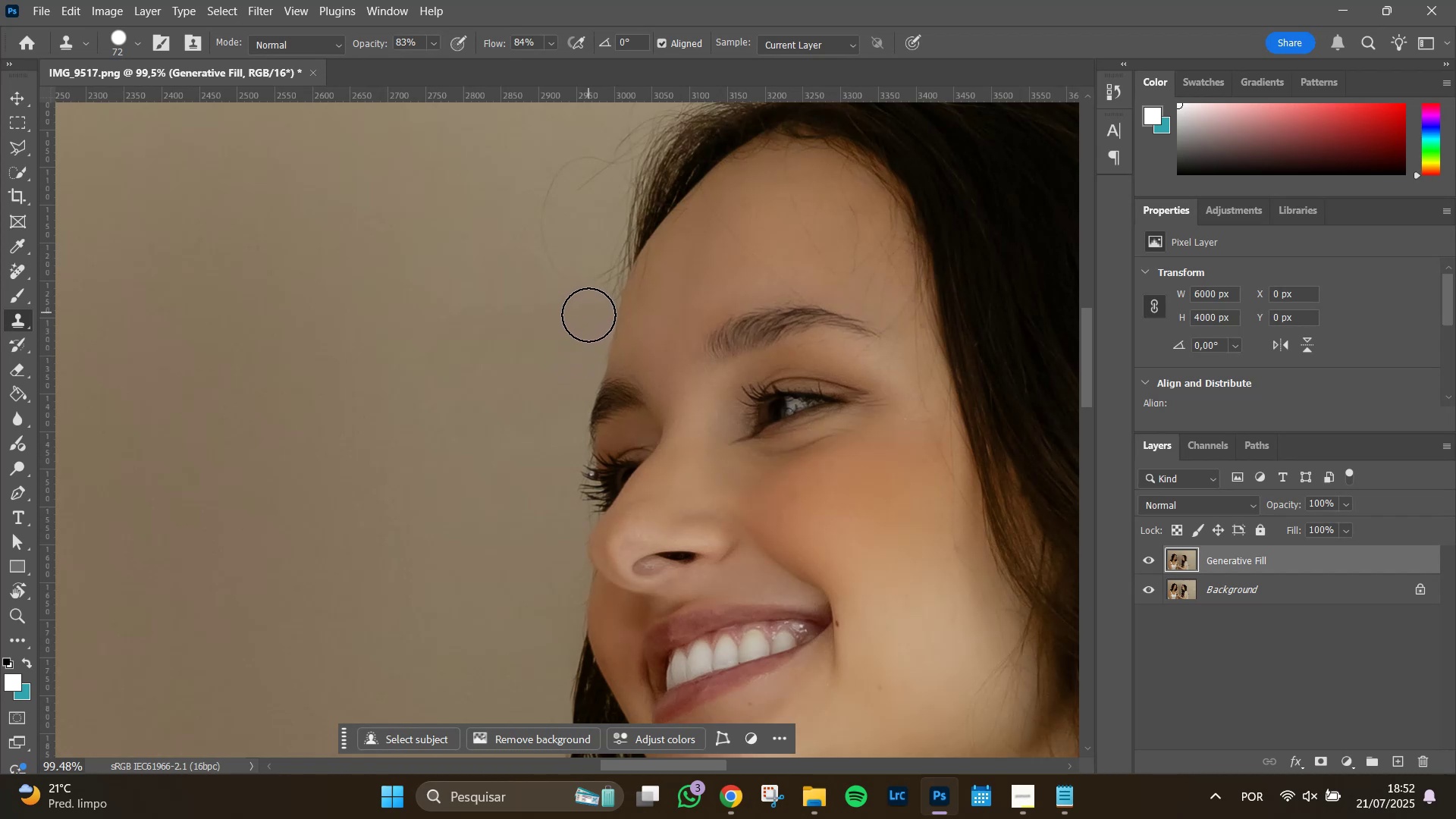 
left_click([588, 315])
 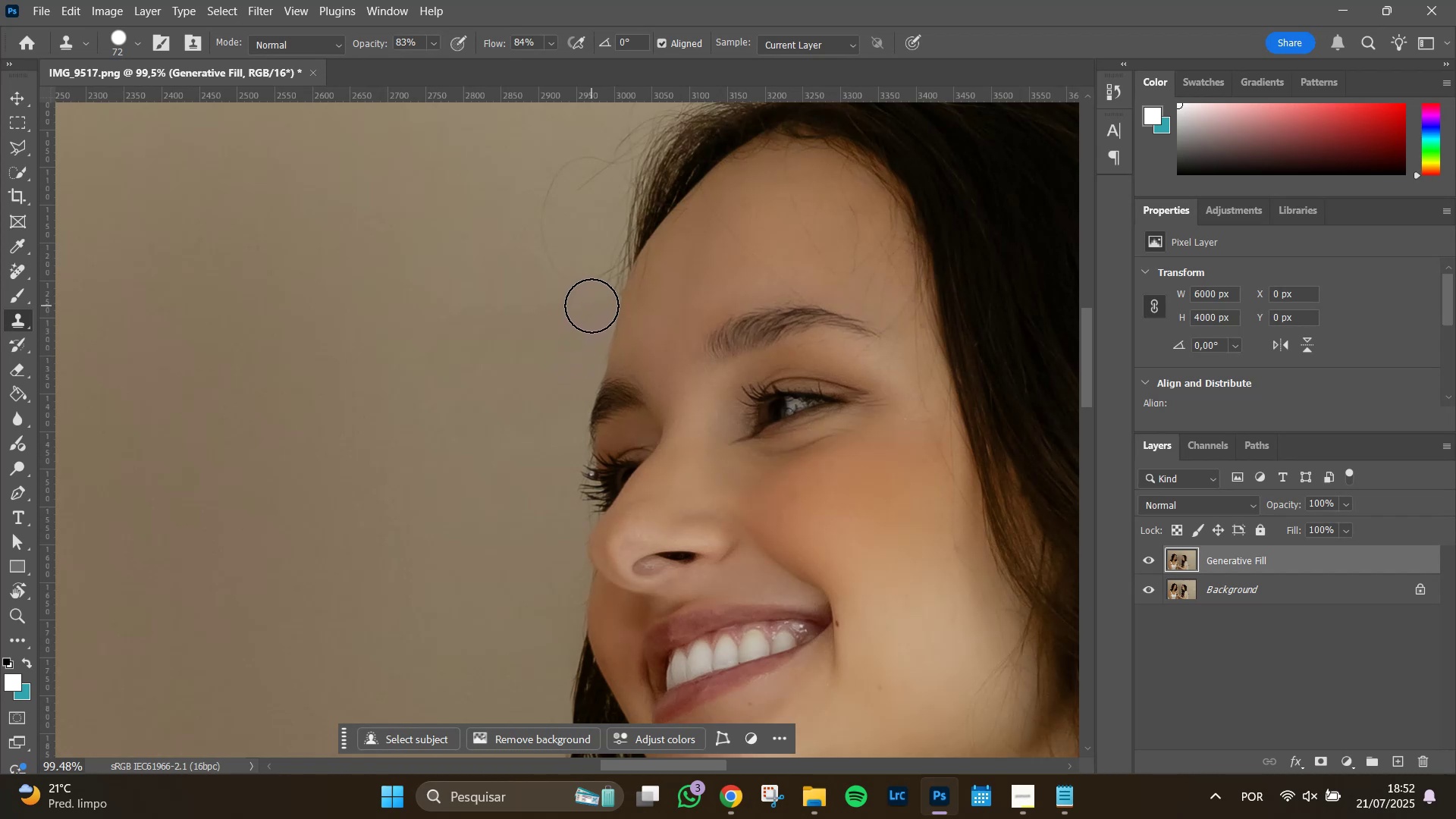 
left_click([592, 305])
 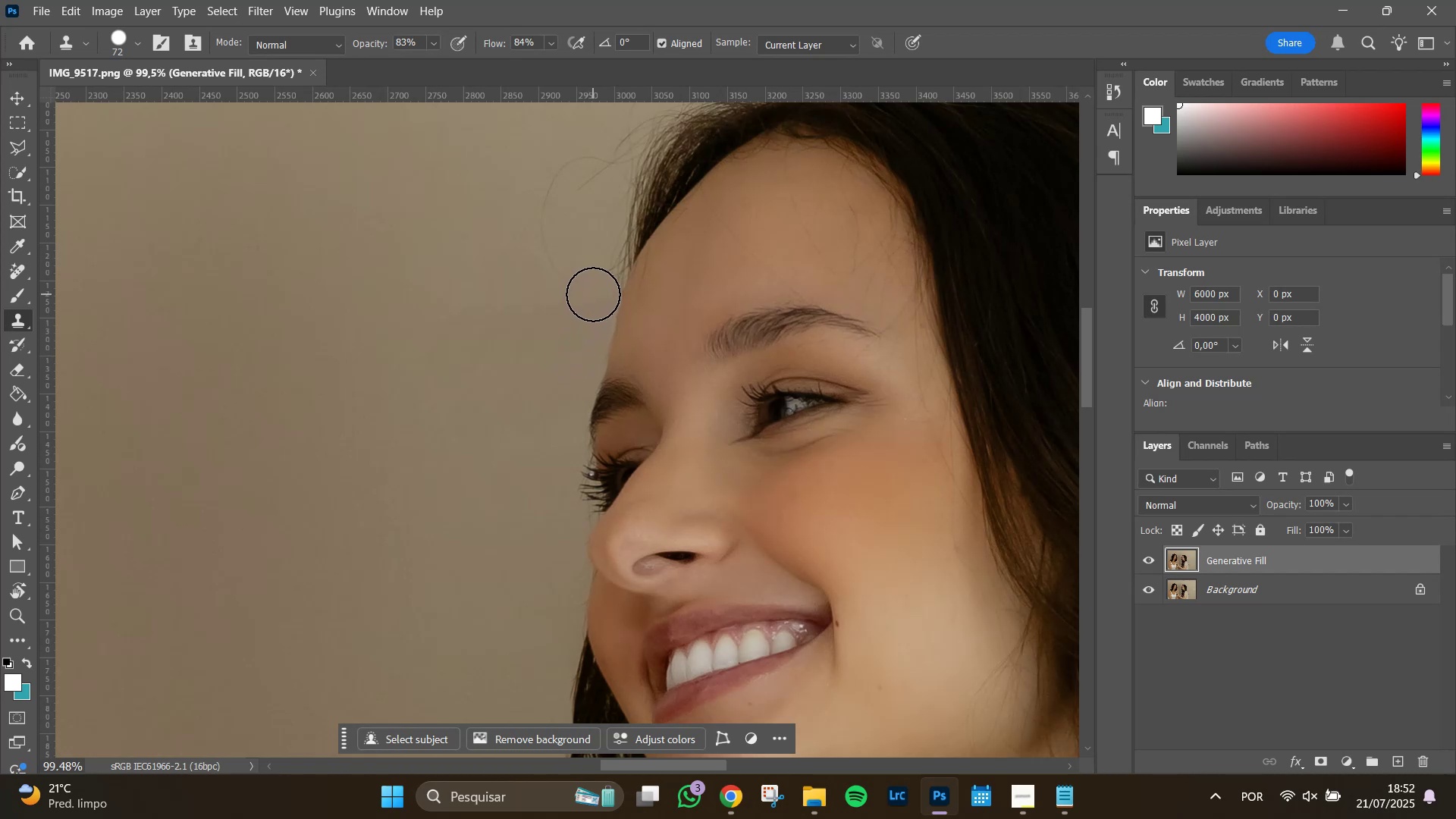 
left_click([593, 294])
 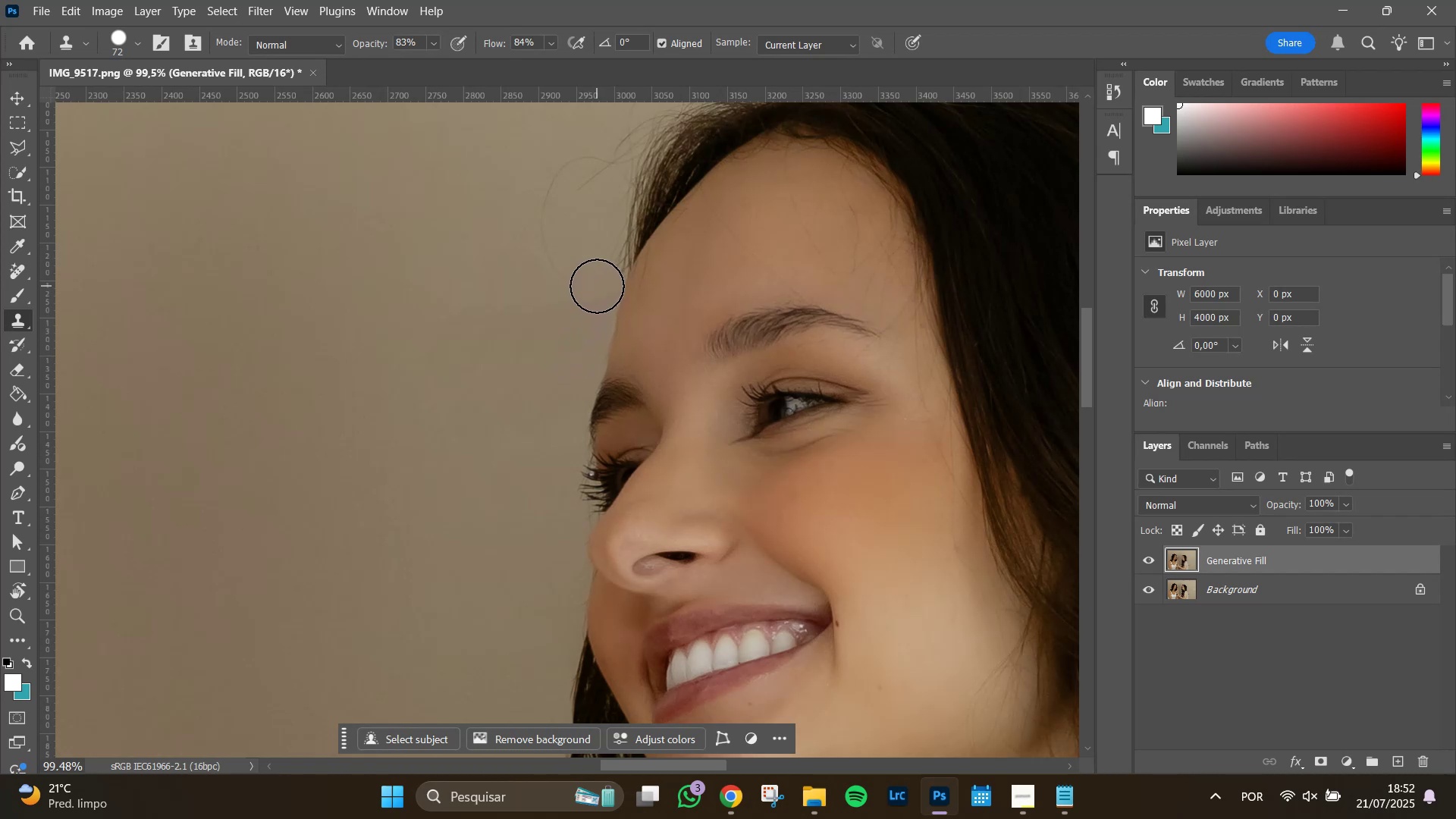 
left_click([597, 286])
 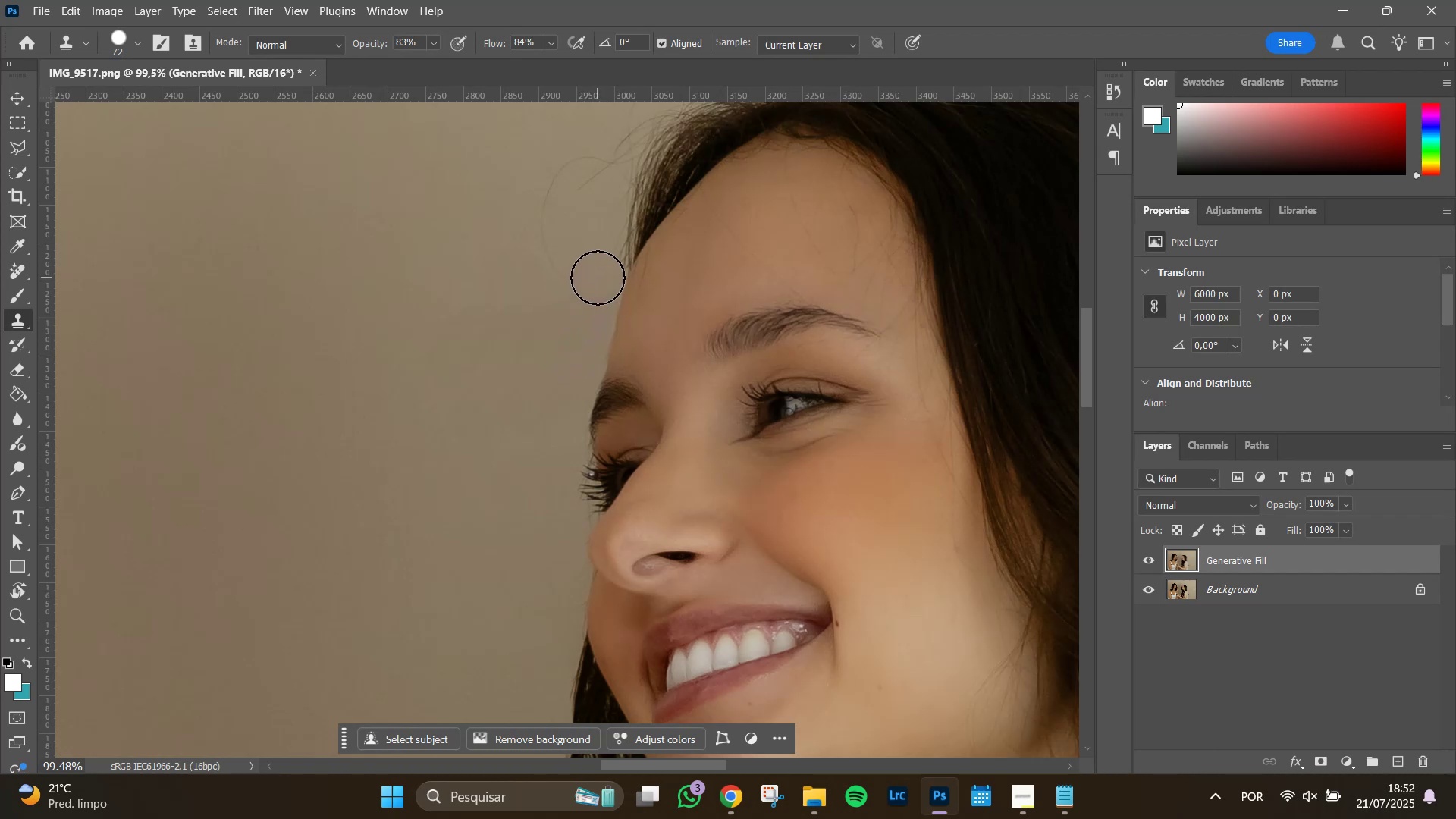 
left_click([598, 278])
 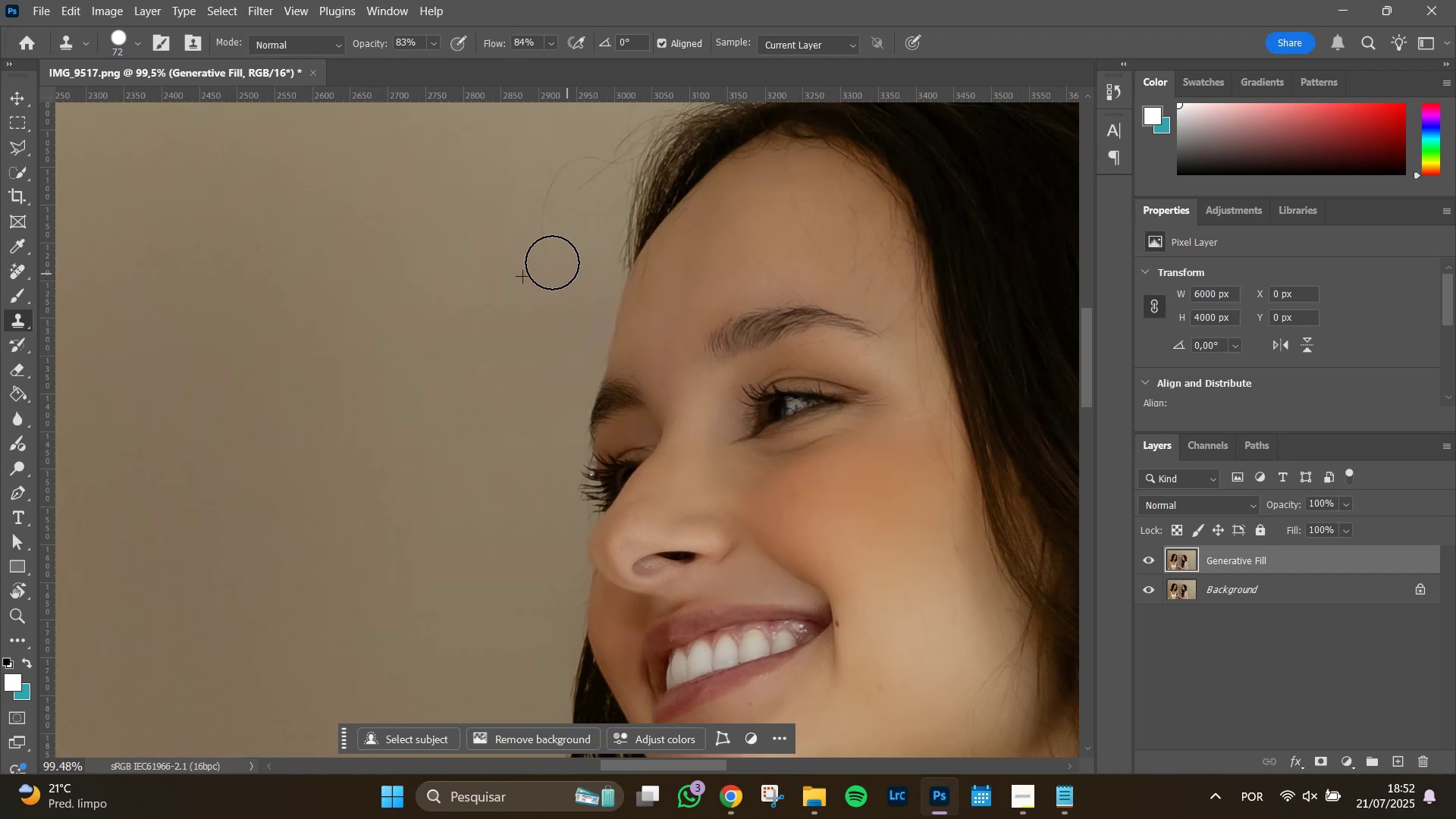 
left_click_drag(start_coordinate=[551, 261], to_coordinate=[594, 166])
 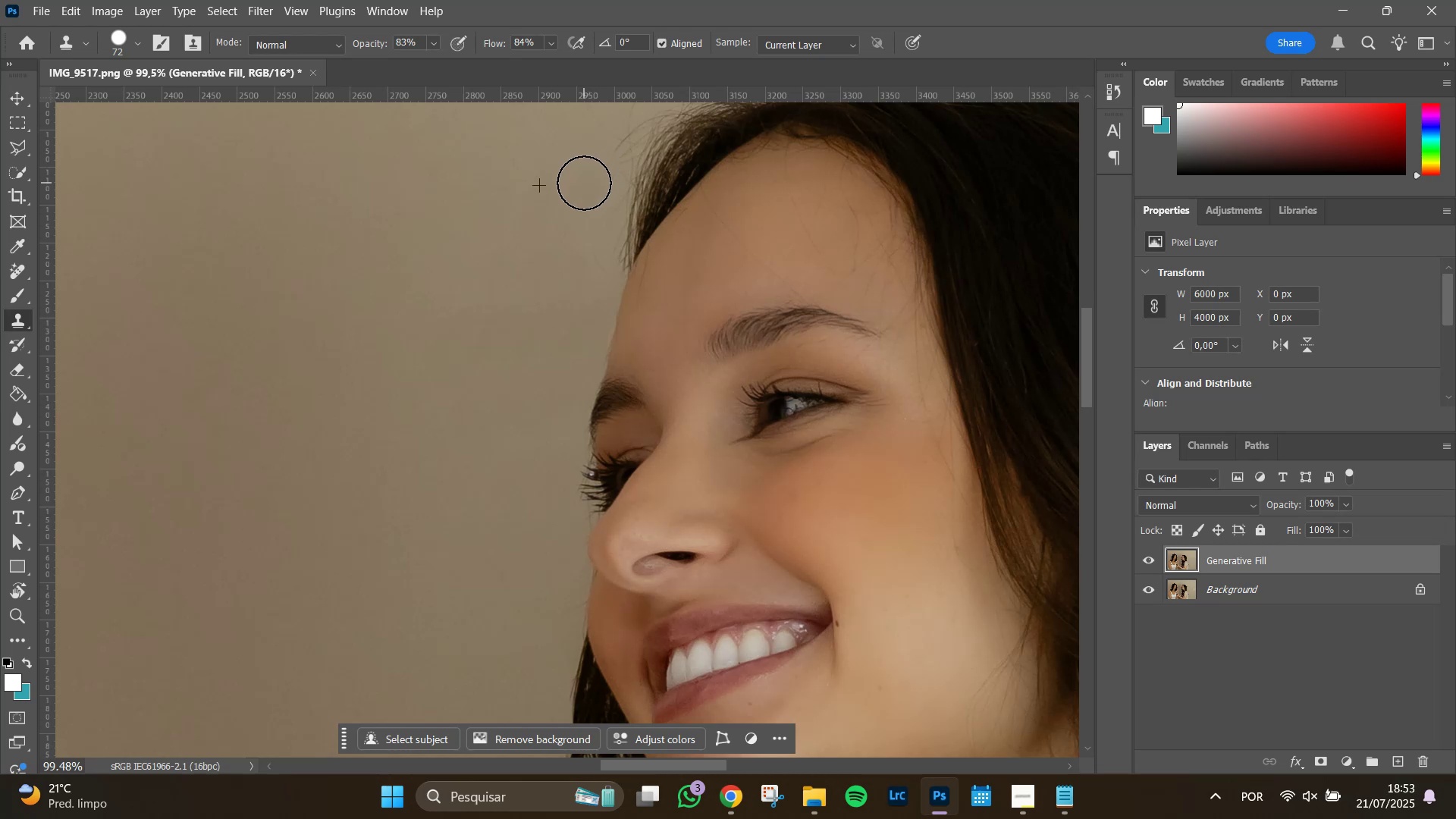 
triple_click([580, 197])
 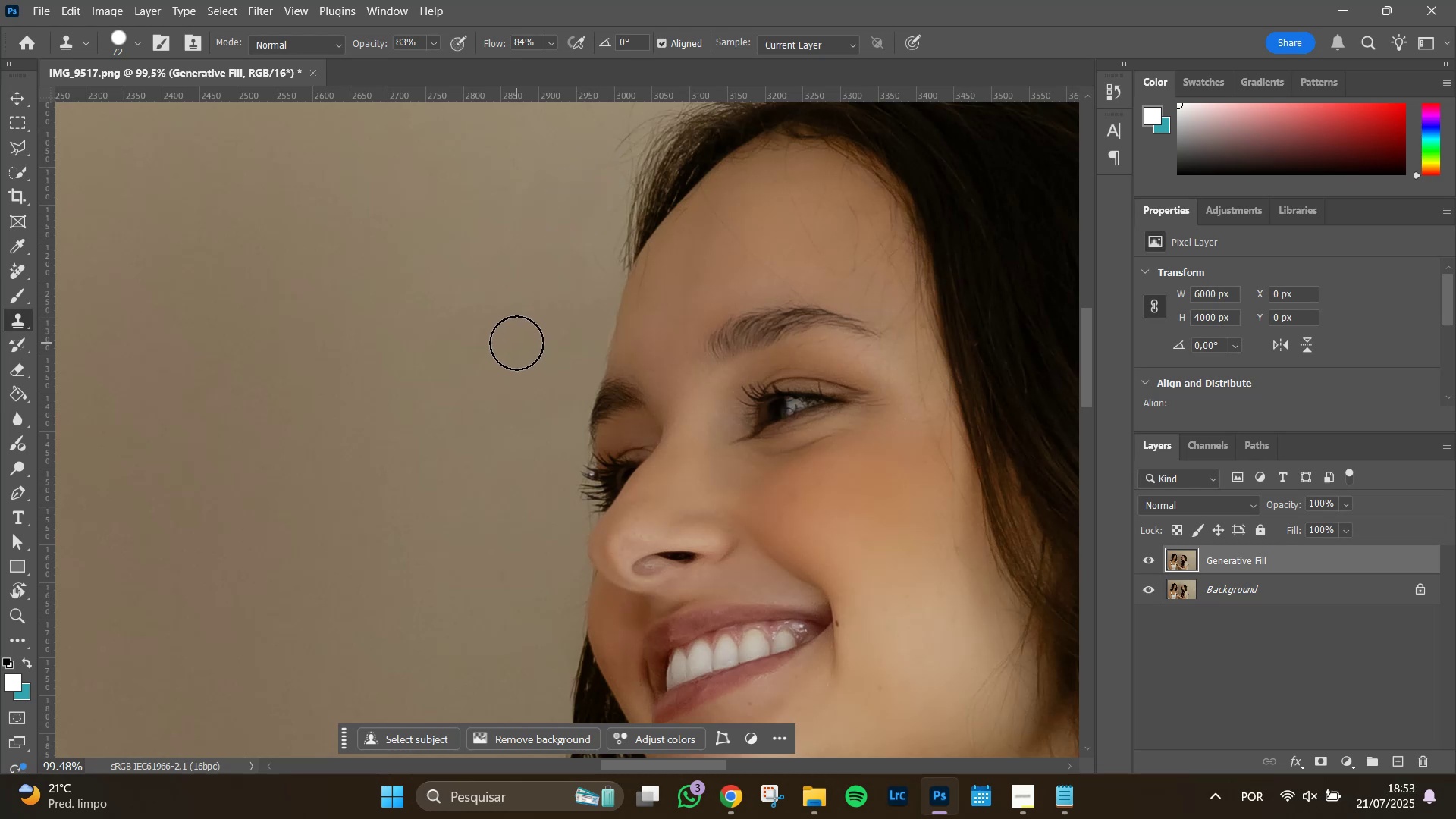 
left_click_drag(start_coordinate=[492, 297], to_coordinate=[468, 318])
 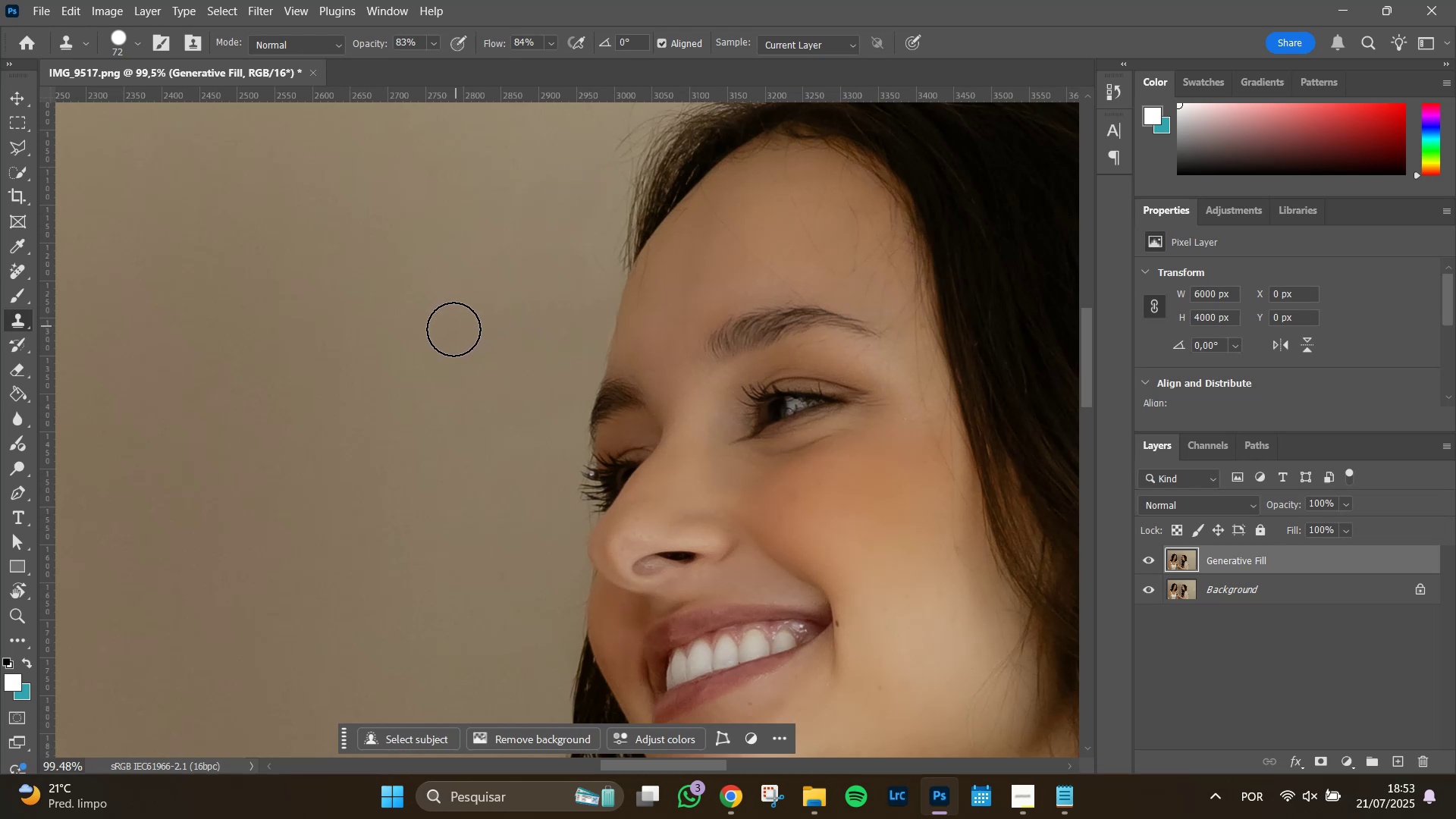 
left_click_drag(start_coordinate=[449, 337], to_coordinate=[447, 353])
 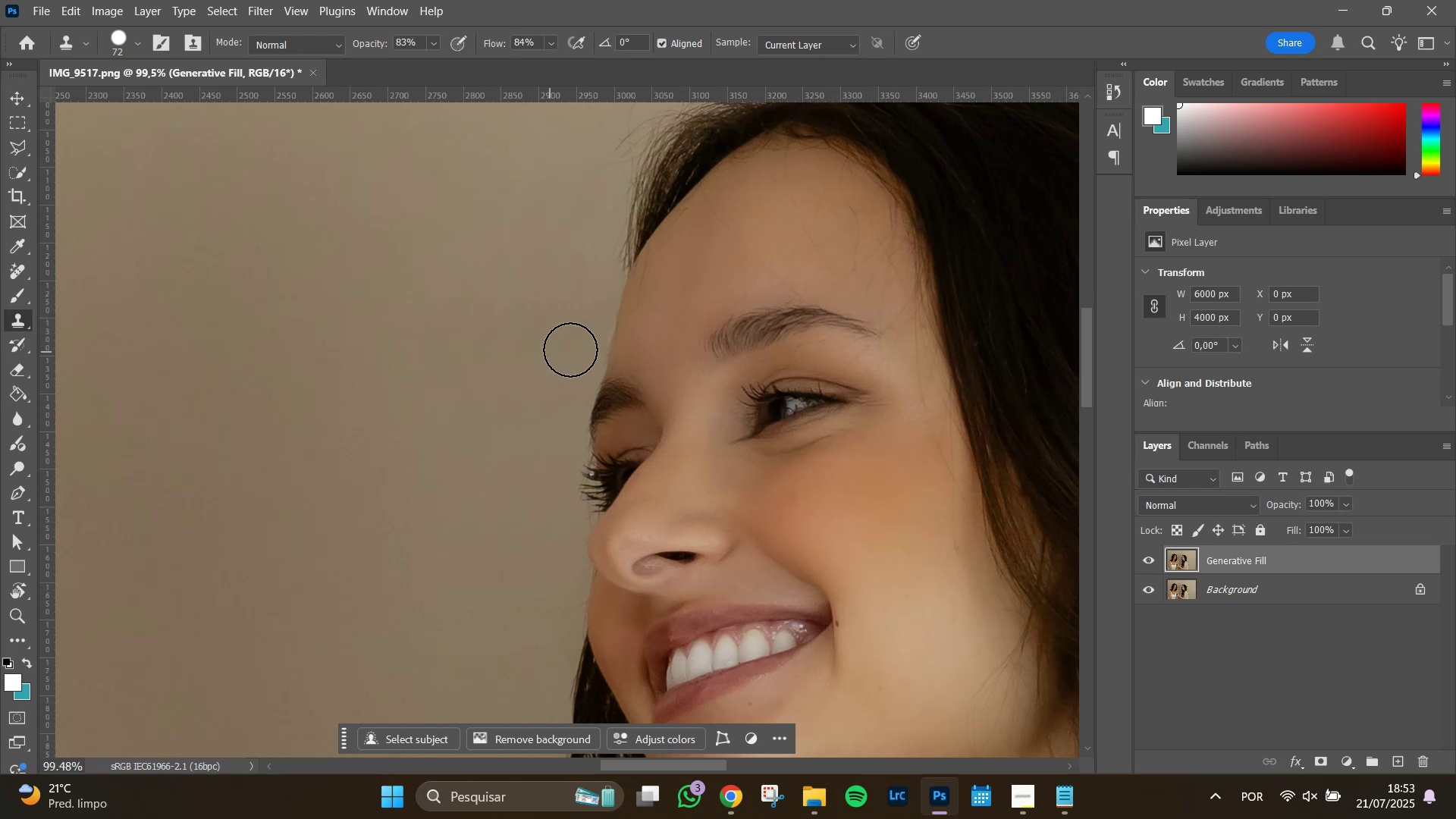 
hold_key(key=Space, duration=0.93)
 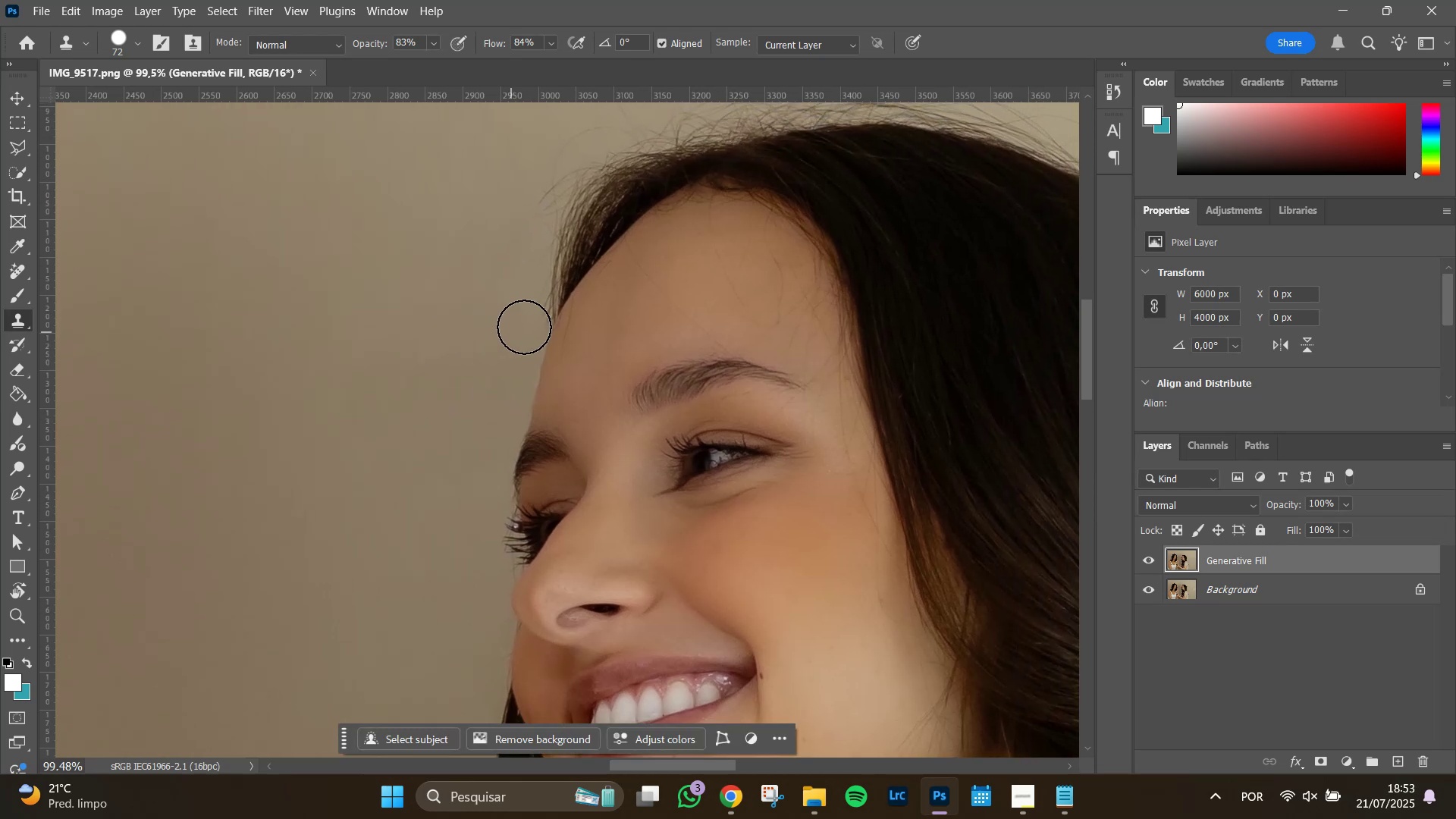 
left_click_drag(start_coordinate=[500, 303], to_coordinate=[425, 355])
 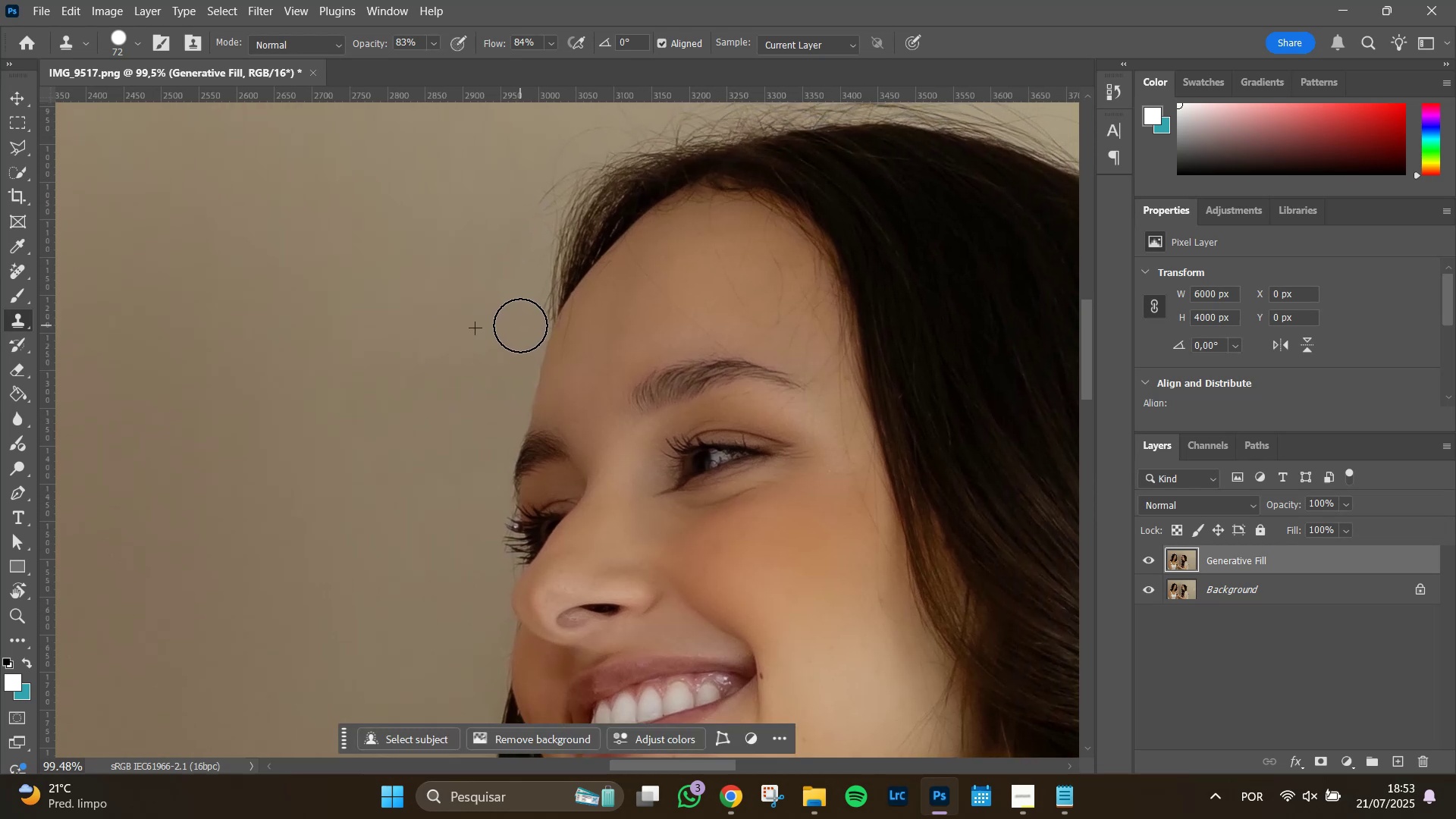 
left_click_drag(start_coordinate=[522, 318], to_coordinate=[525, 308])
 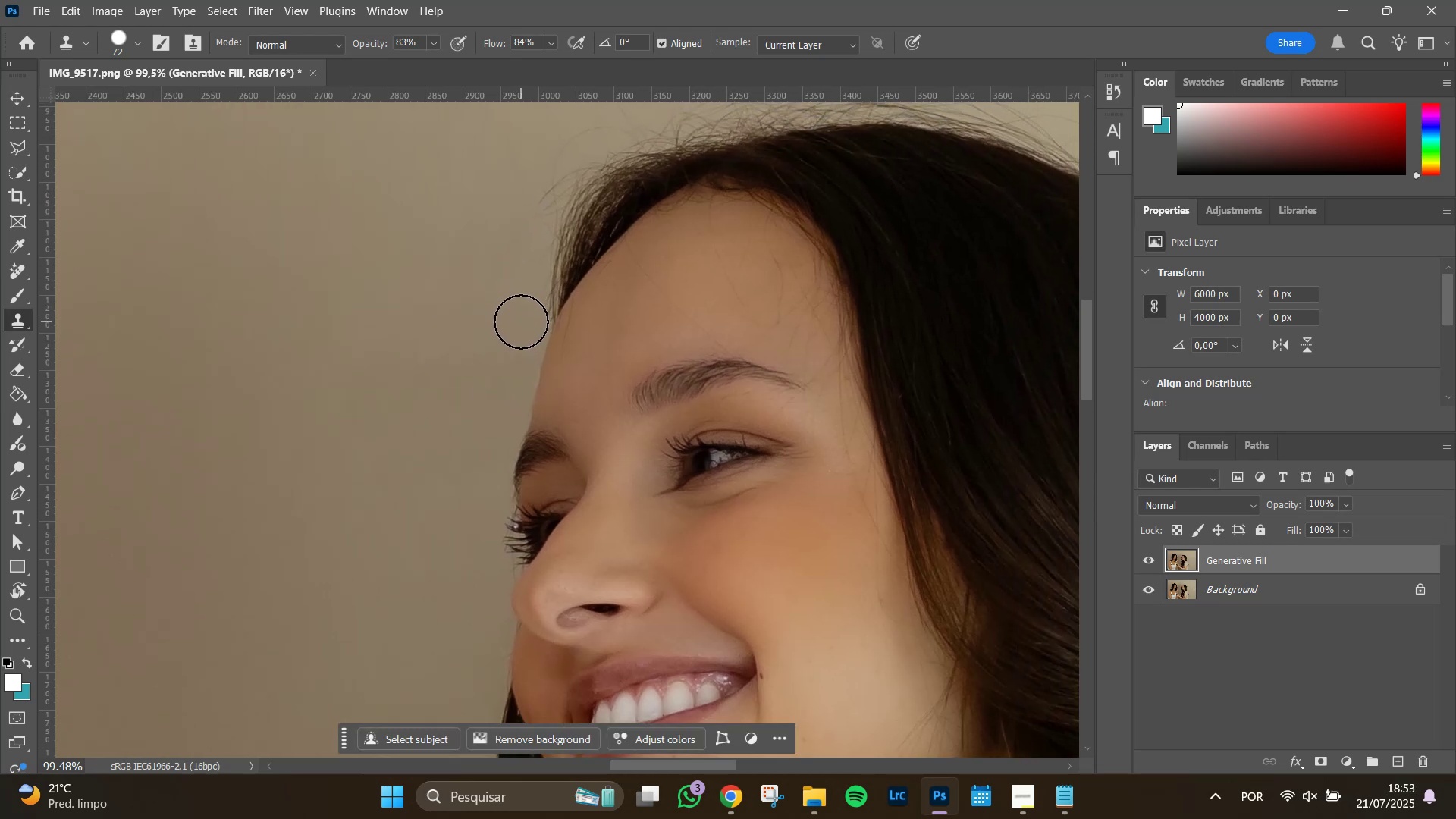 
left_click_drag(start_coordinate=[522, 318], to_coordinate=[526, 276])
 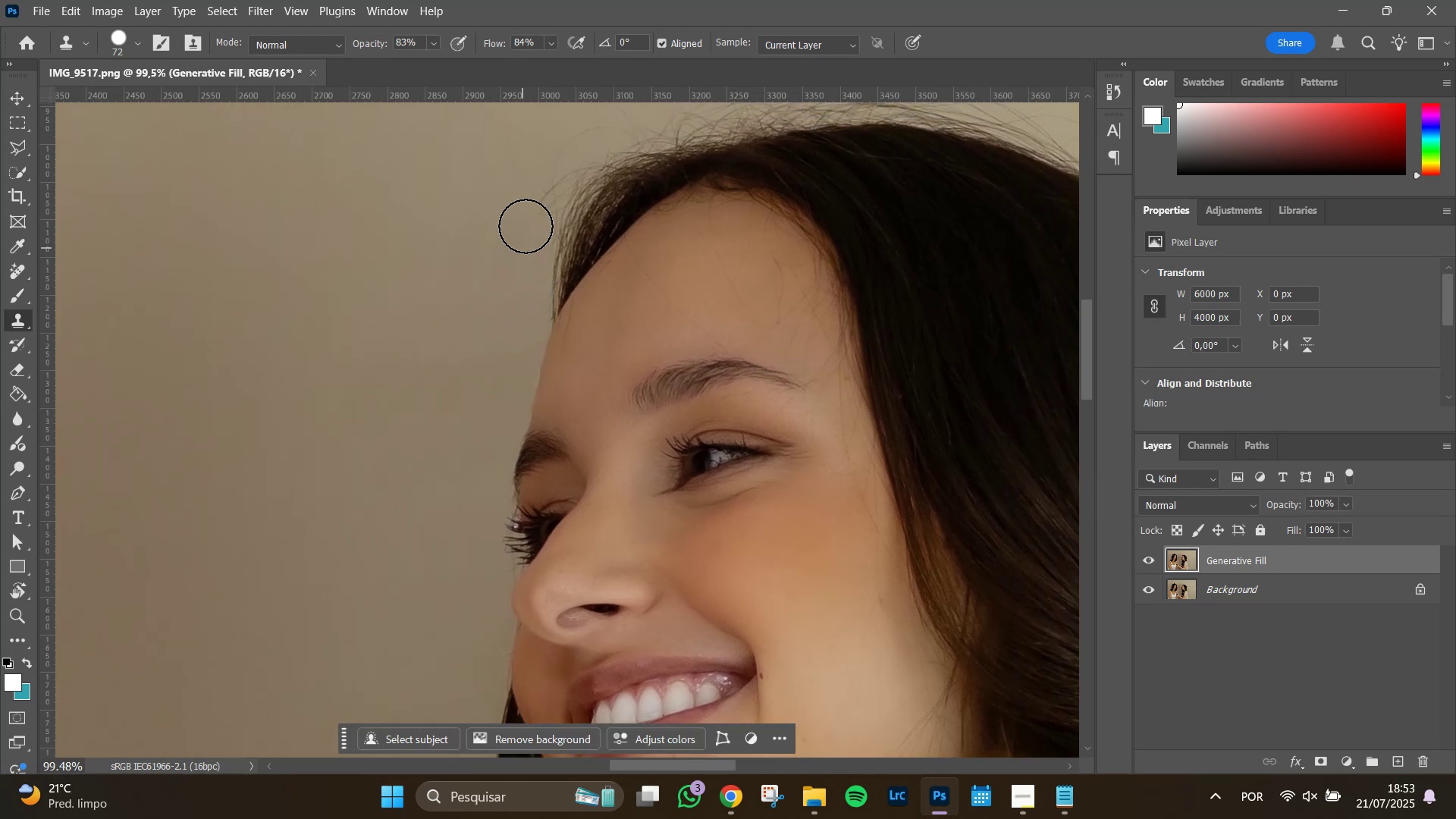 
left_click_drag(start_coordinate=[522, 221], to_coordinate=[544, 180])
 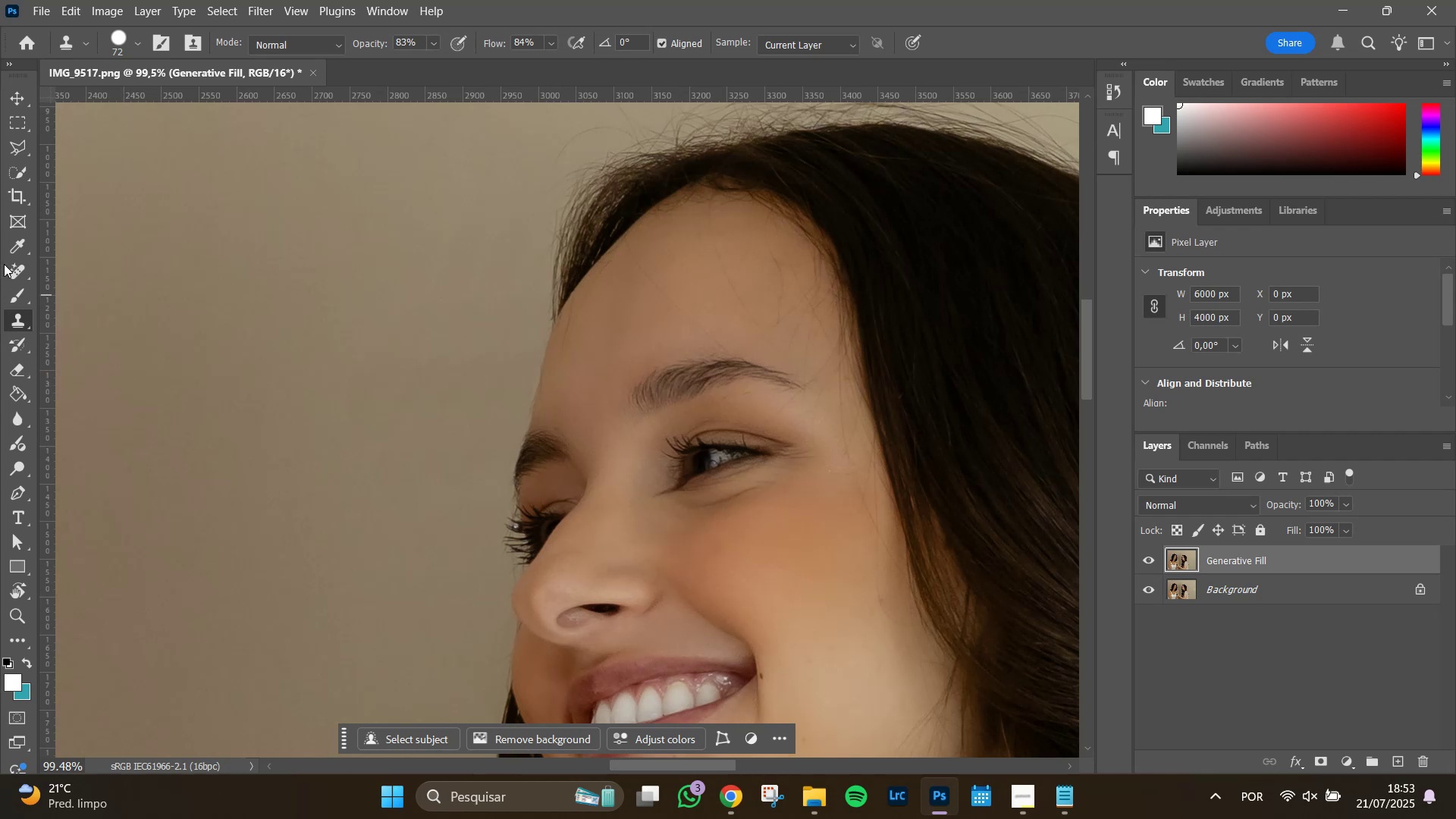 
left_click([14, 271])
 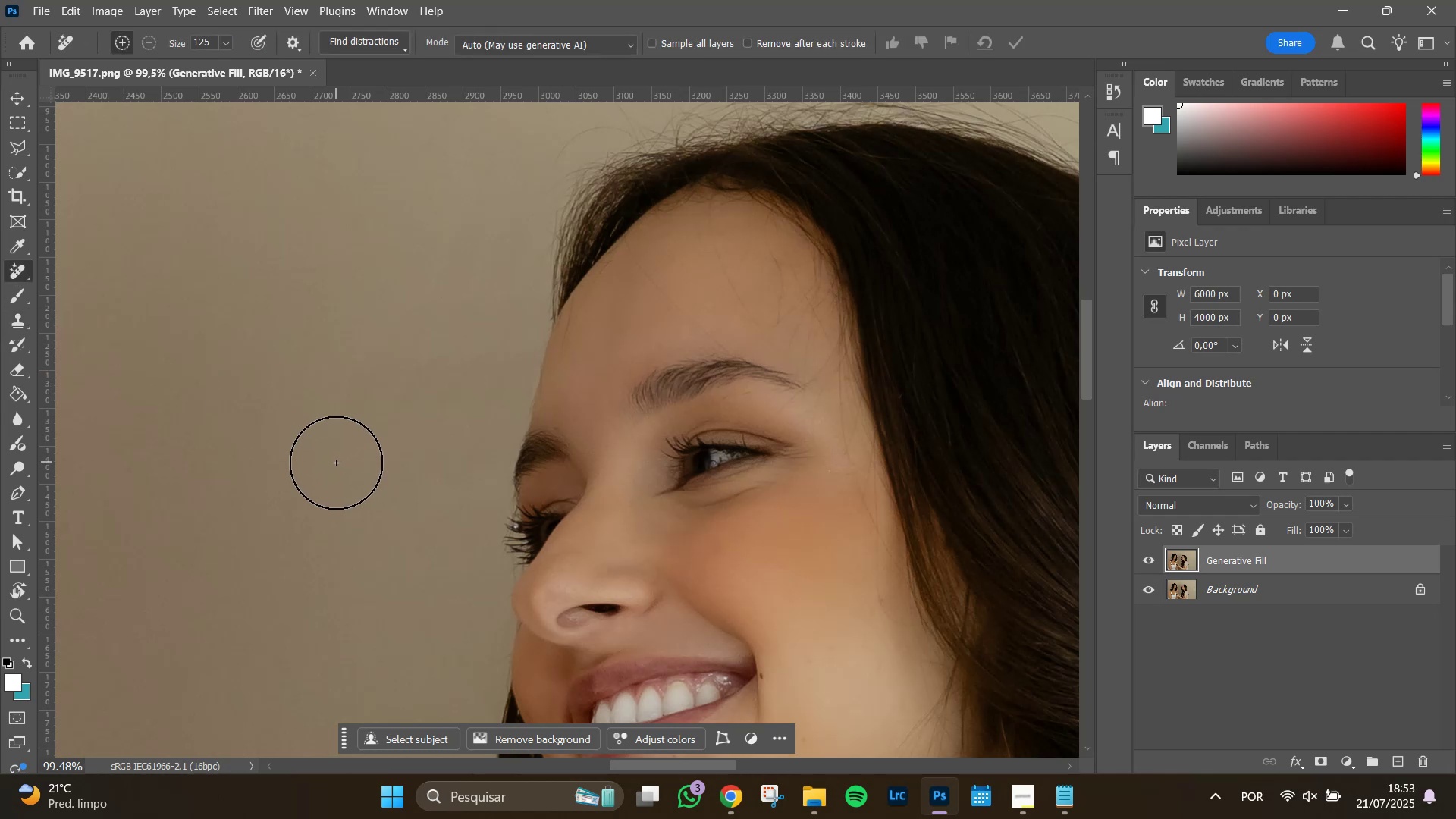 
hold_key(key=AltLeft, duration=0.82)
 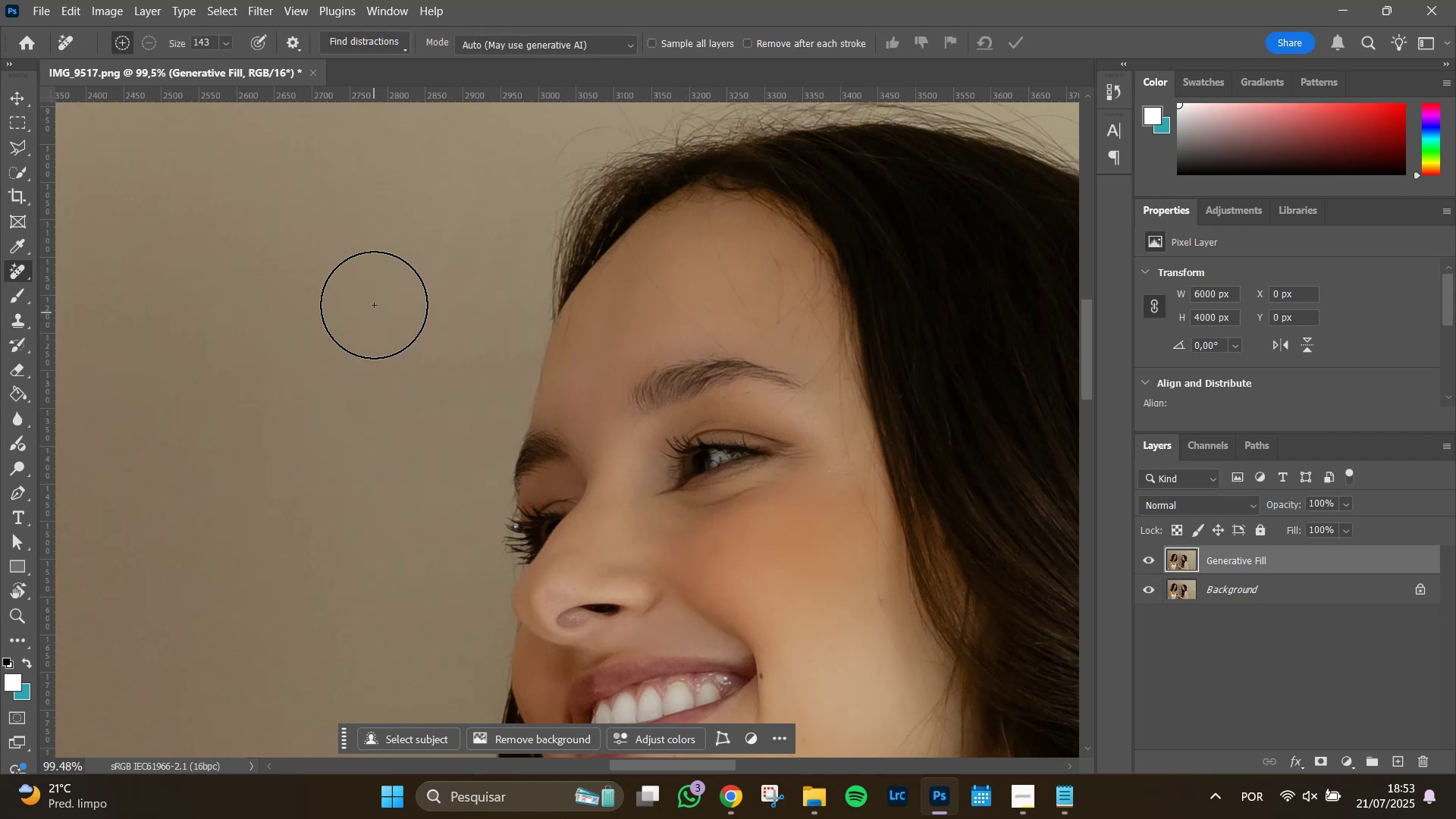 
left_click_drag(start_coordinate=[430, 269], to_coordinate=[469, 262])
 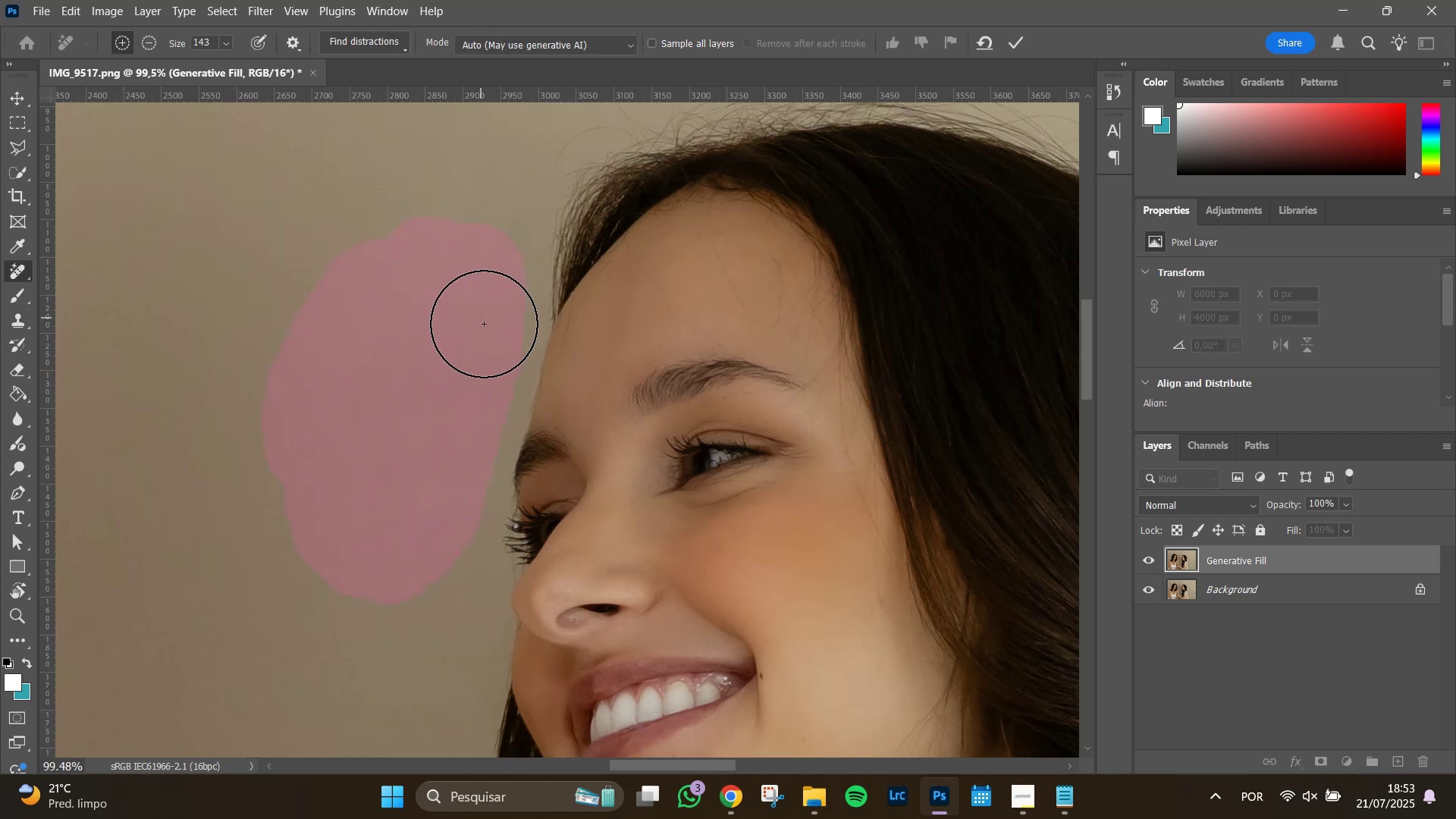 
left_click_drag(start_coordinate=[486, 325], to_coordinate=[456, 527])
 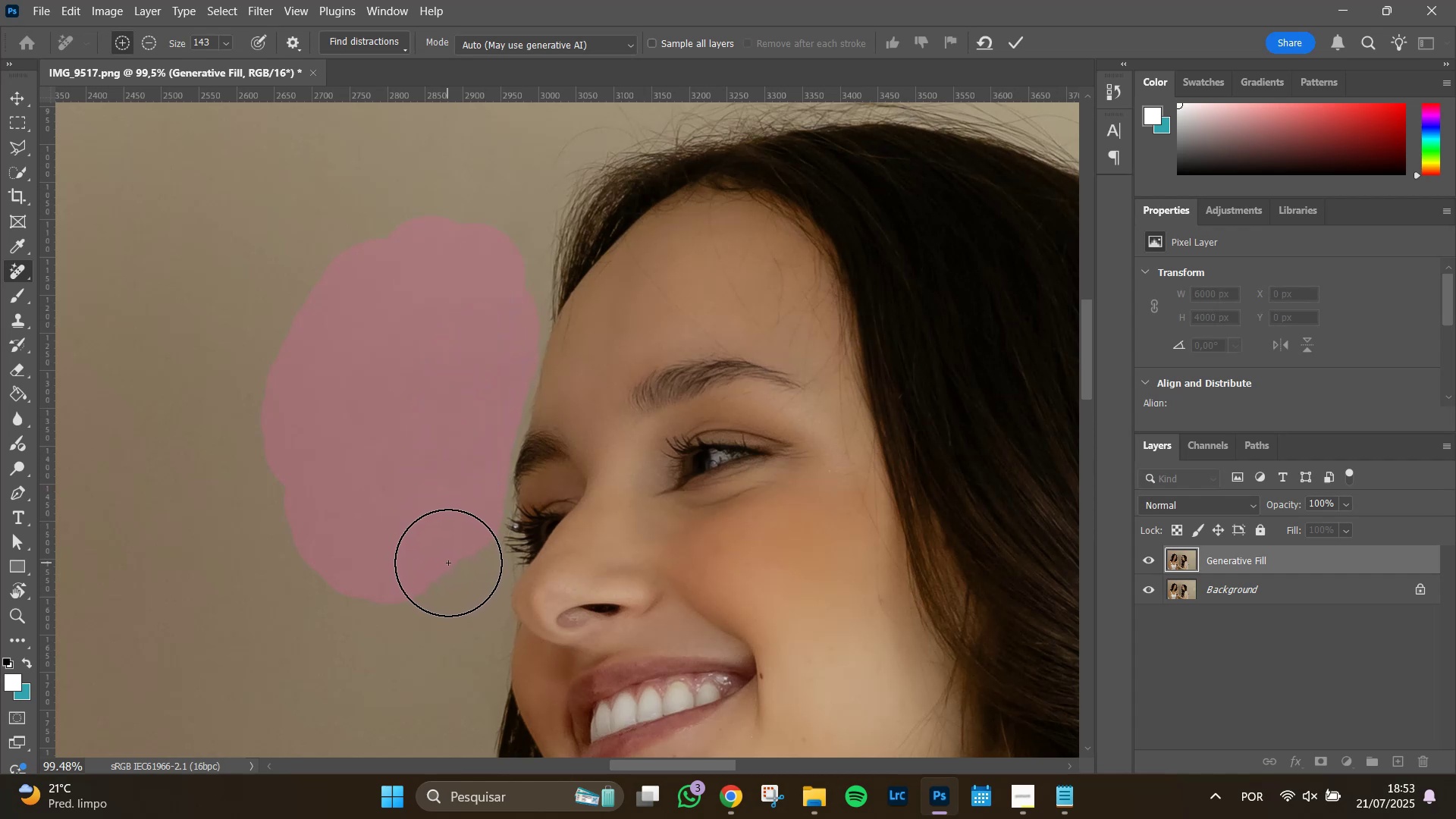 
left_click([448, 563])
 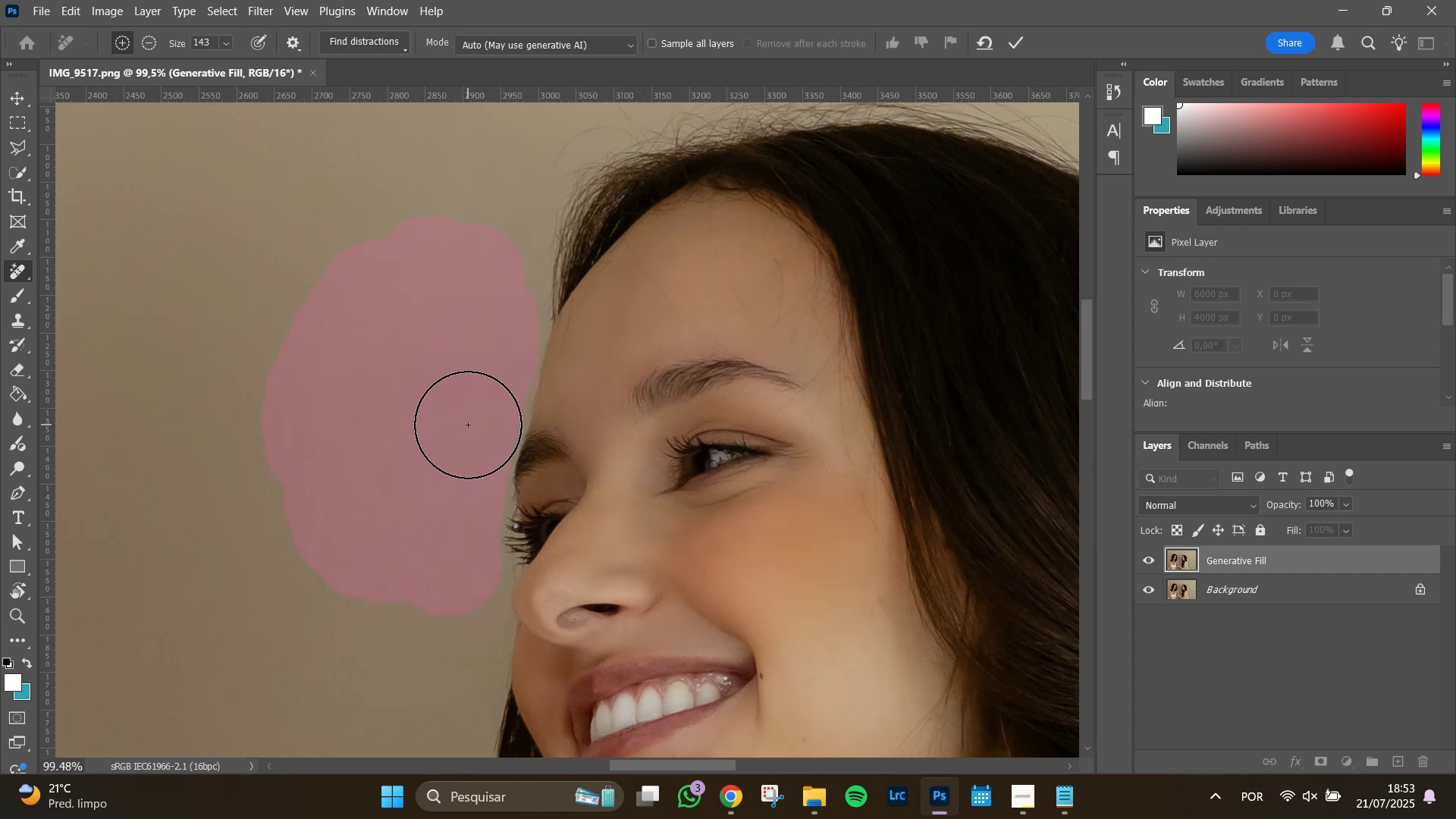 
left_click([470, 424])
 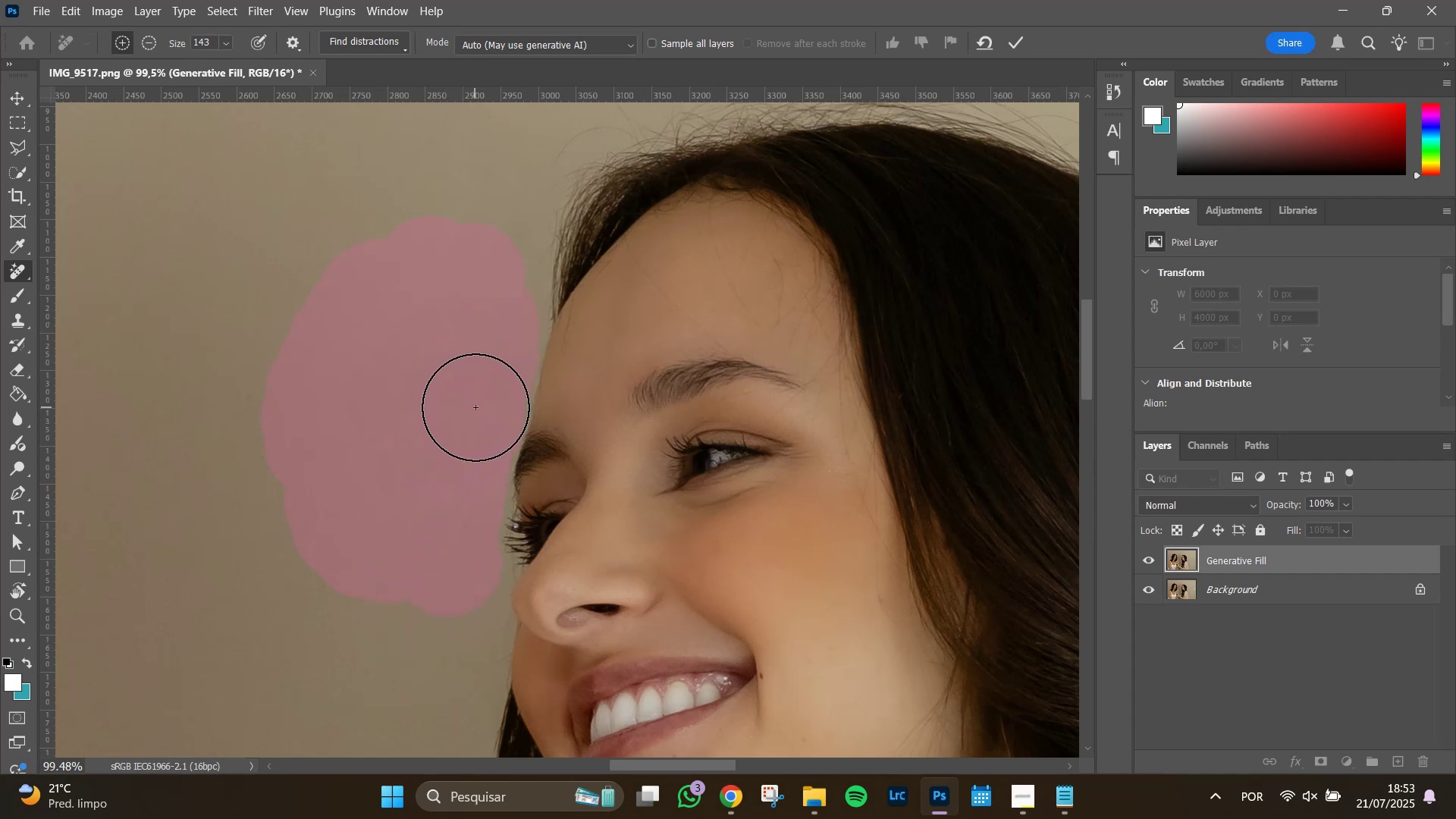 
left_click([475, 406])
 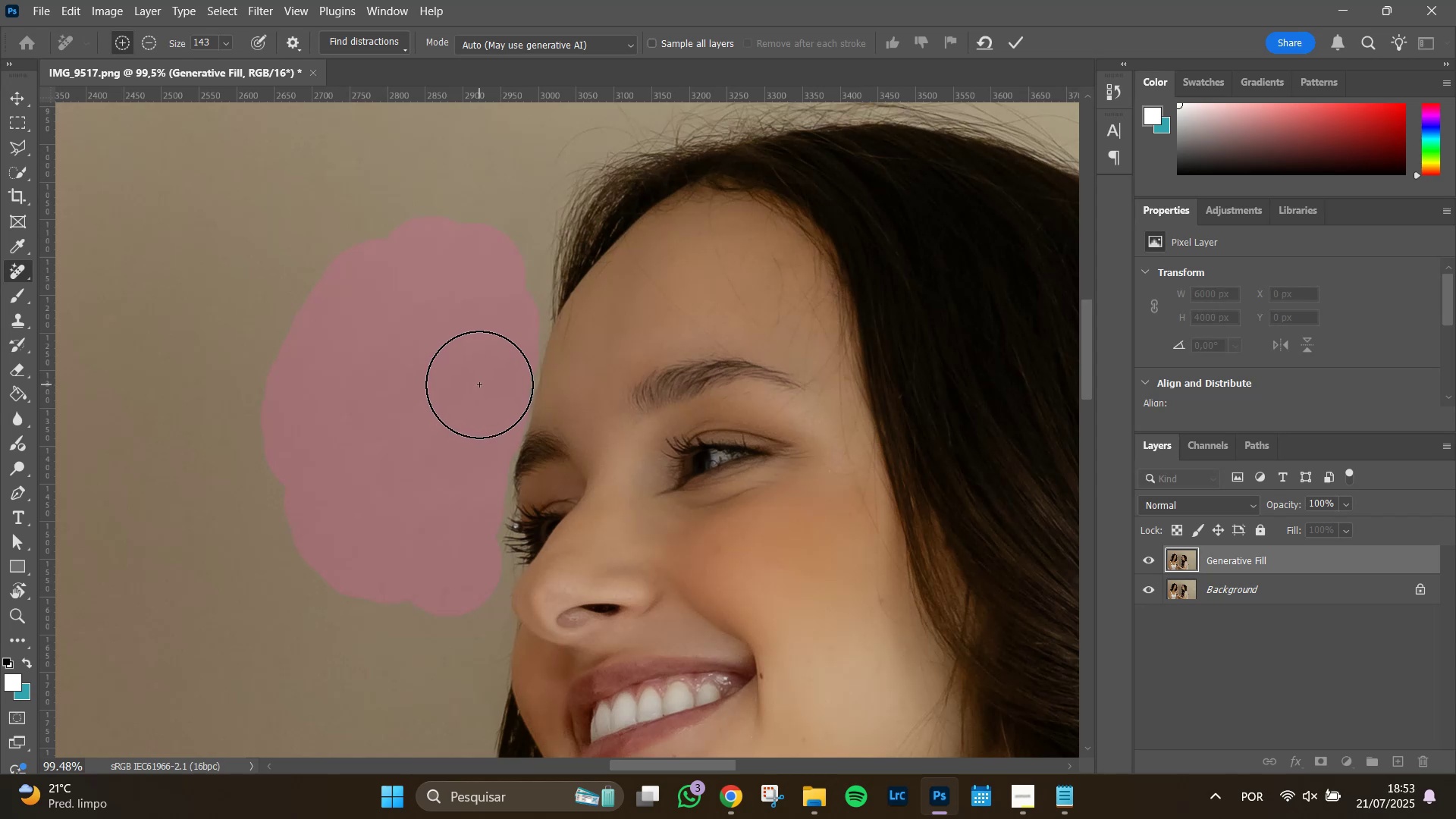 
left_click([479, 384])
 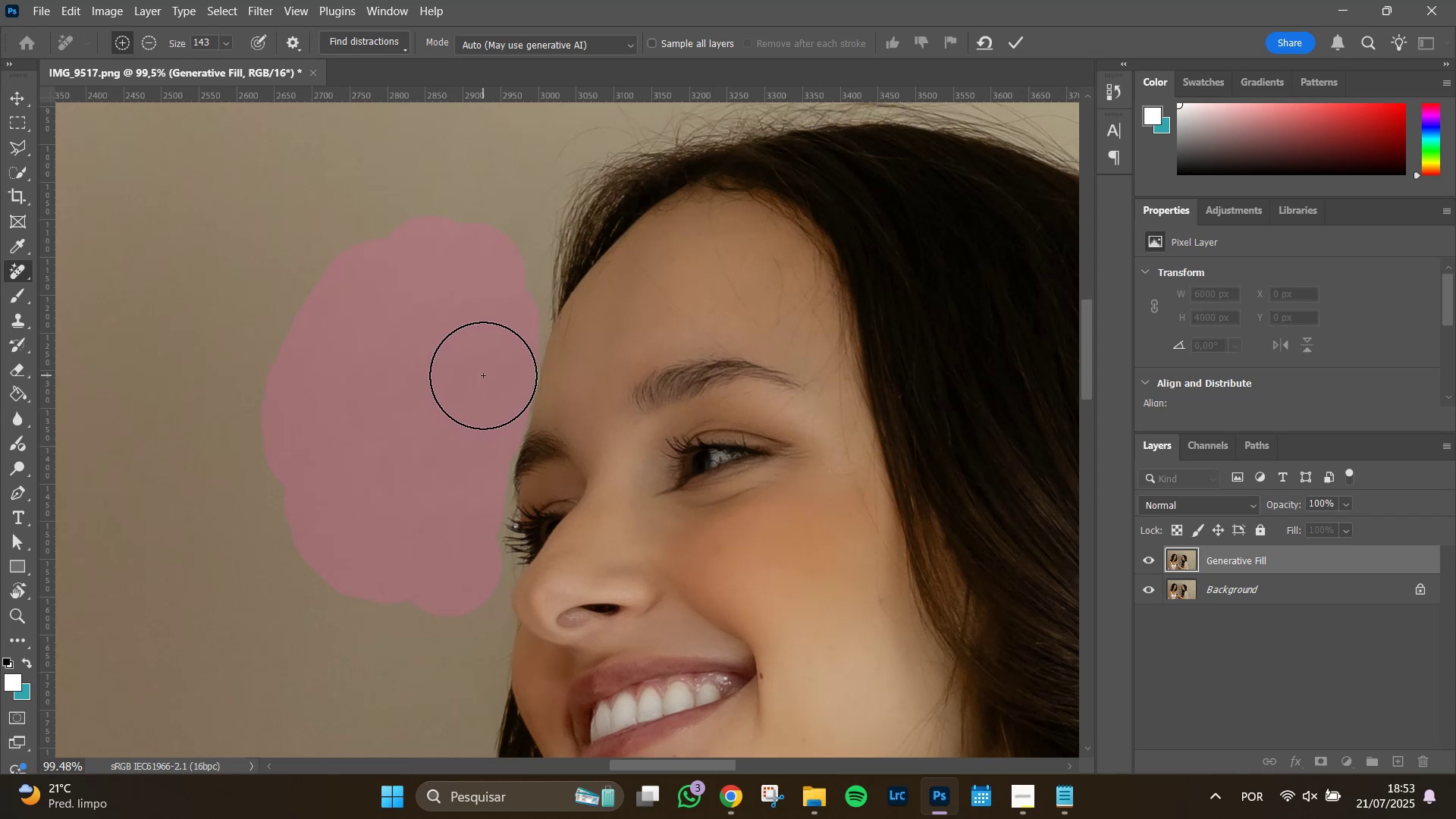 
left_click([483, 375])
 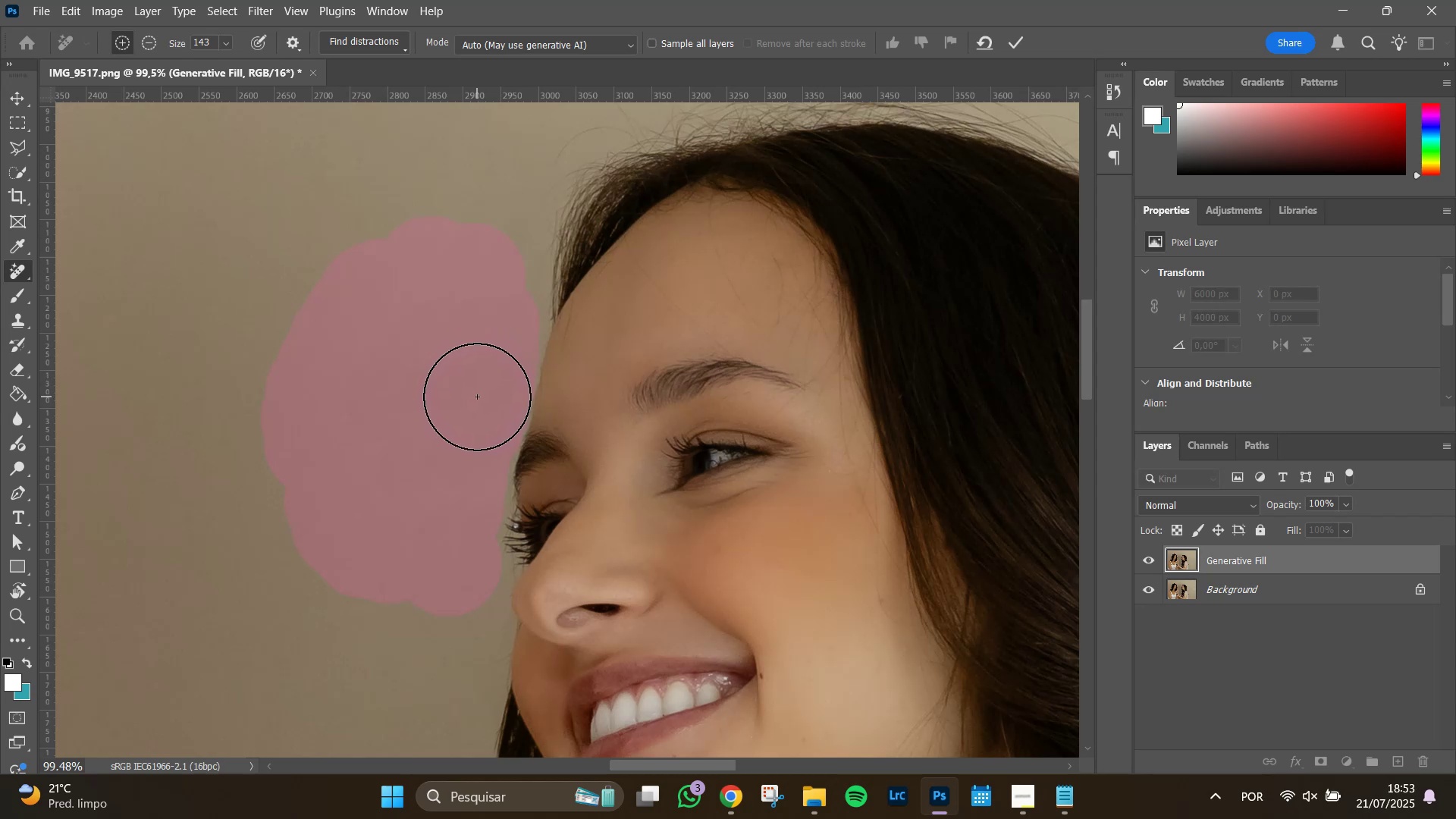 
left_click([479, 397])
 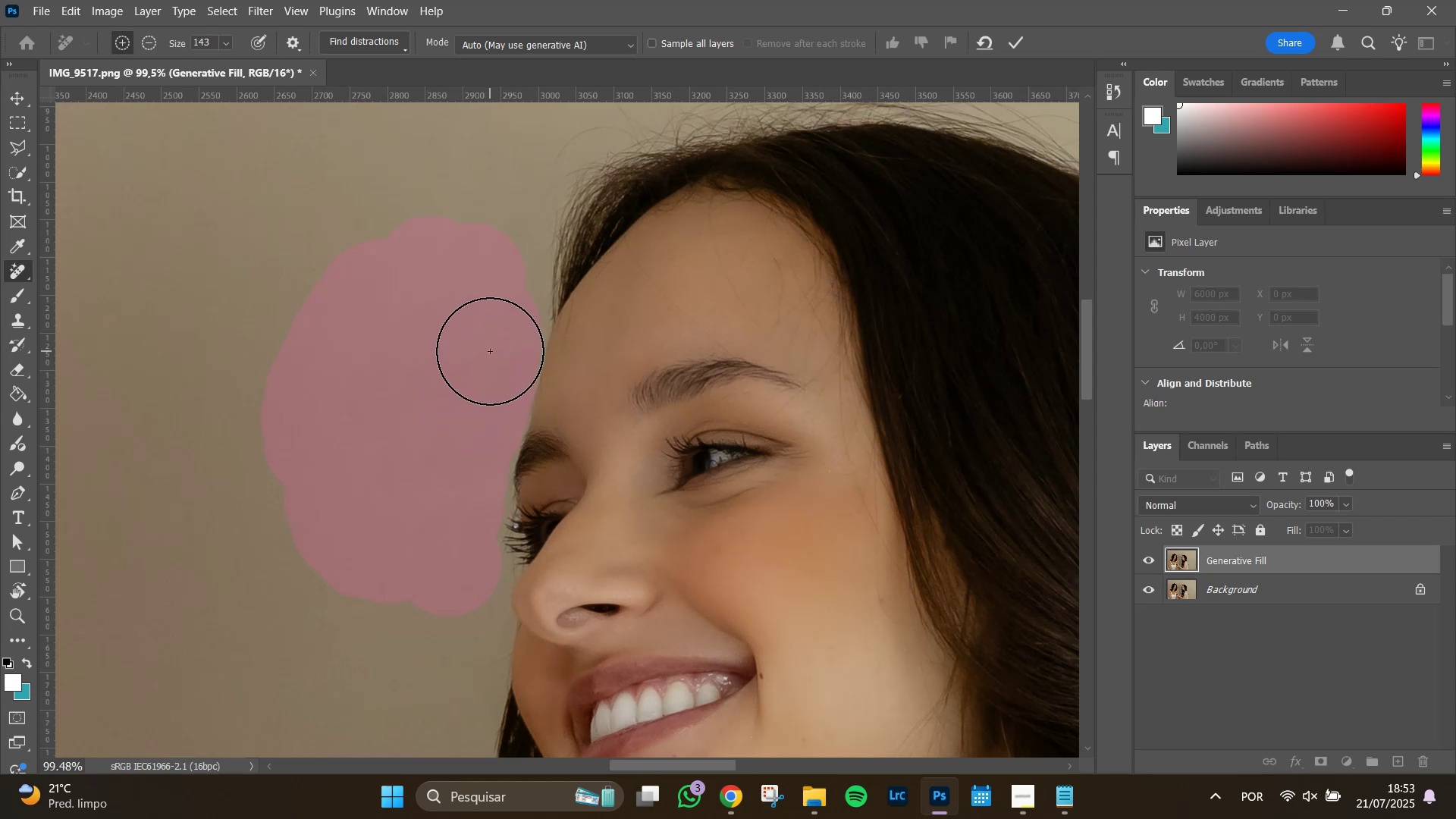 
left_click([490, 351])
 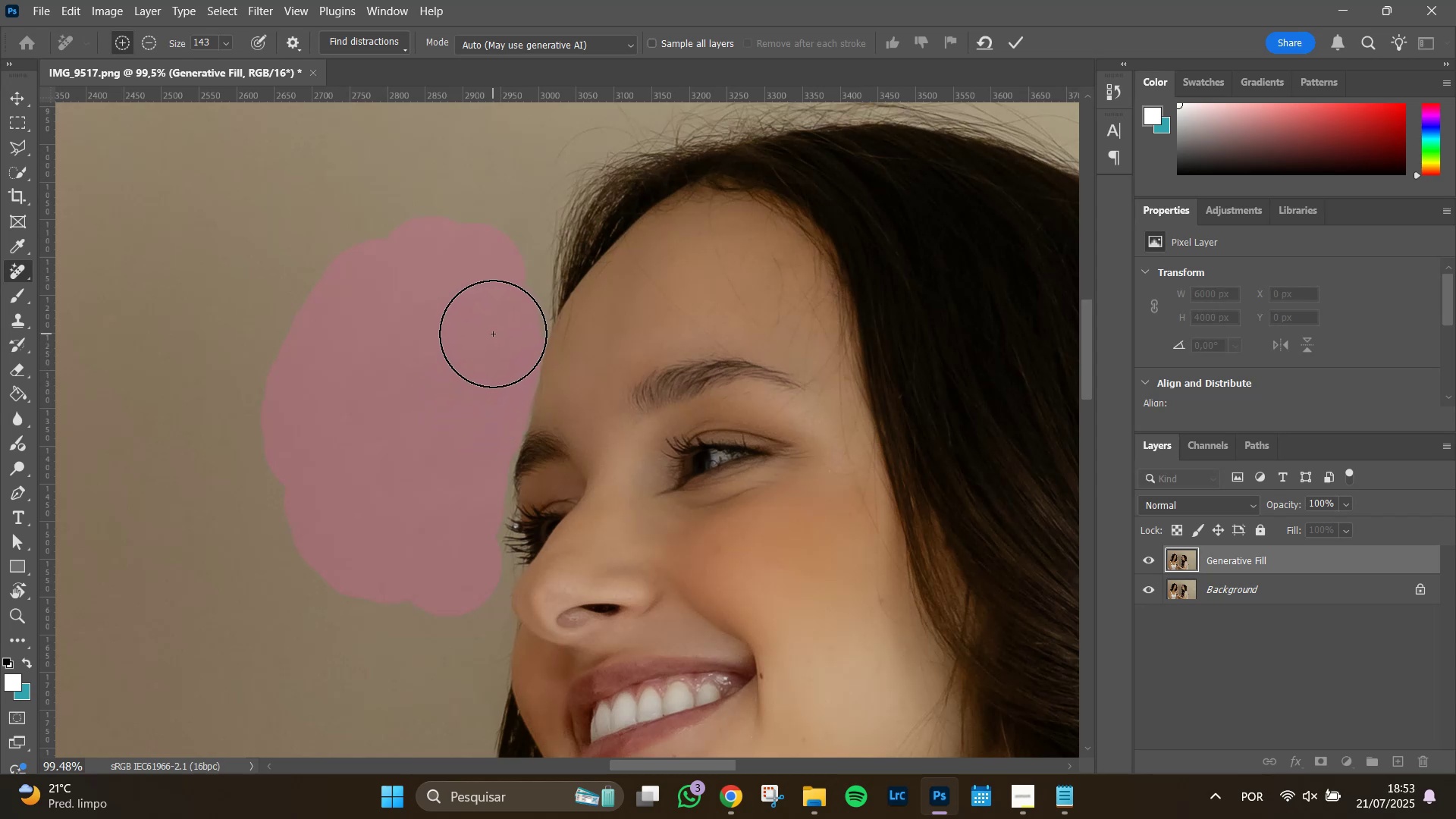 
left_click([493, 334])
 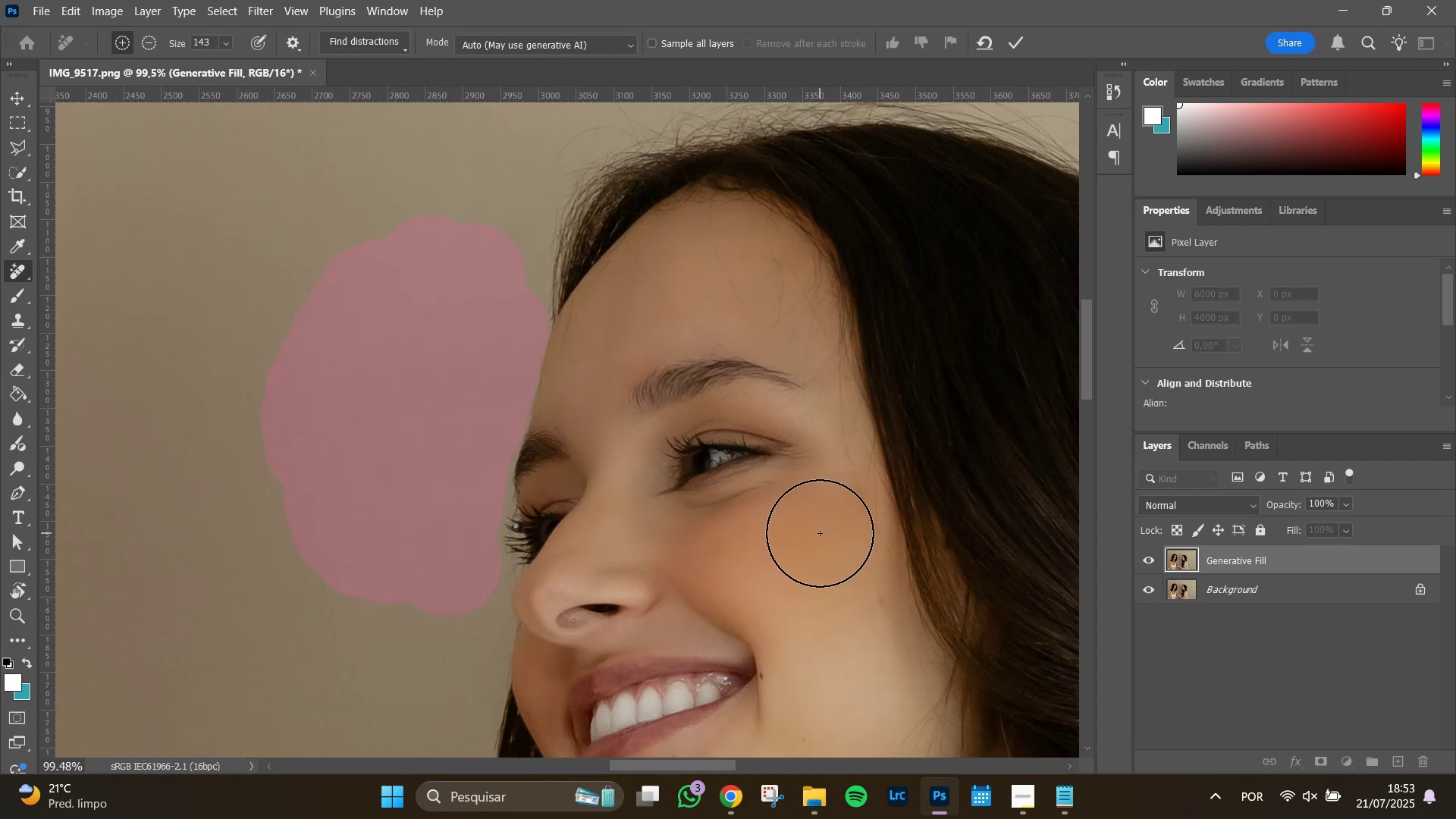 
key(Enter)
 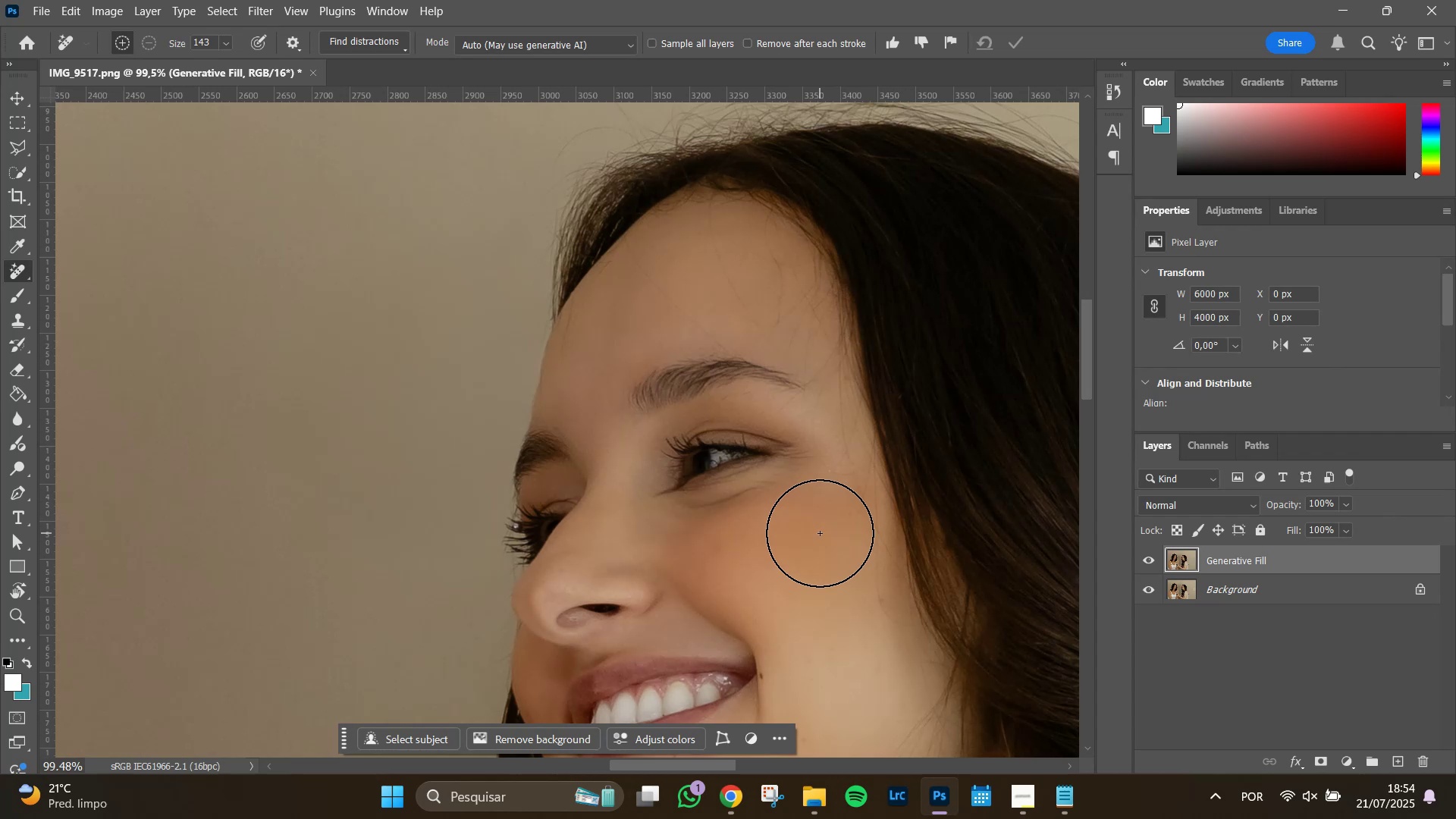 
wait(82.57)
 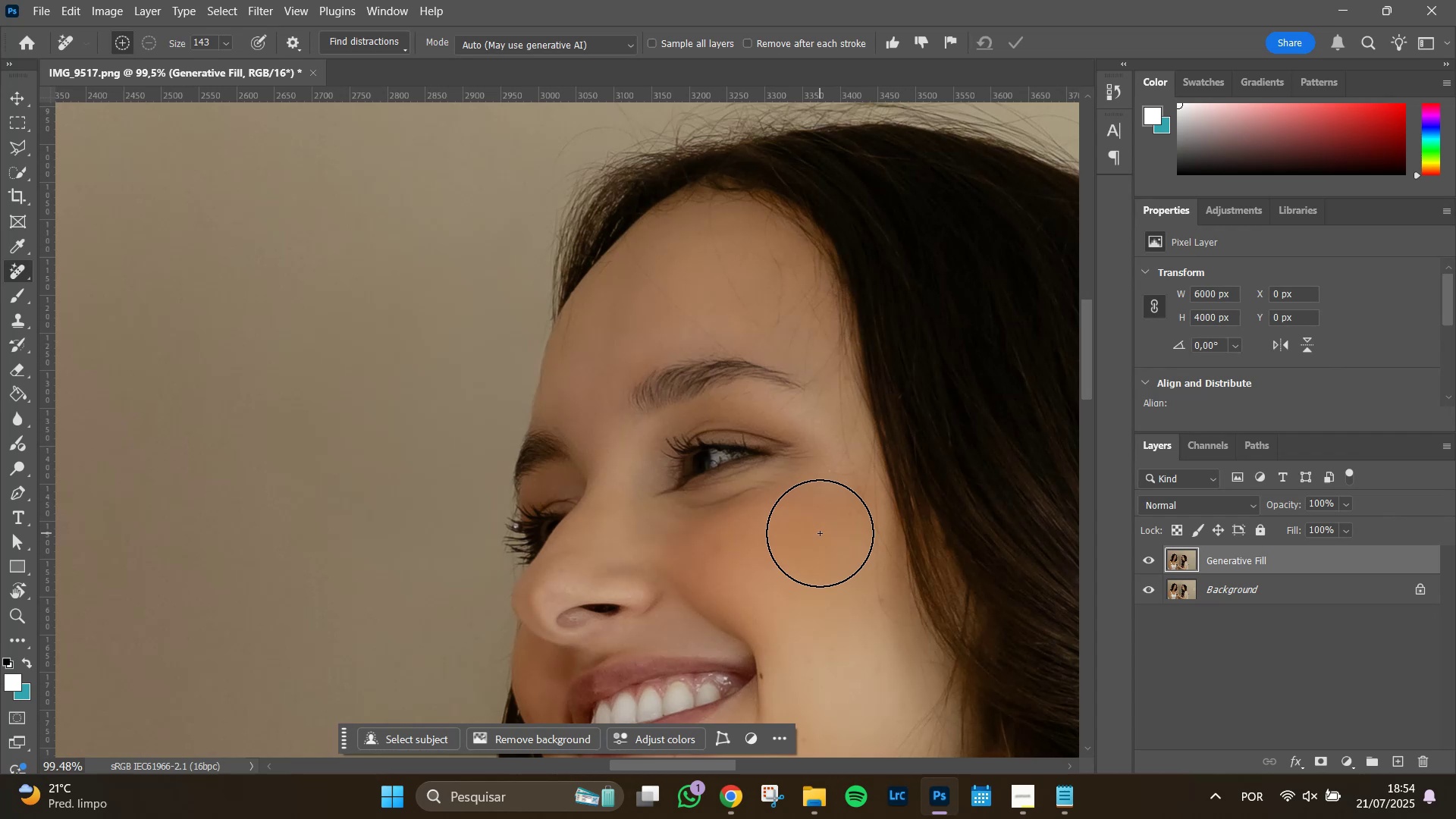 
hold_key(key=Space, duration=1.51)
 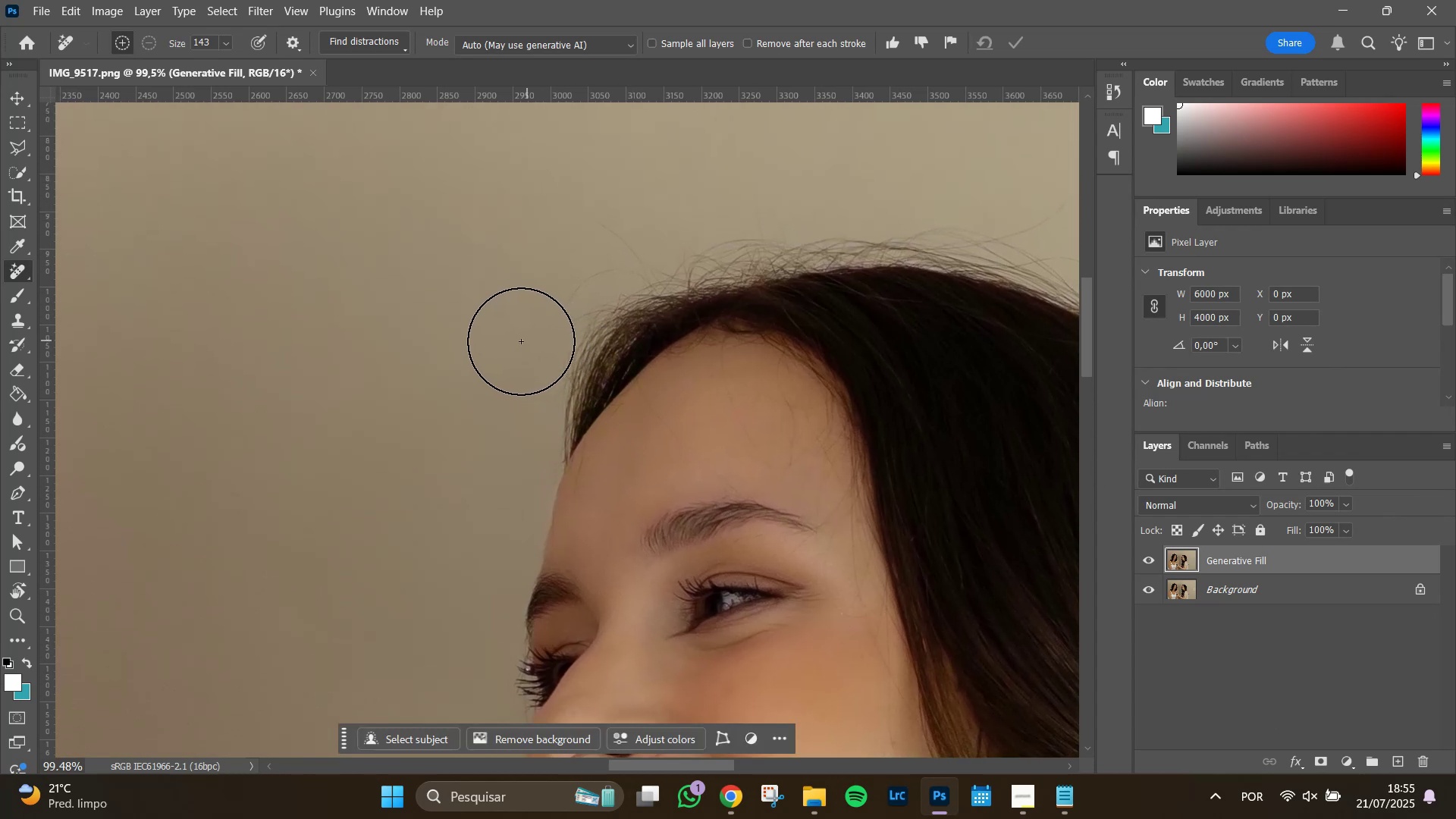 
left_click_drag(start_coordinate=[617, 273], to_coordinate=[629, 416])
 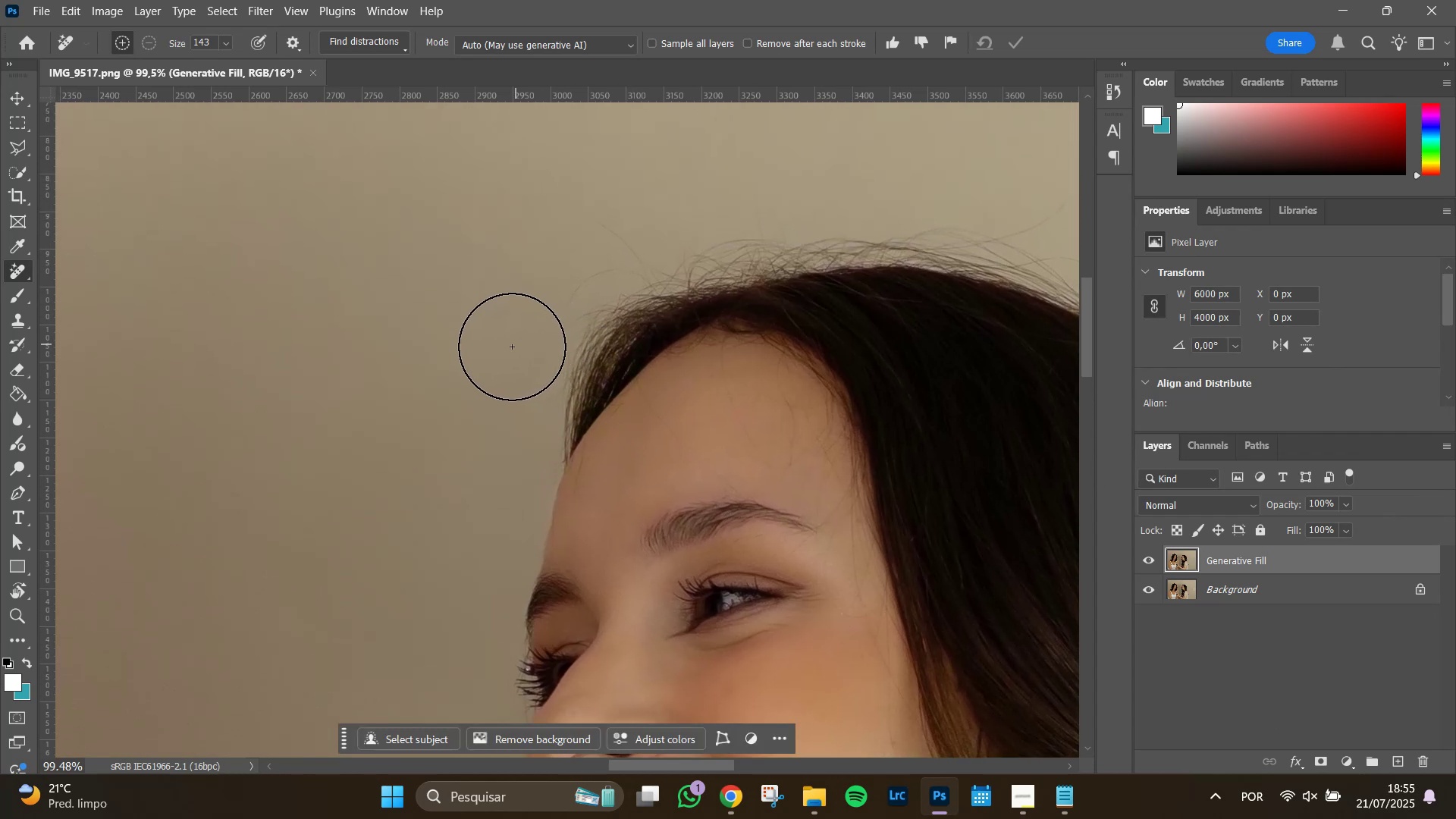 
hold_key(key=AltLeft, duration=1.51)
 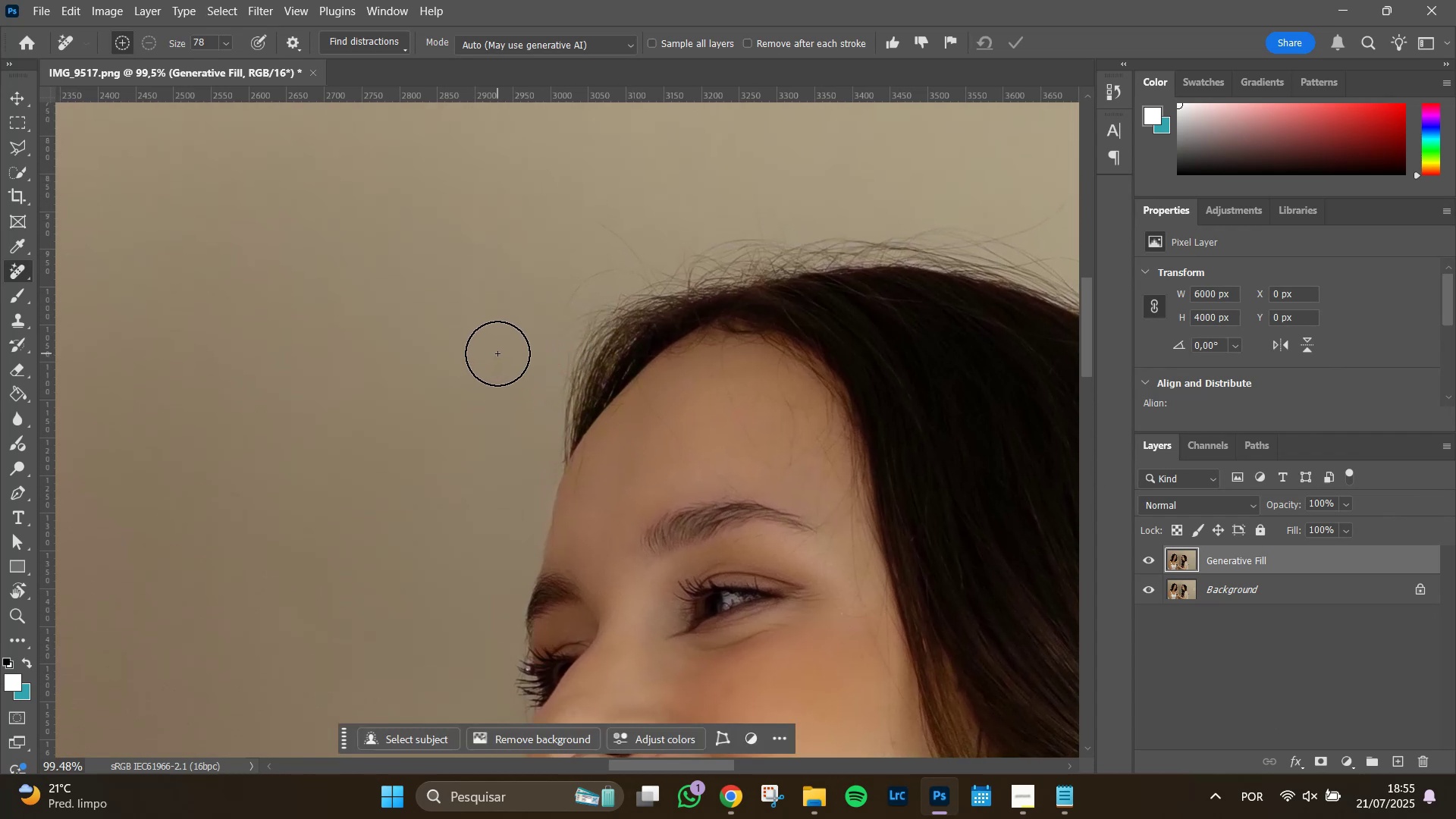 
hold_key(key=AltLeft, duration=1.51)
scroll: coordinate [498, 353], scroll_direction: up, amount: 7.0
 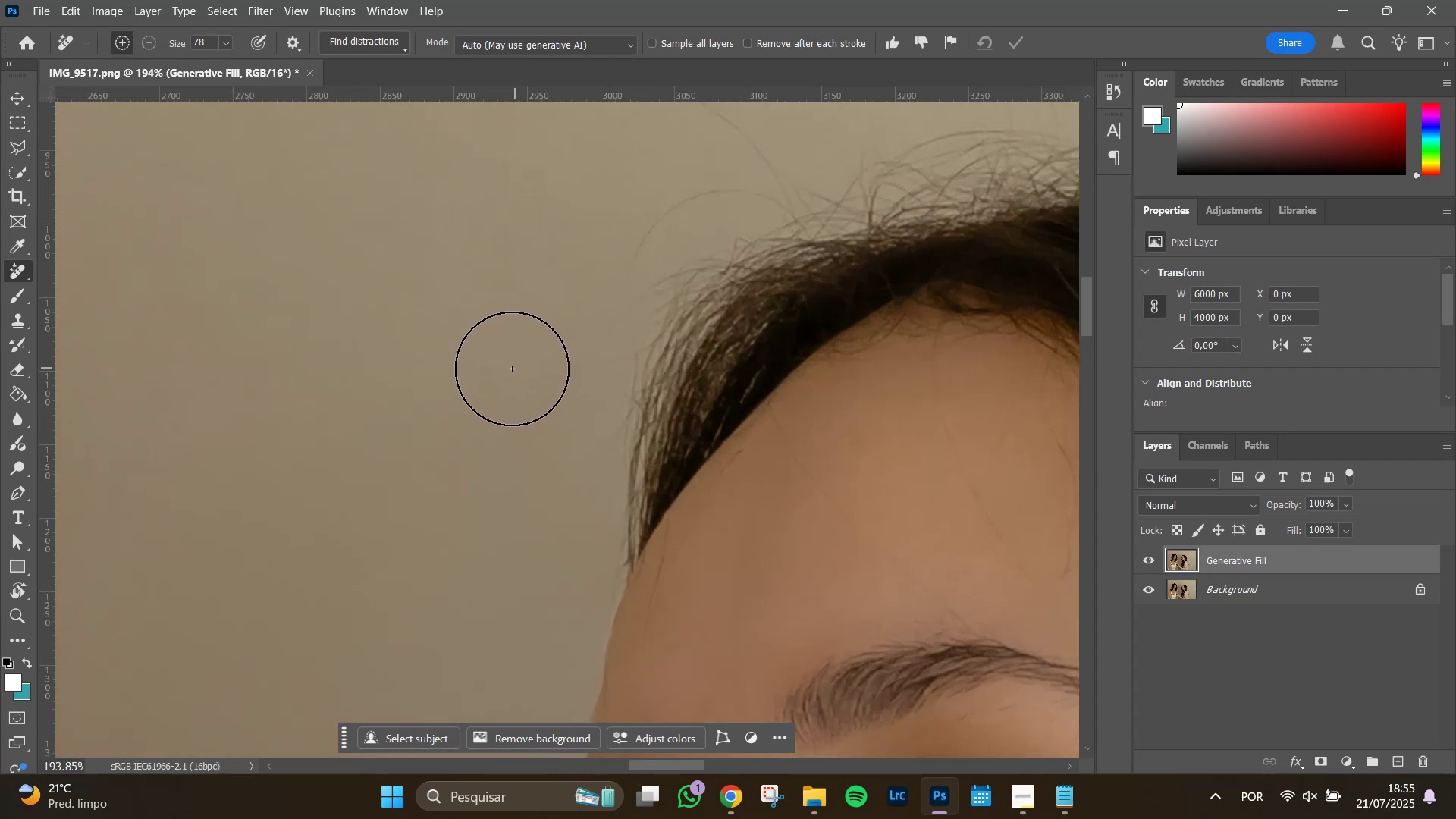 
hold_key(key=AltLeft, duration=0.37)
 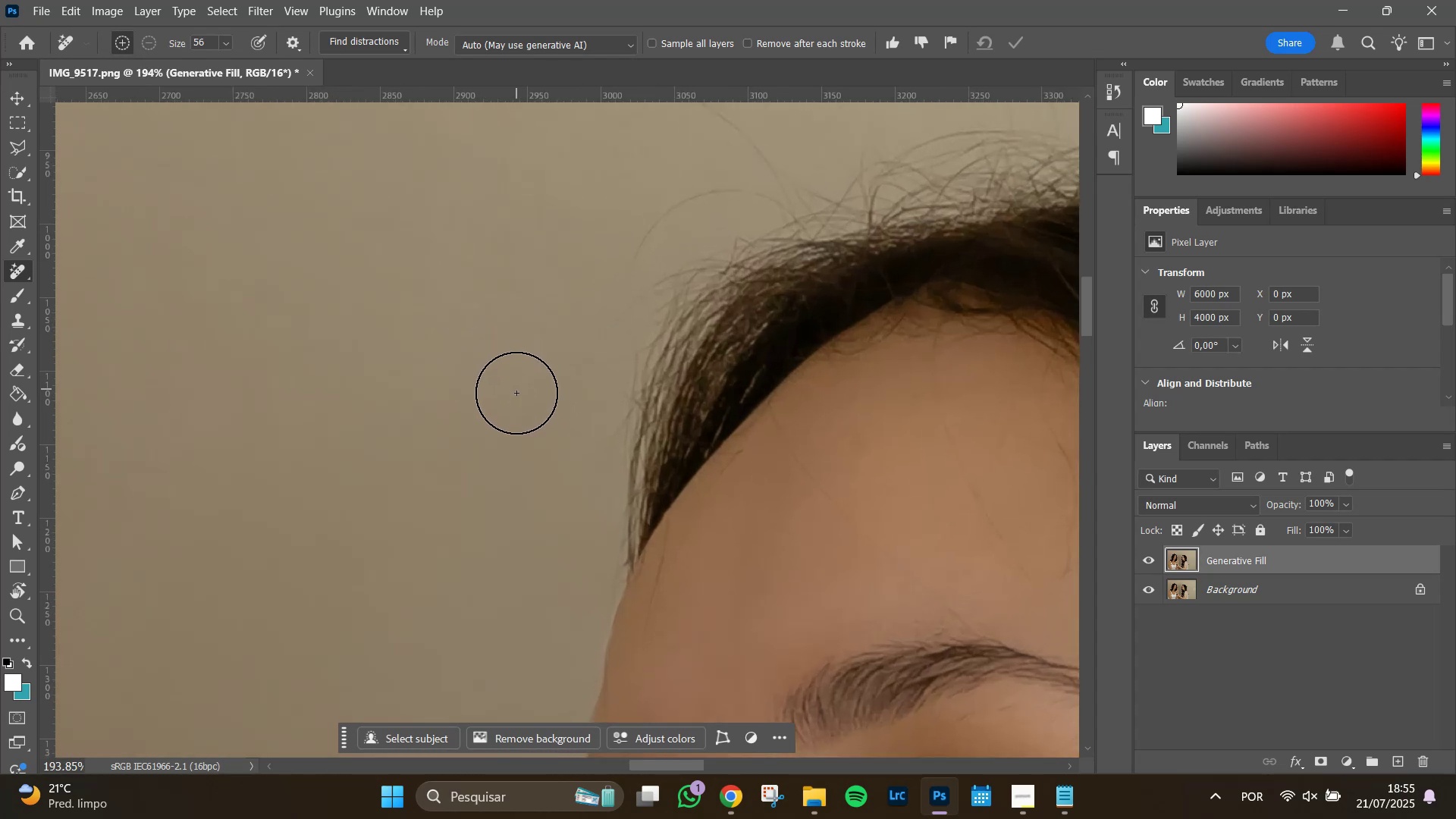 
hold_key(key=Space, duration=1.51)
 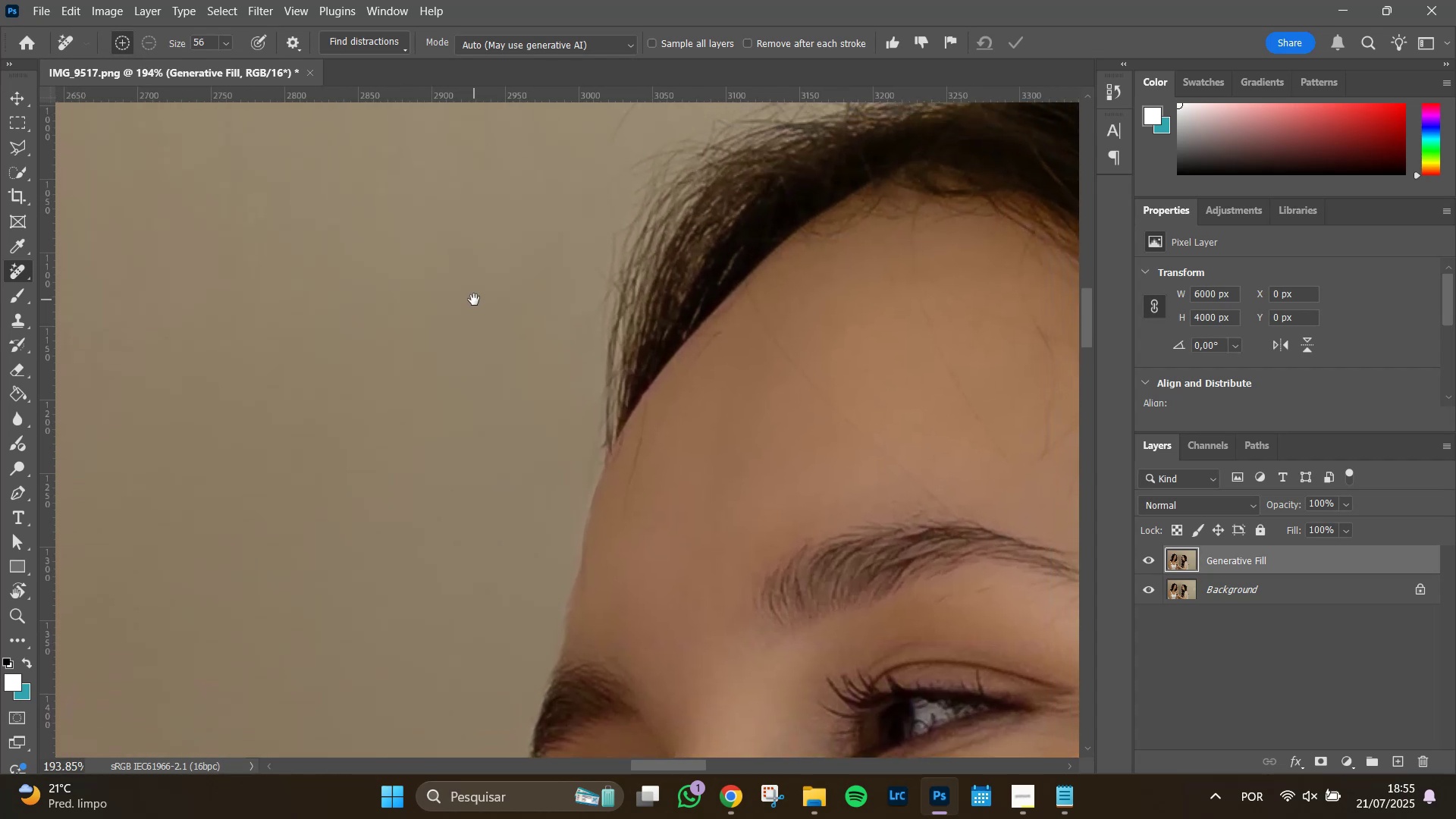 
left_click_drag(start_coordinate=[496, 418], to_coordinate=[474, 300])
 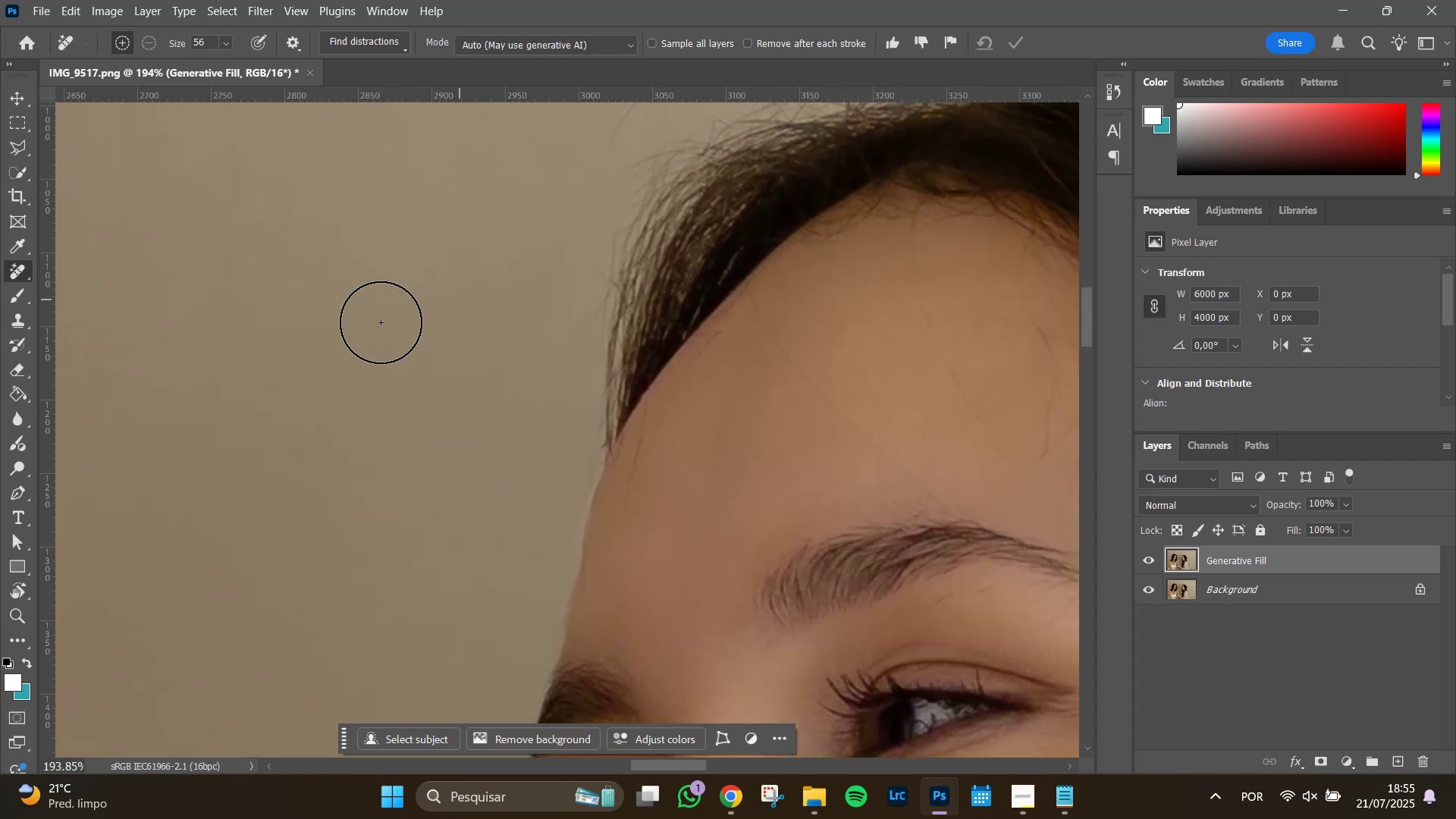 
hold_key(key=Space, duration=0.83)
 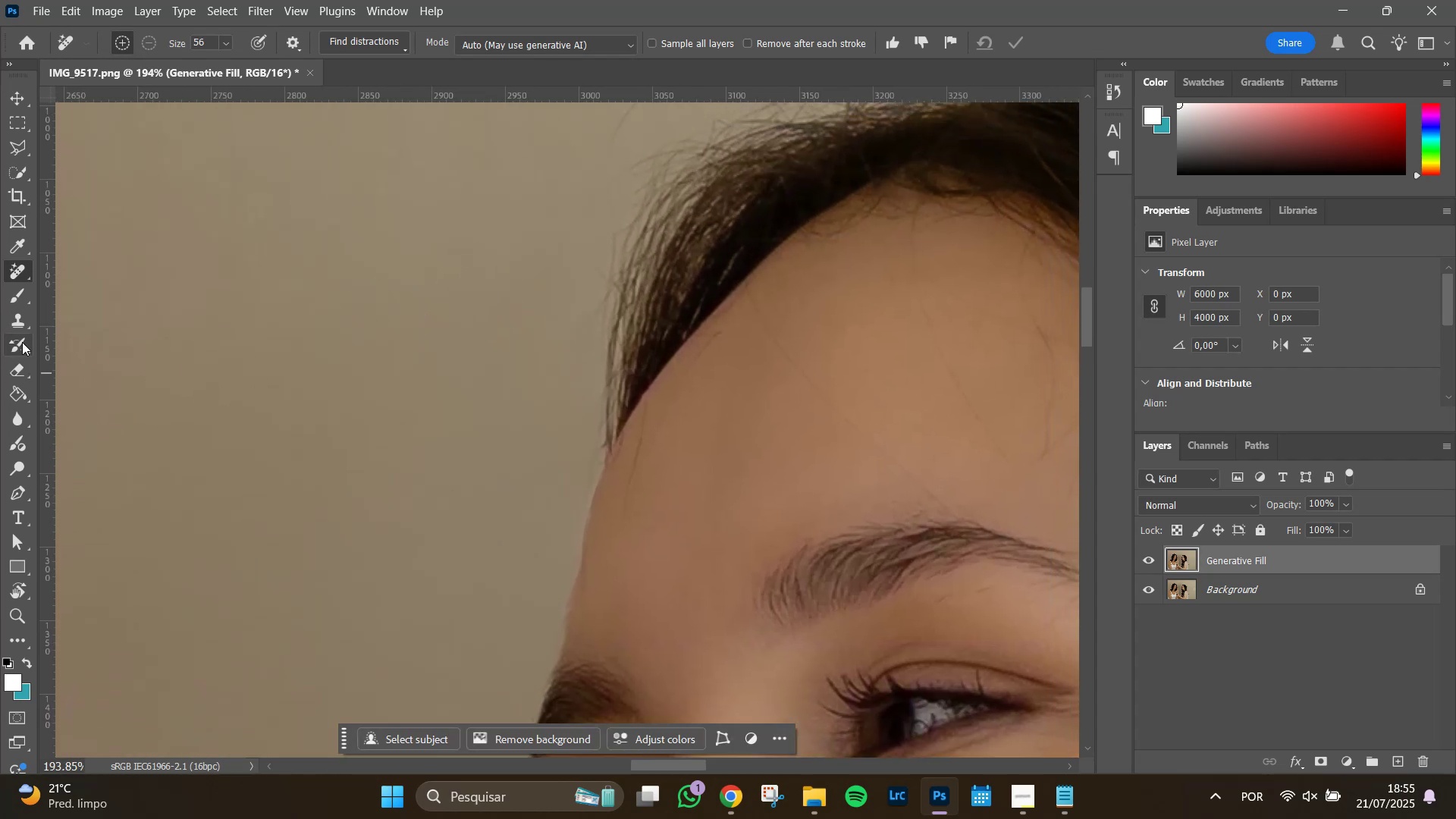 
left_click([20, 320])
 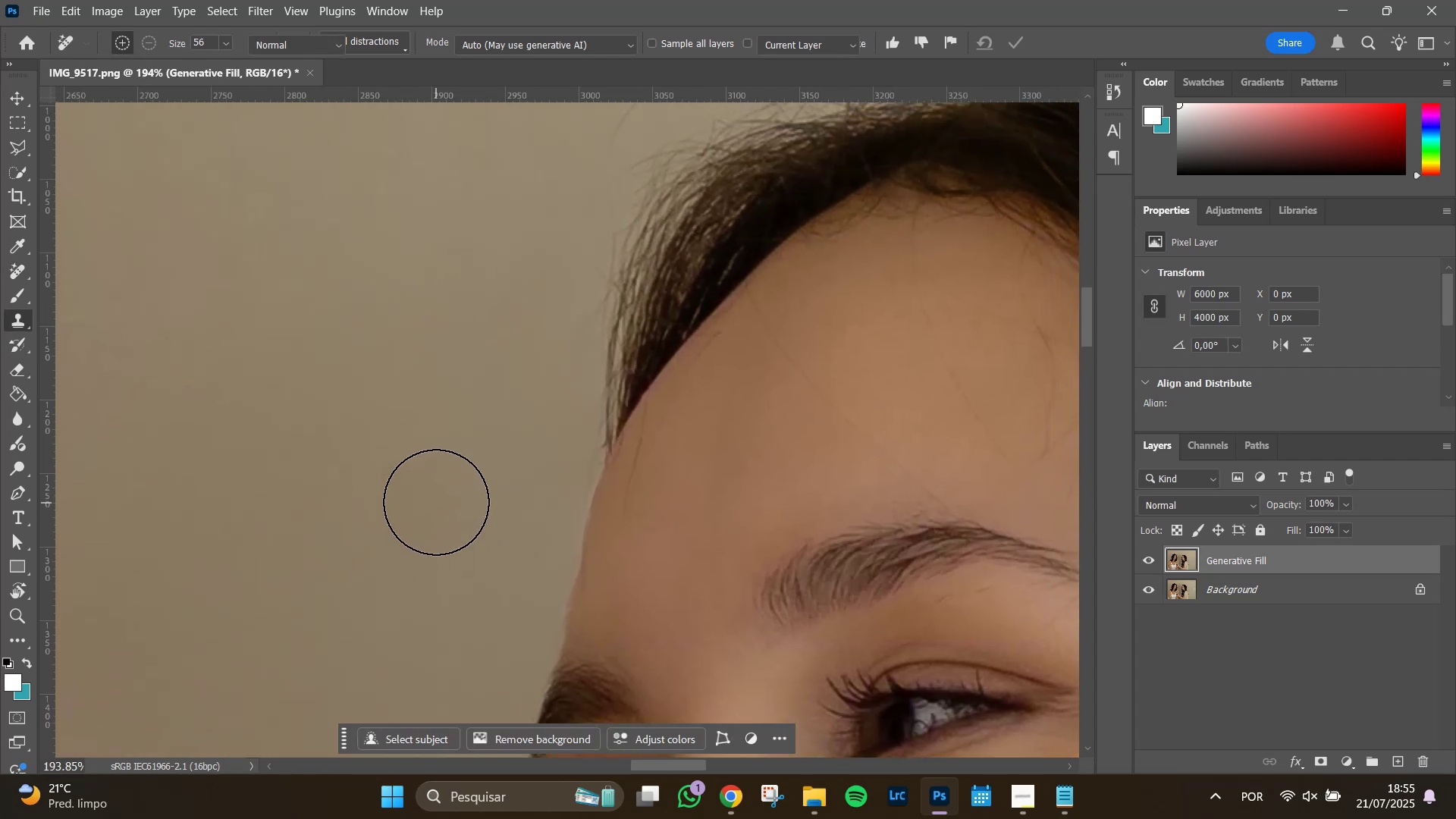 
hold_key(key=AltLeft, duration=1.51)
left_click([488, 488])
 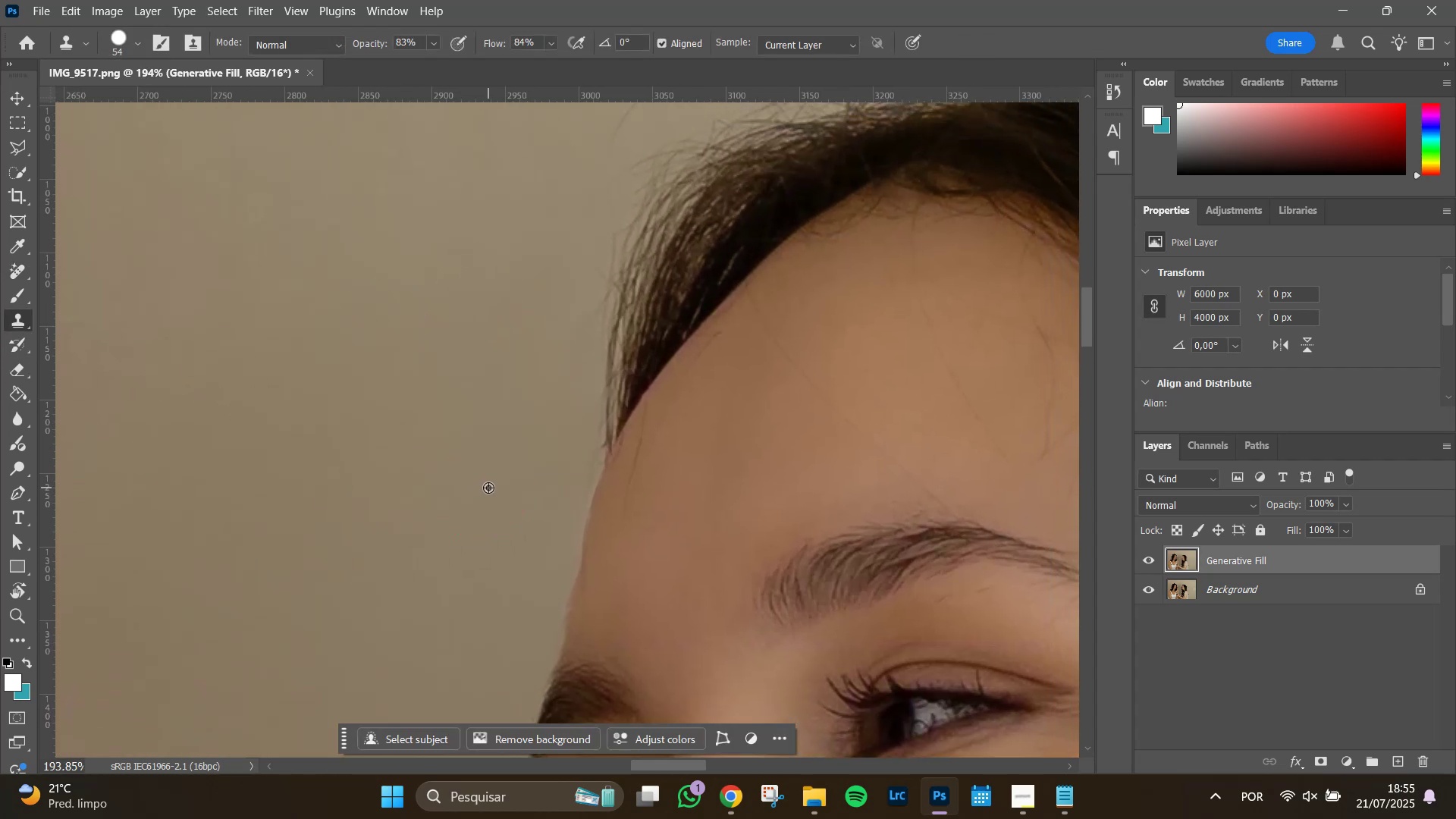 
hold_key(key=AltLeft, duration=0.39)
 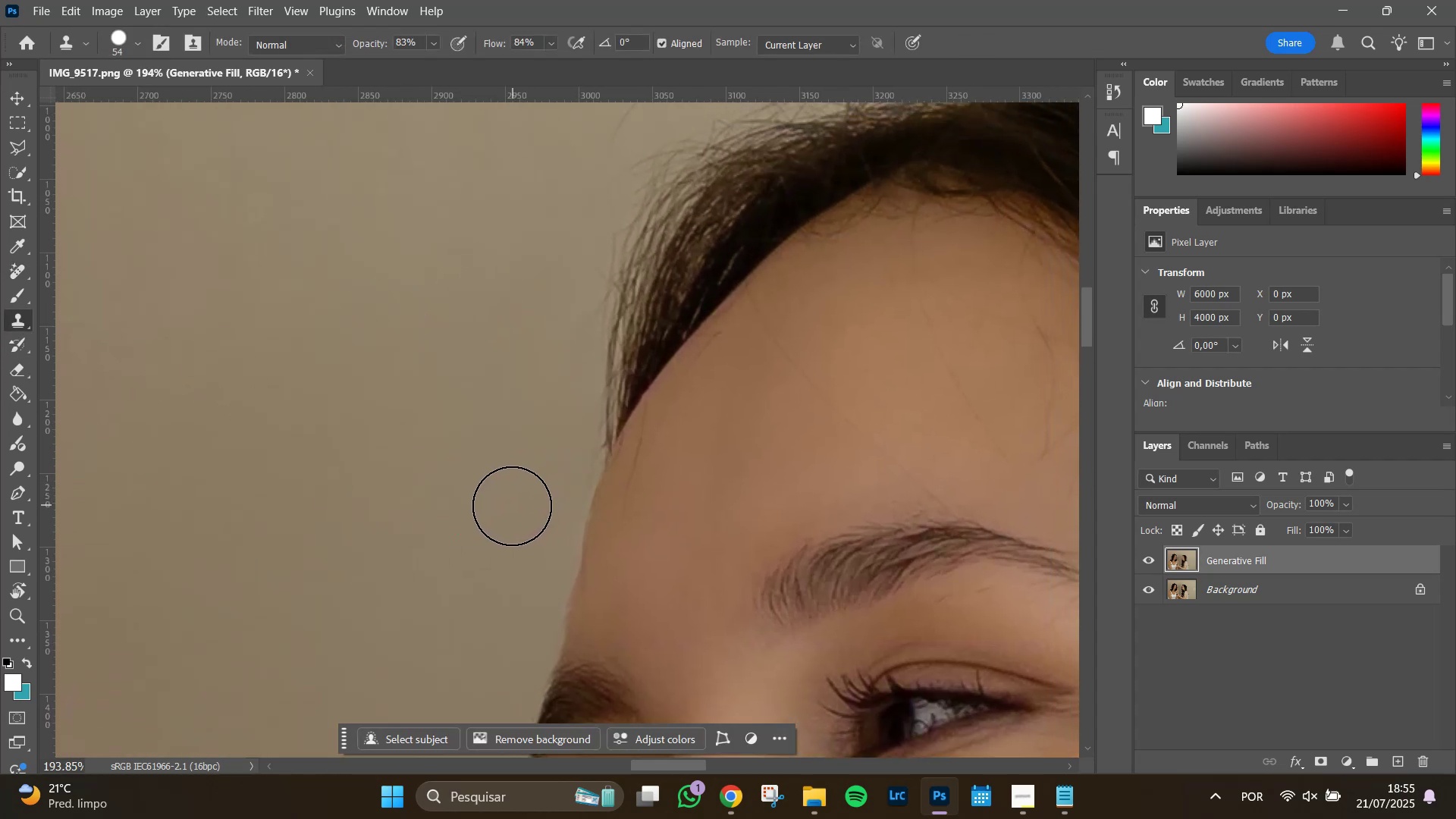 
hold_key(key=Space, duration=0.87)
 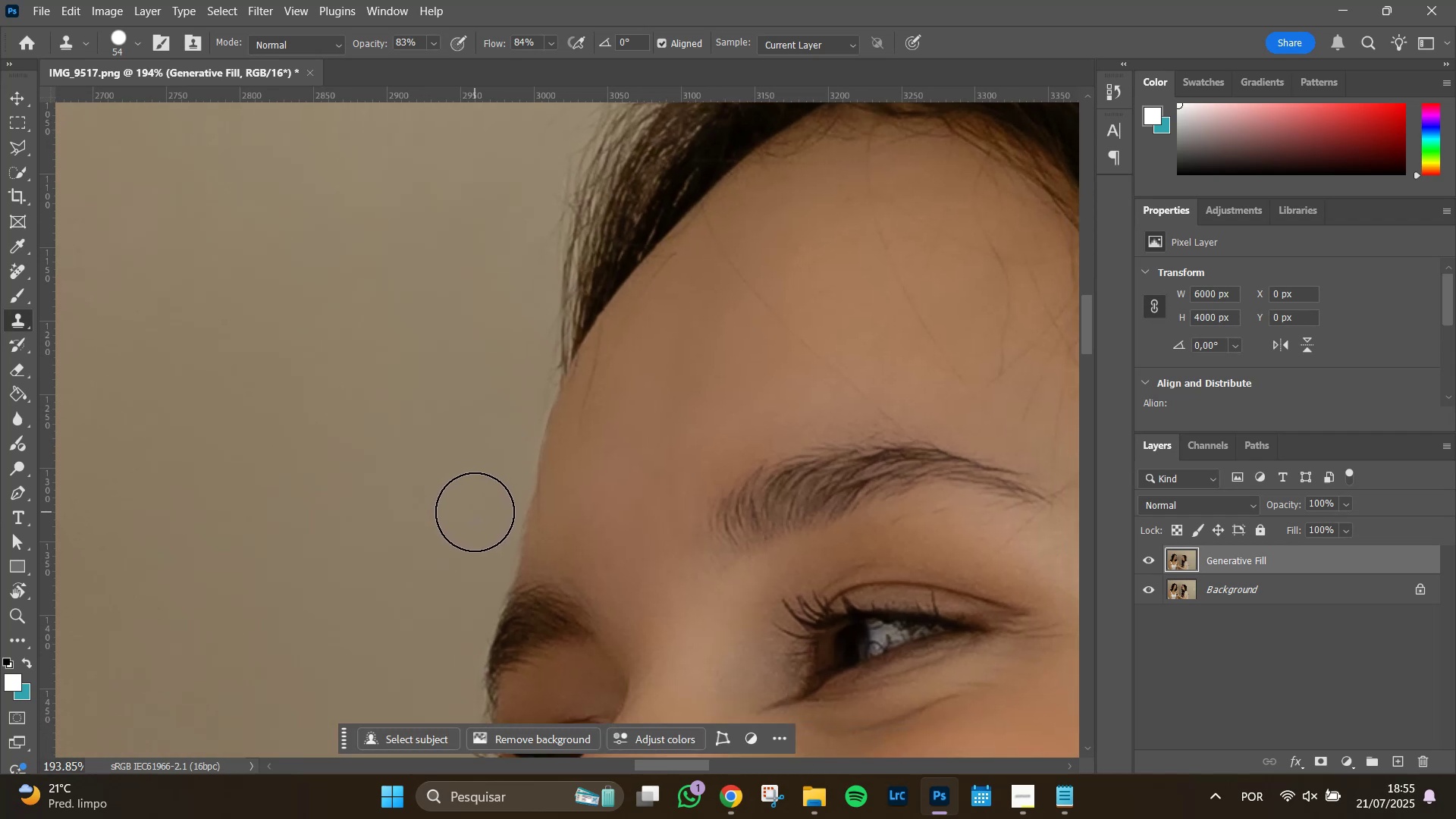 
left_click_drag(start_coordinate=[492, 533], to_coordinate=[447, 454])
 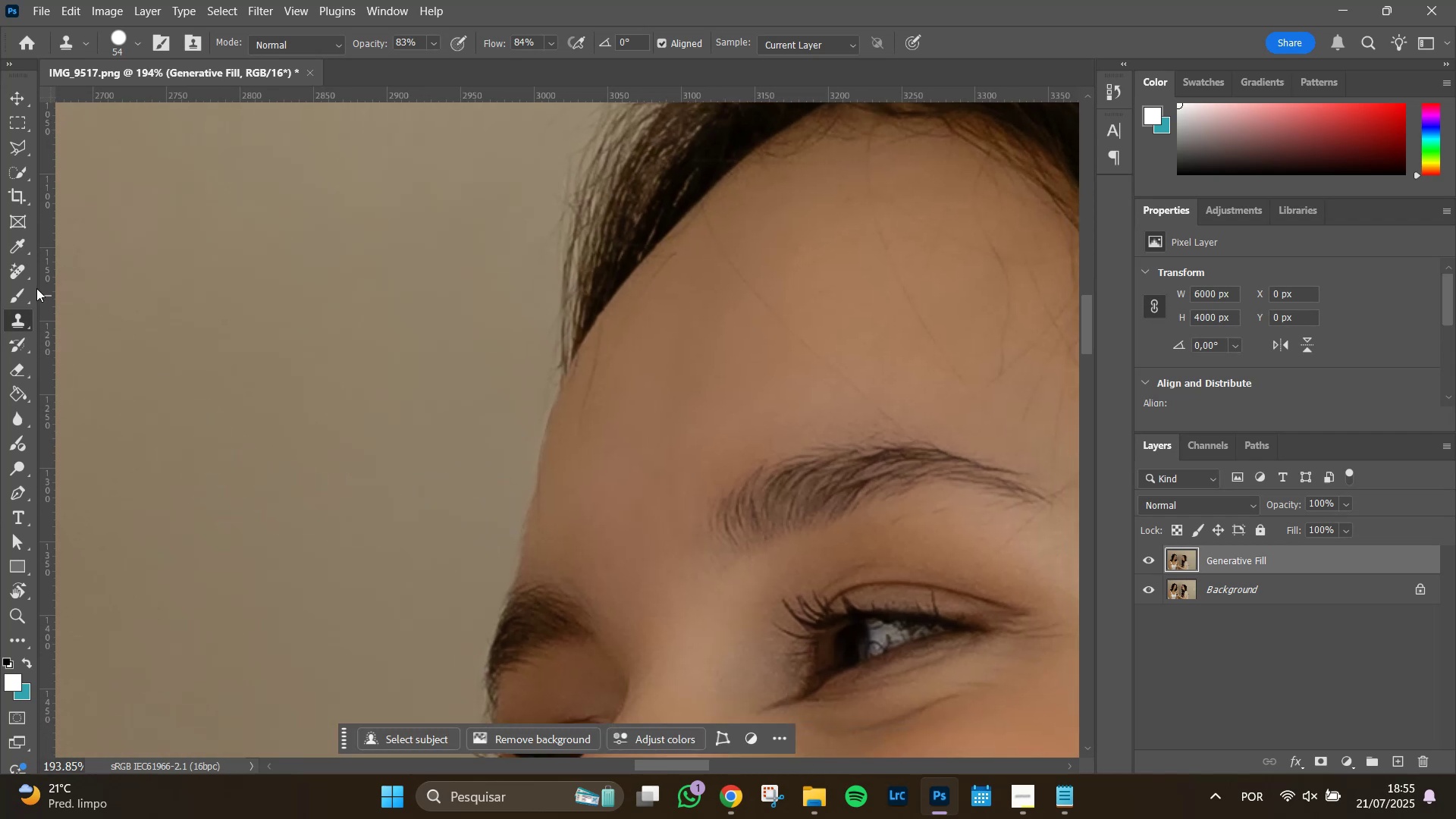 
left_click([14, 268])
 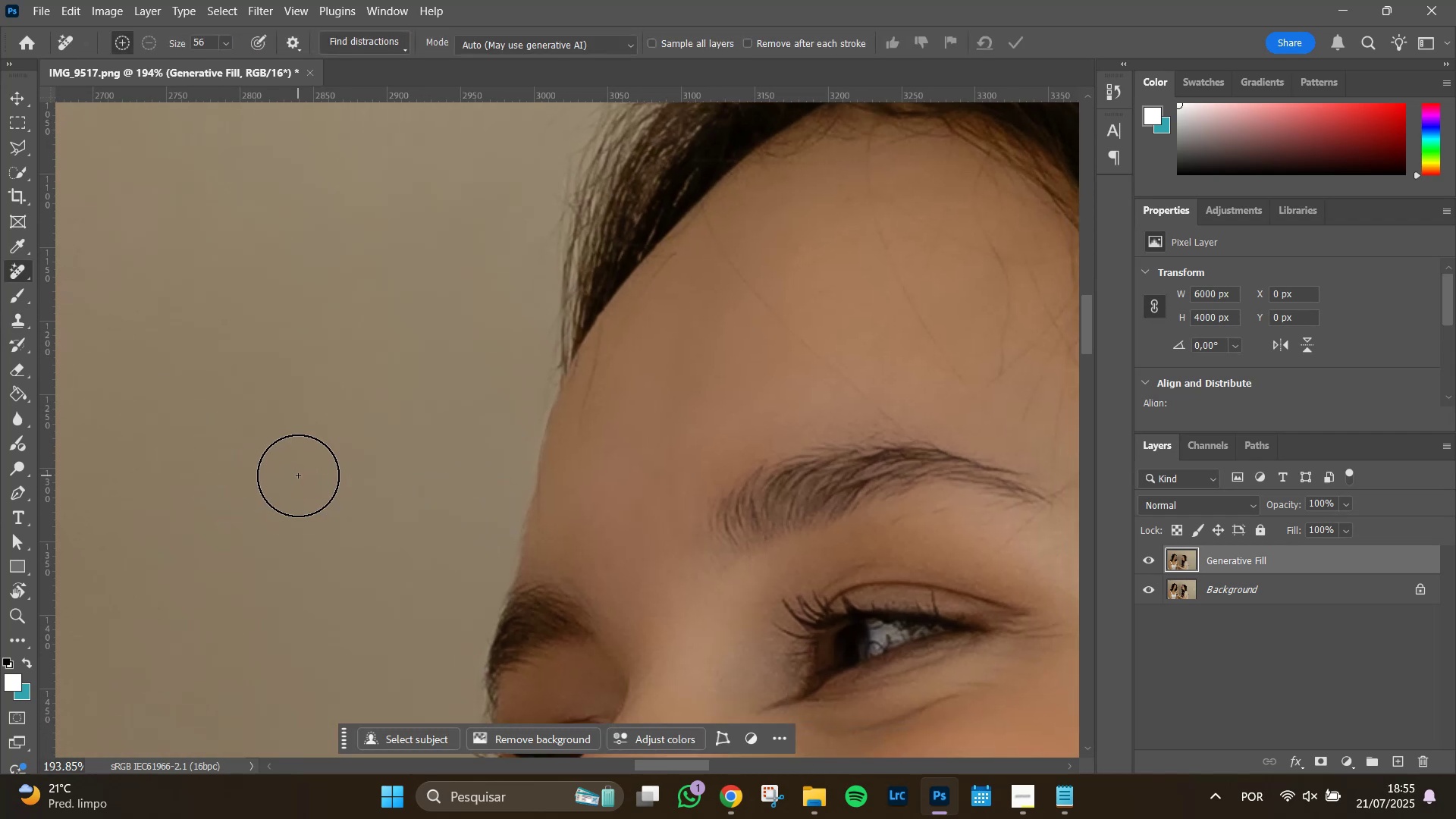 
hold_key(key=AltLeft, duration=1.43)
 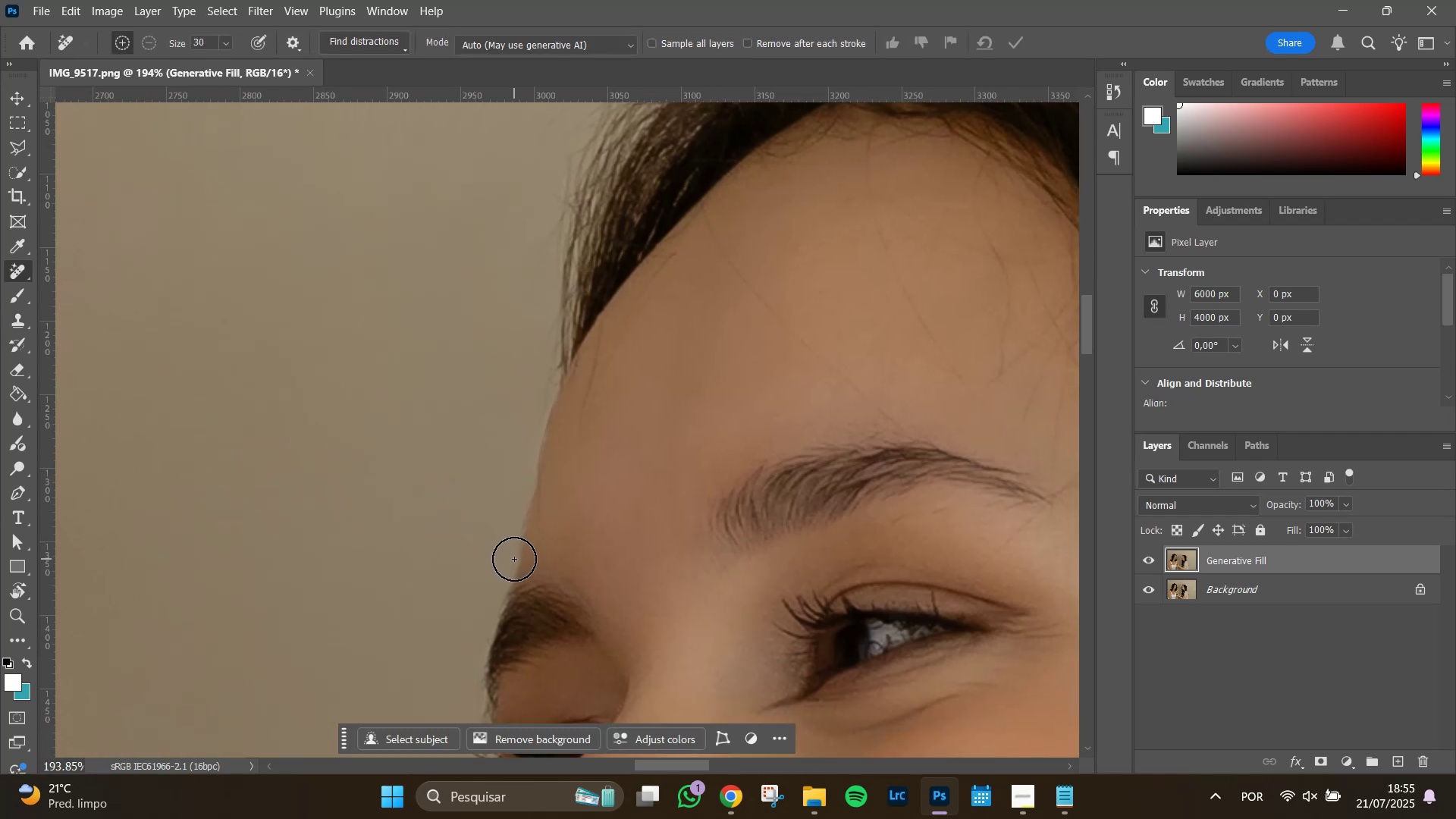 
left_click_drag(start_coordinate=[514, 559], to_coordinate=[550, 387])
 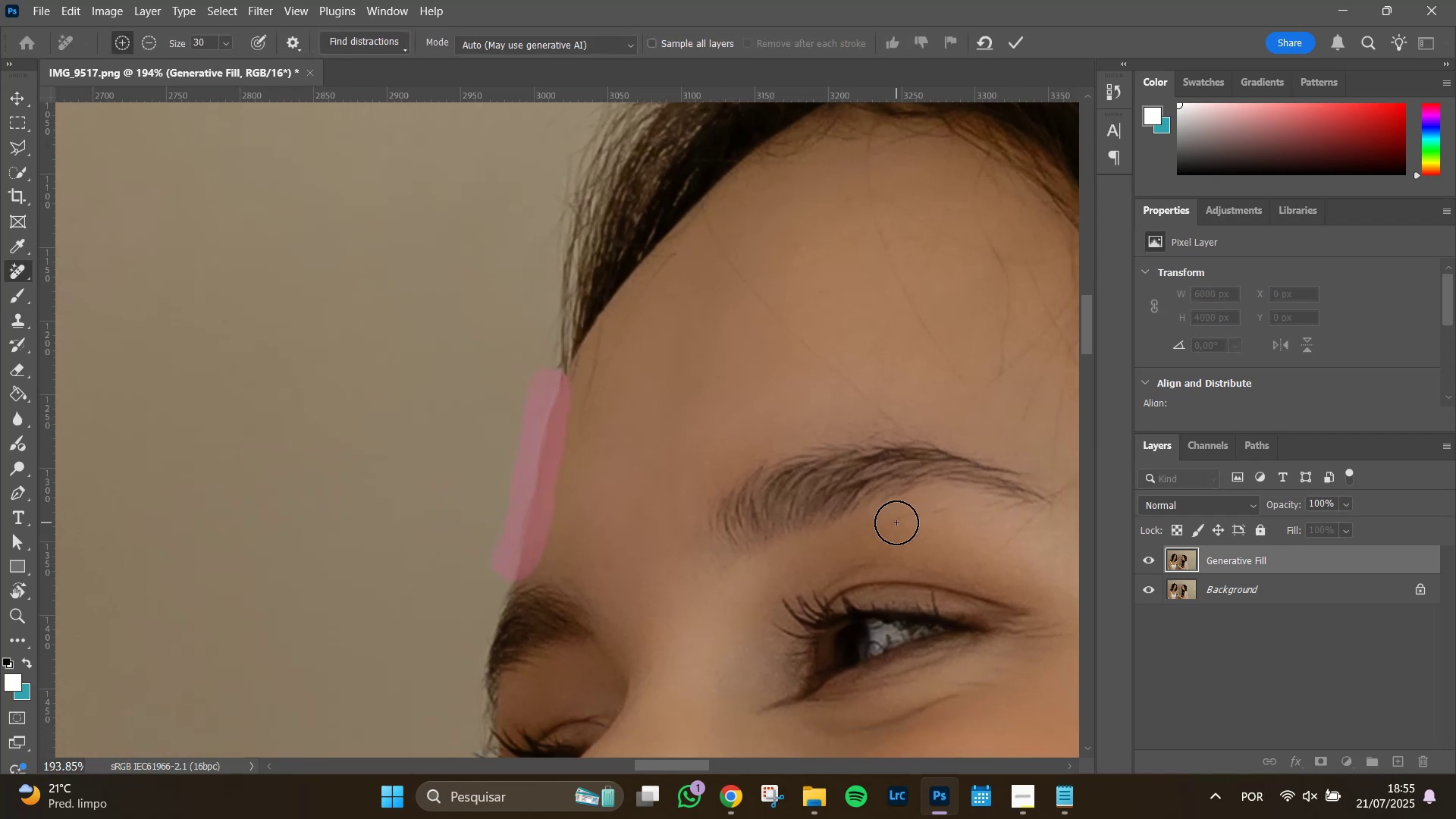 
key(Enter)
 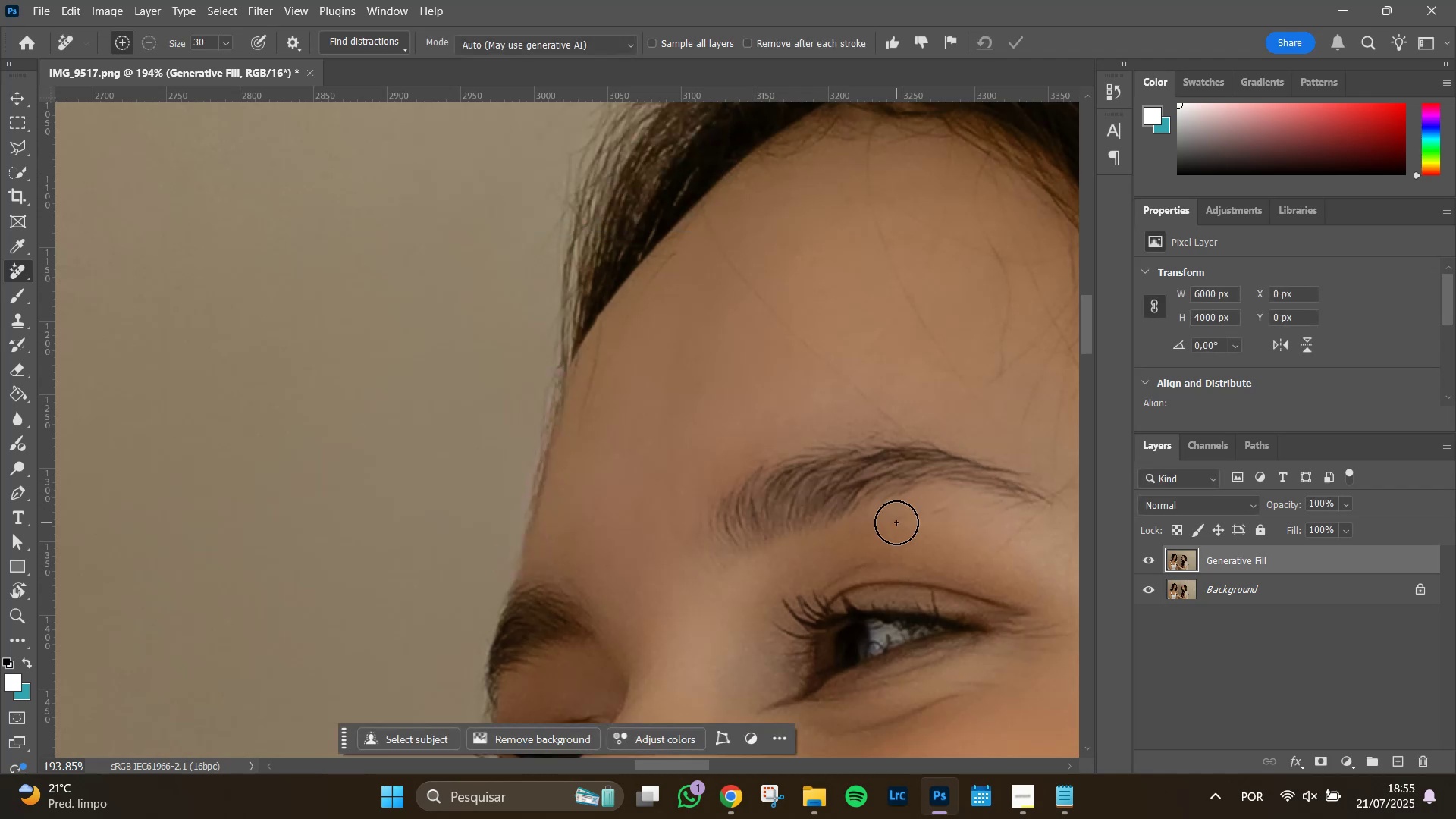 
wait(7.56)
 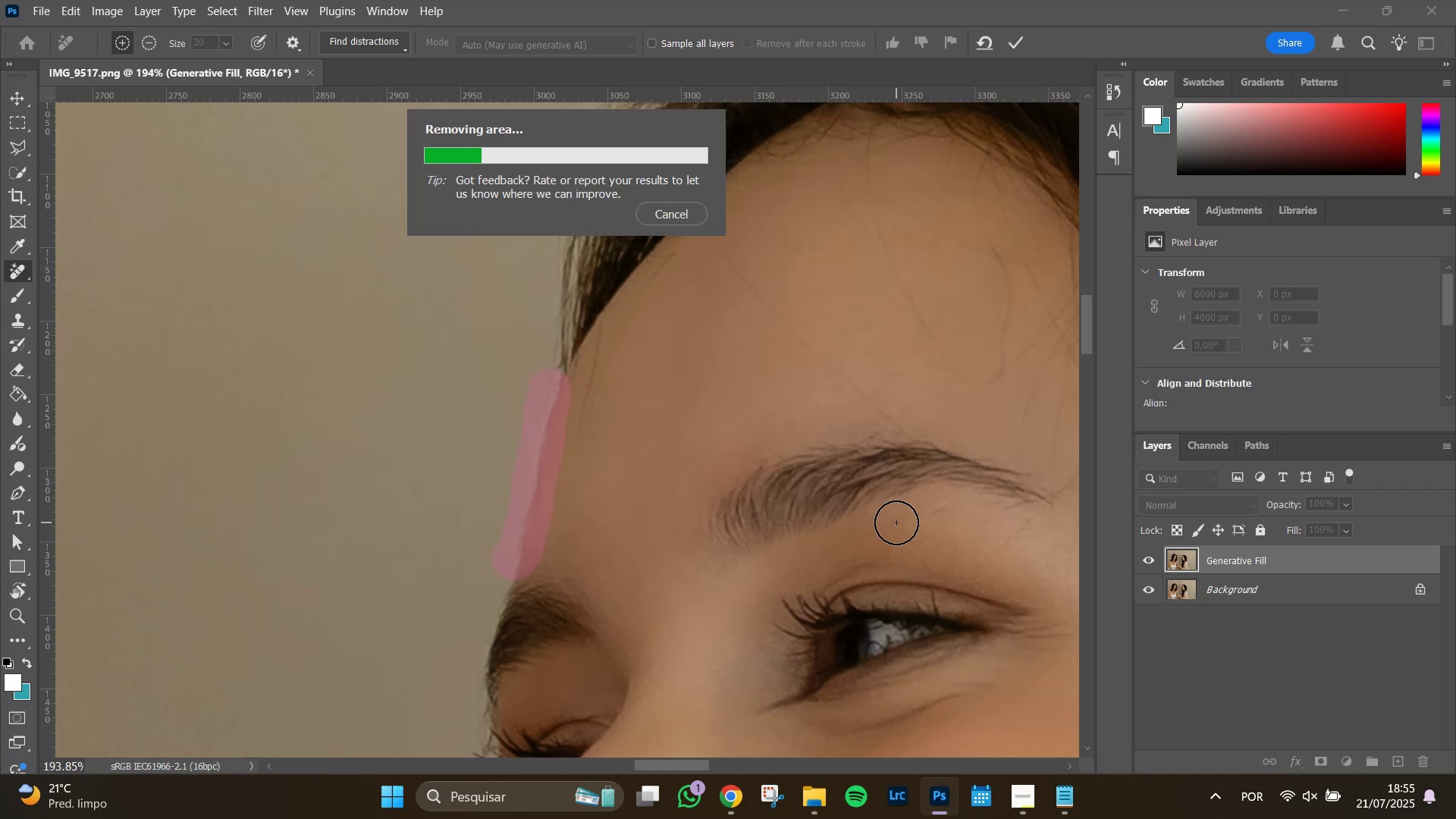 
key(Control+Z)
 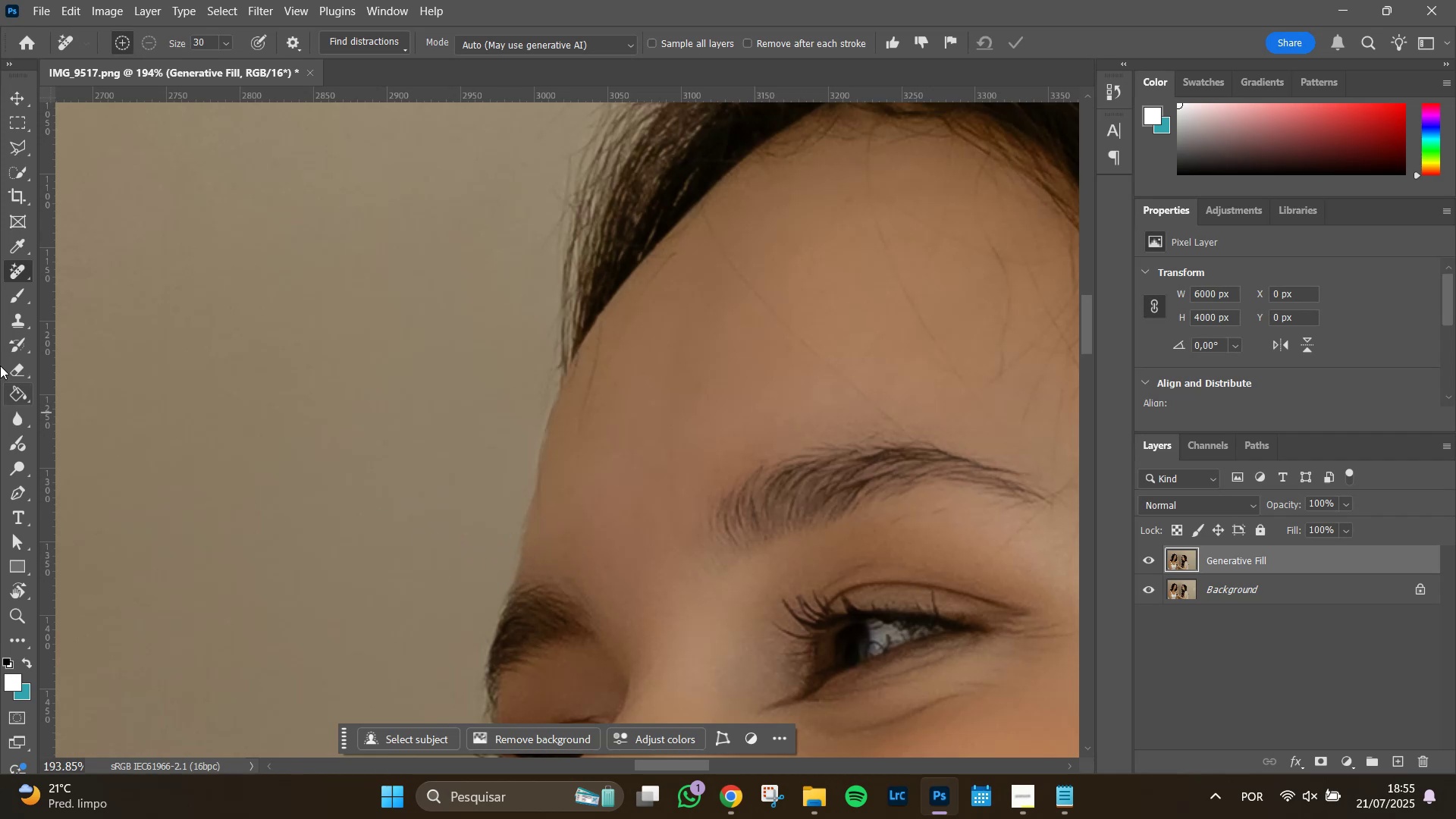 
wait(5.53)
 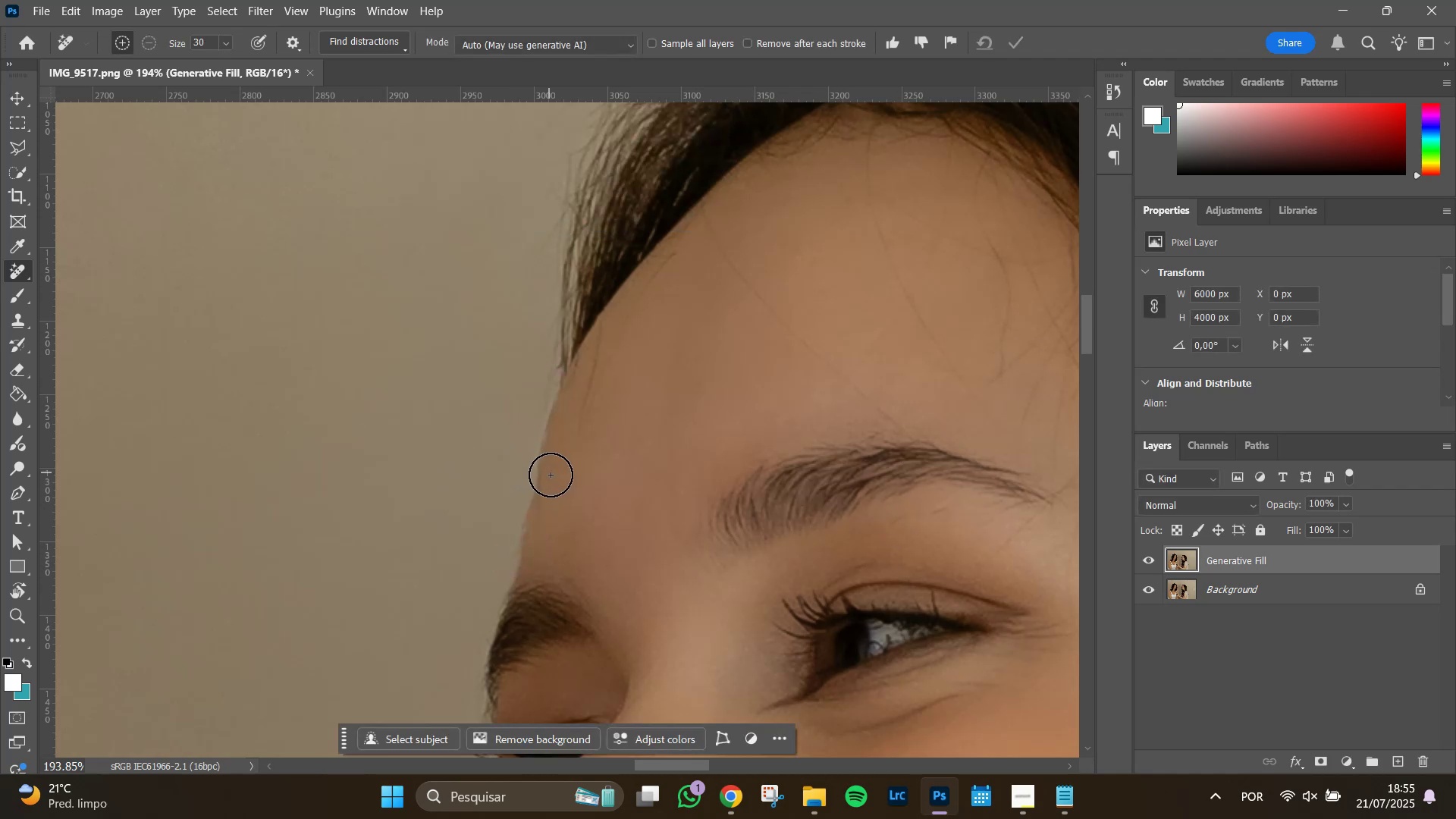 
hold_key(key=MetaLeft, duration=0.84)
 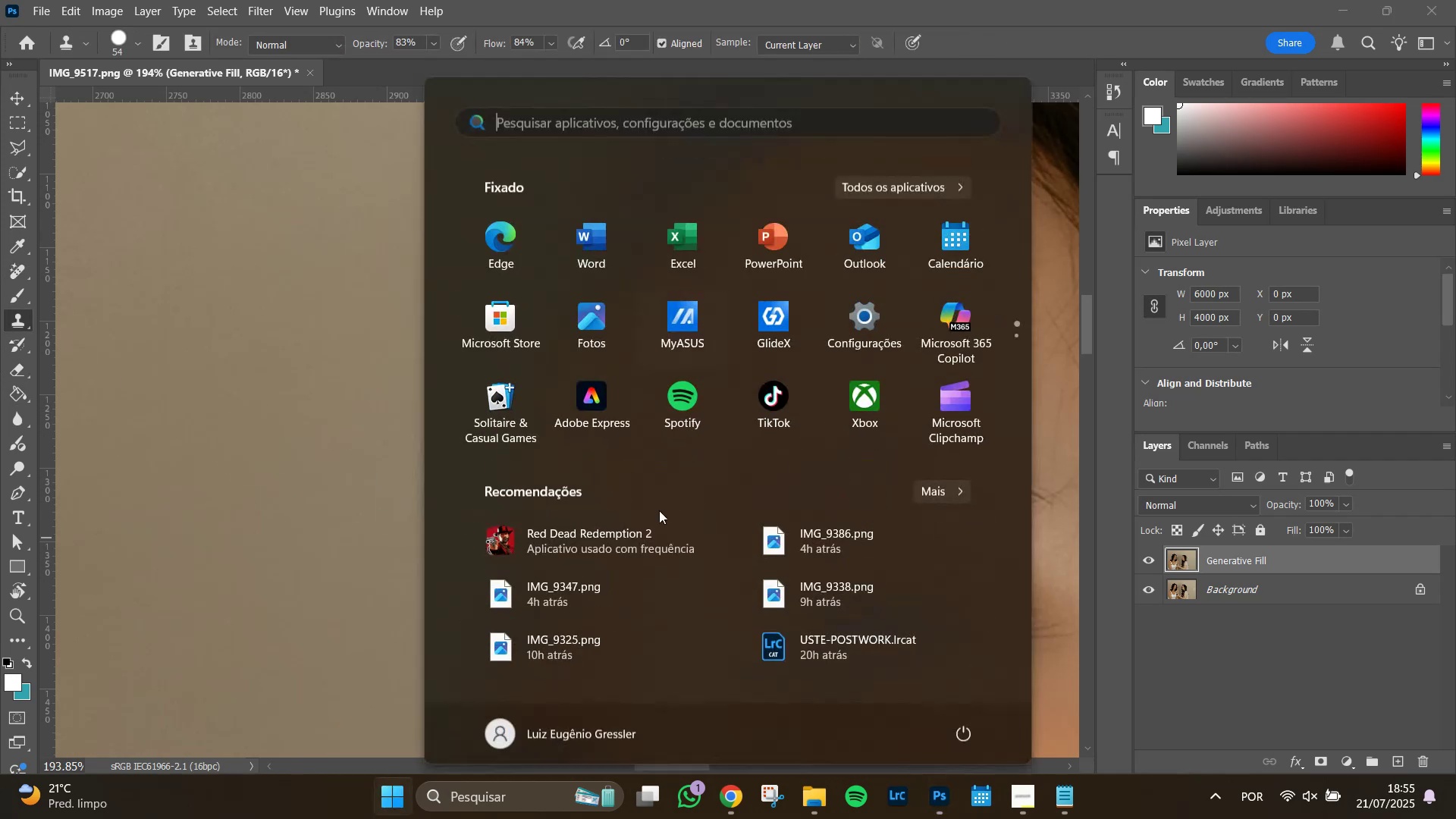 
key(Alt+AltLeft)
 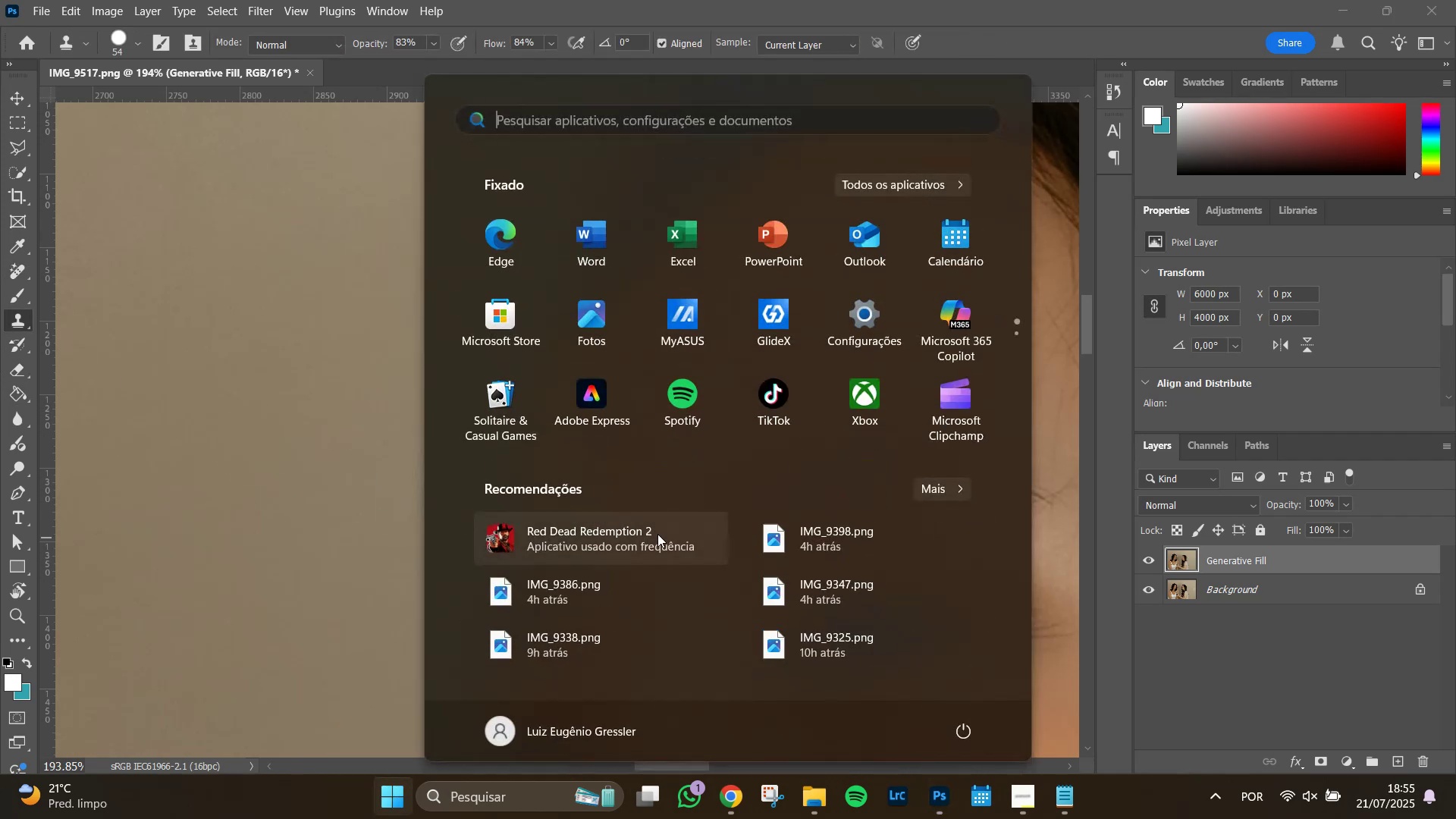 
key(Alt+Tab)
 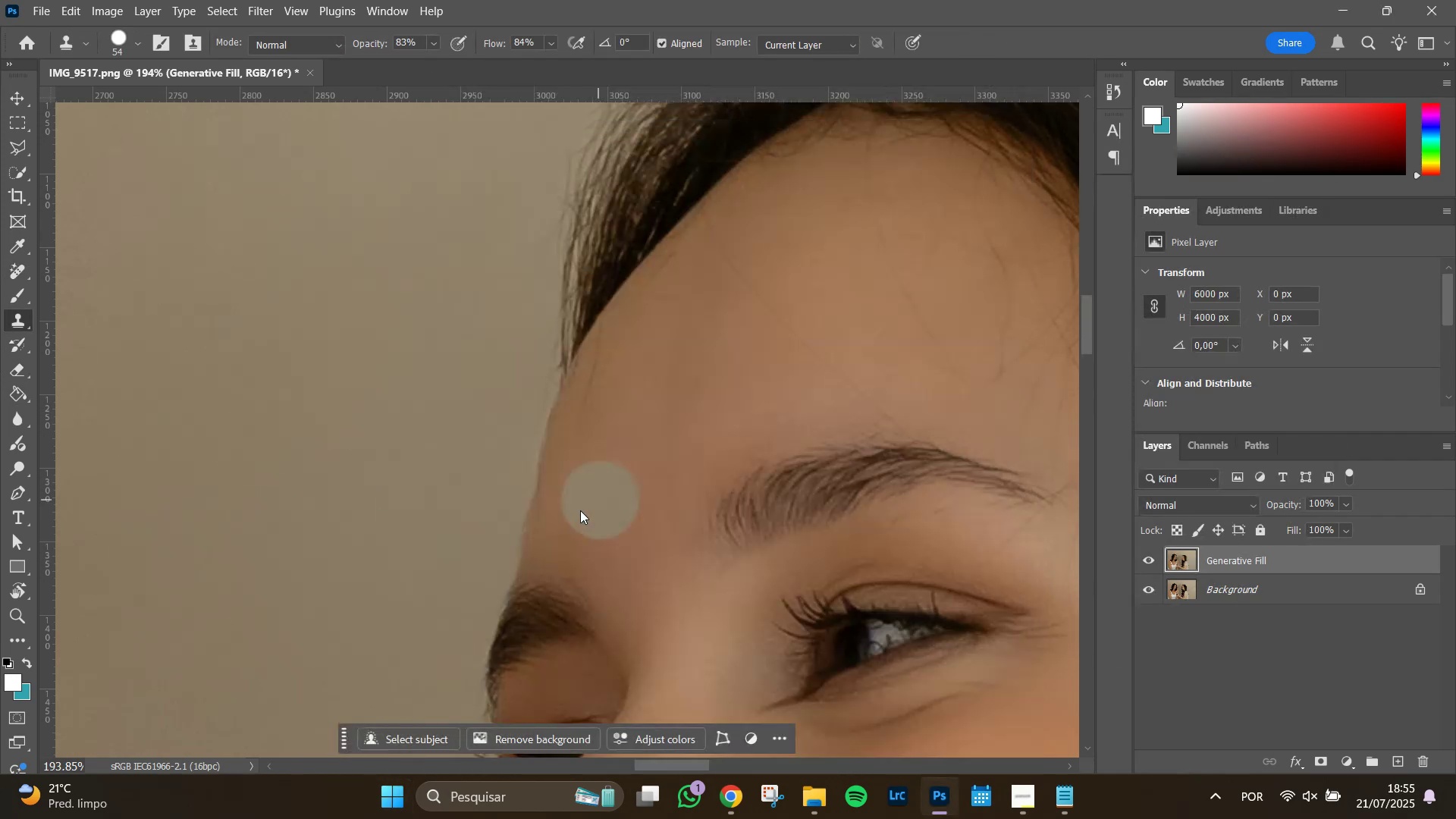 
hold_key(key=AltLeft, duration=1.51)
 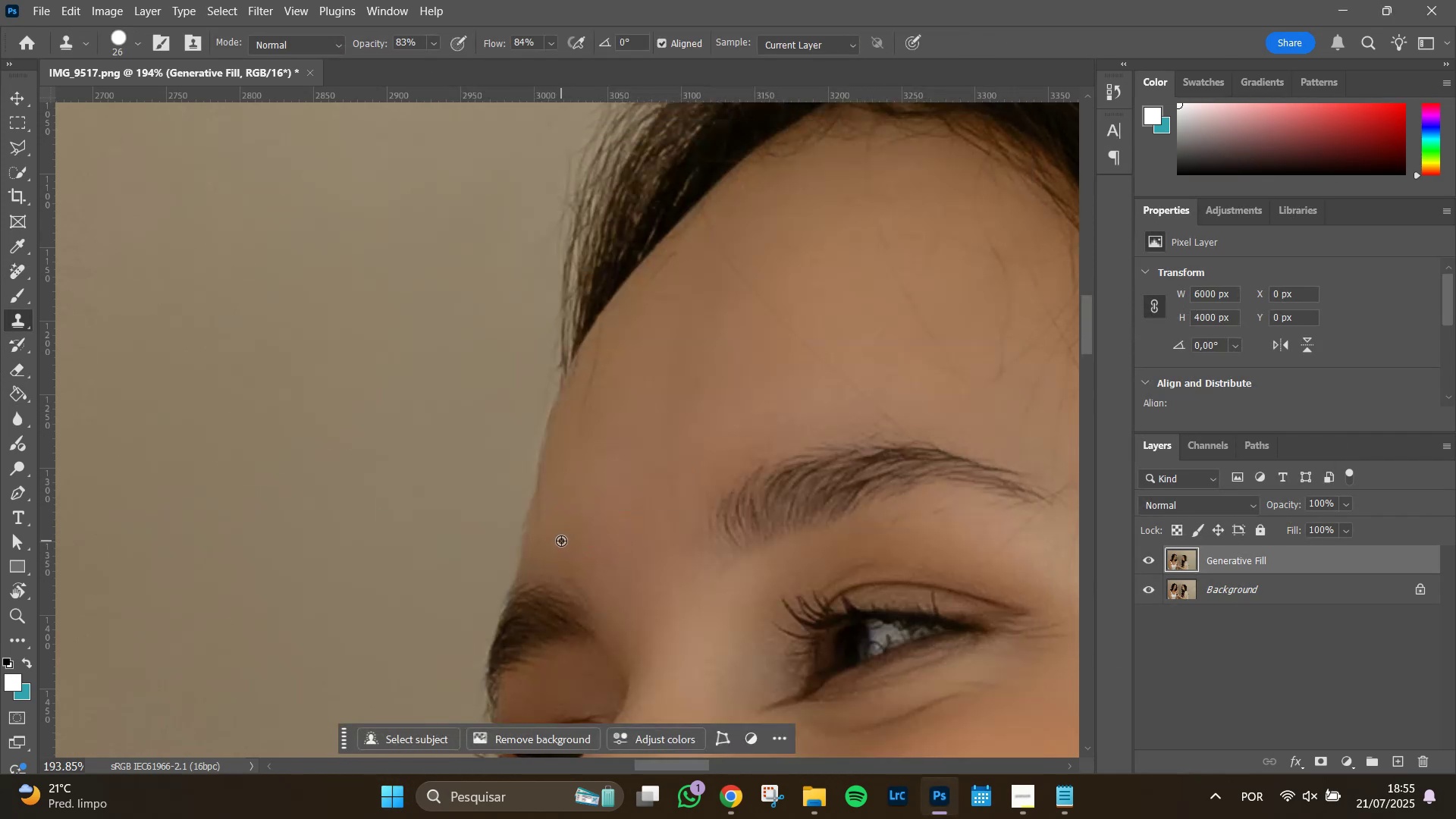 
hold_key(key=AltLeft, duration=1.51)
 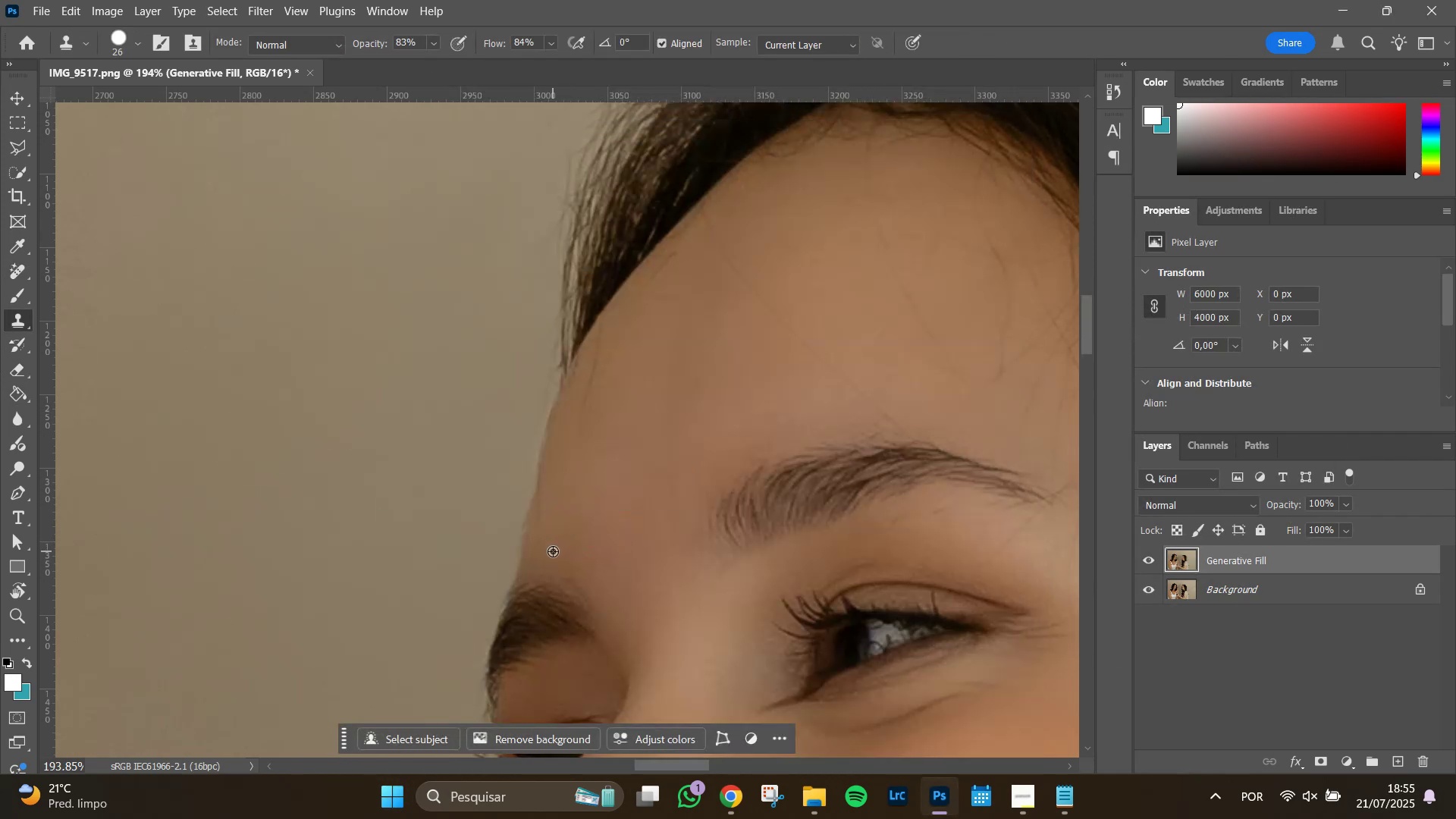 
key(Alt+AltLeft)
 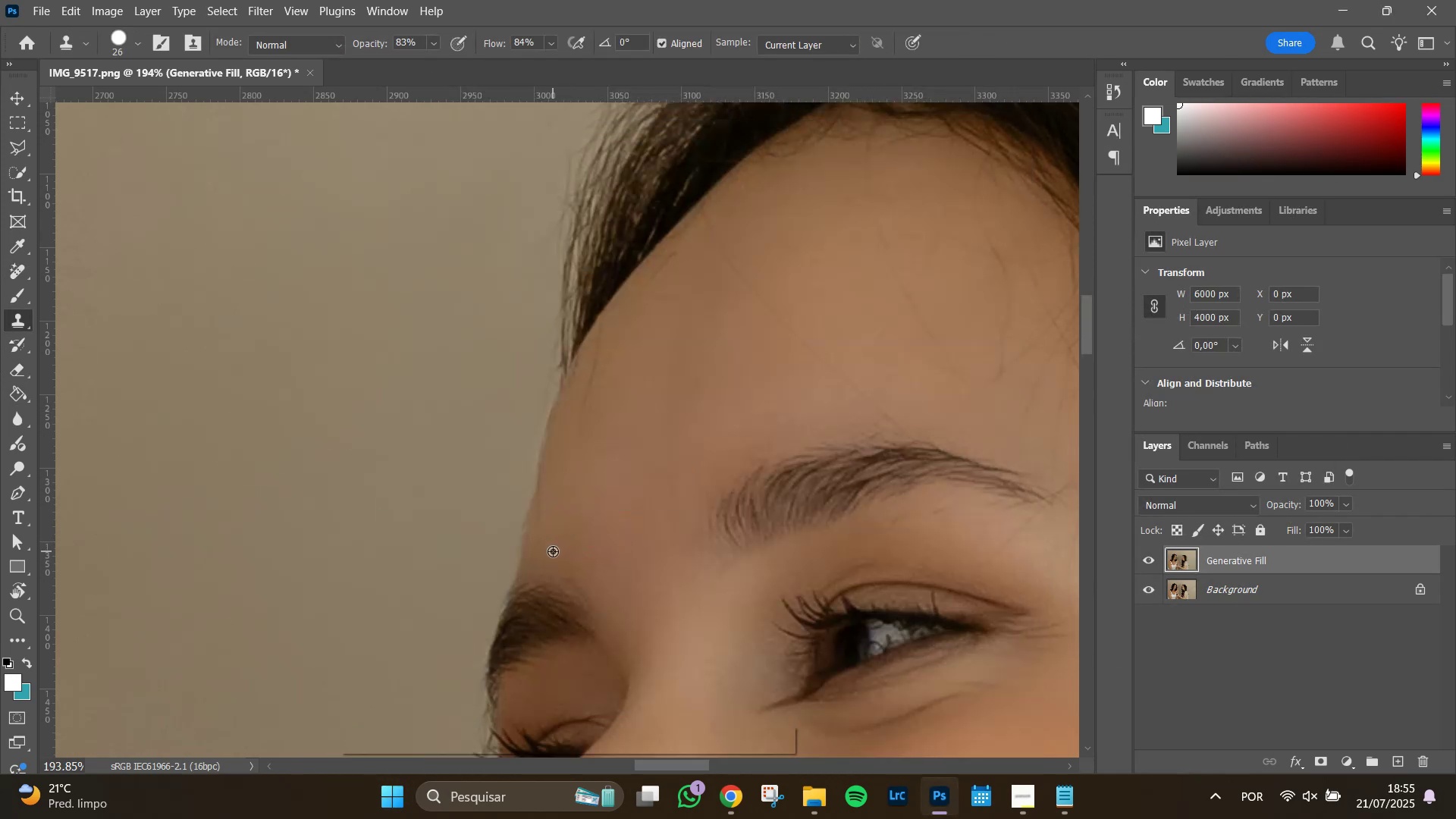 
key(Alt+AltLeft)
 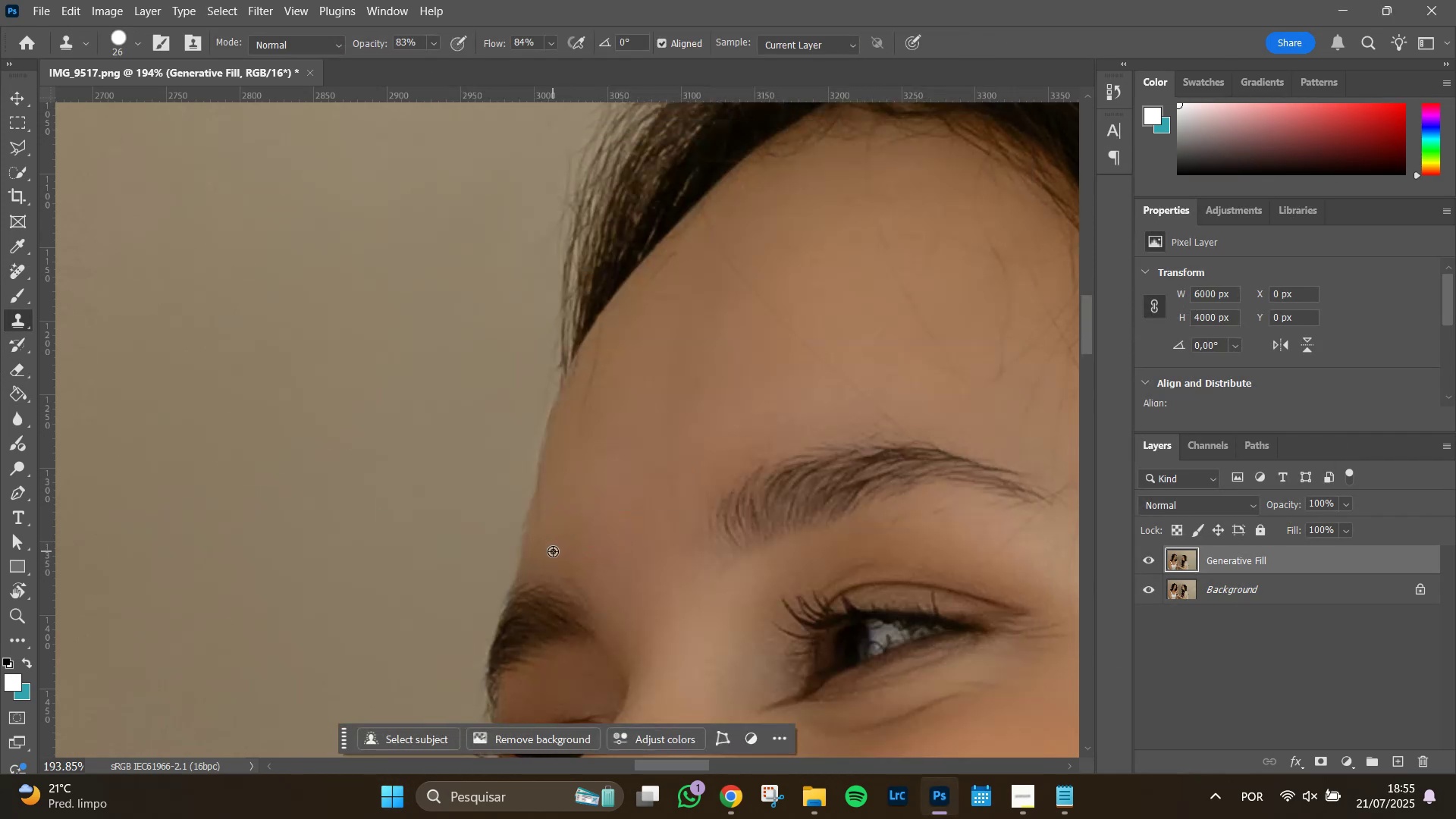 
left_click([553, 551])
 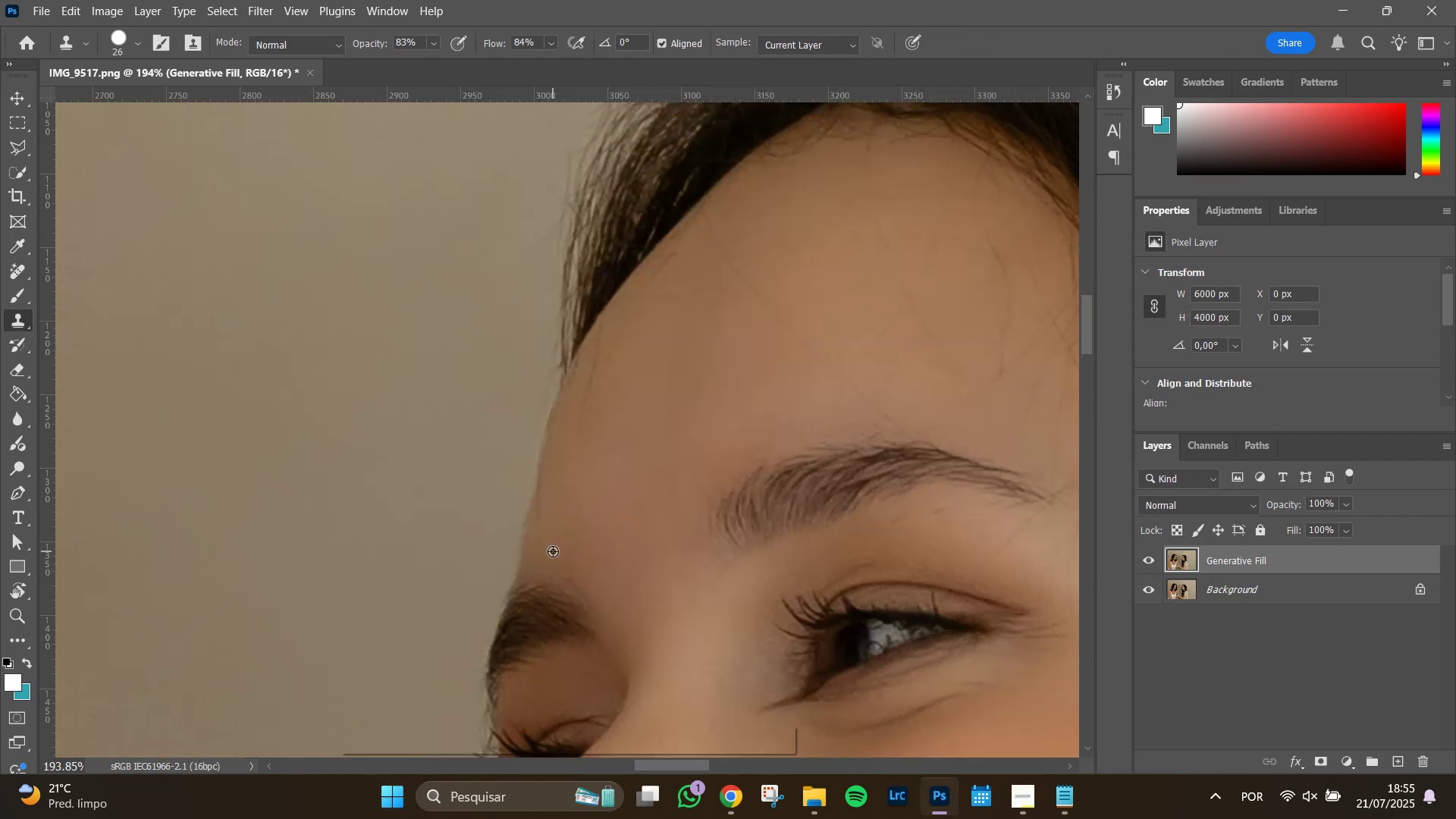 
key(Alt+AltLeft)
 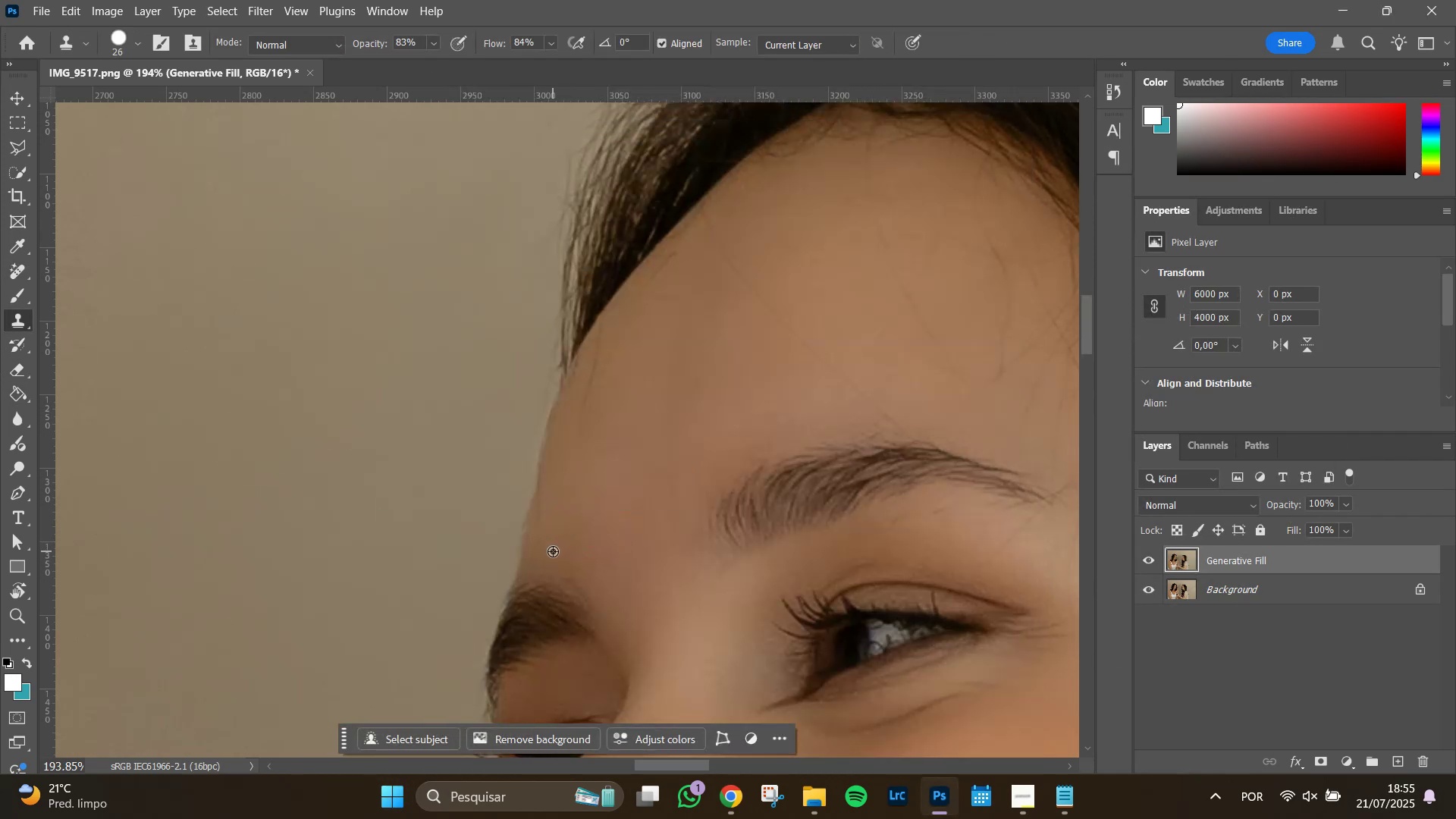 
key(Alt+AltLeft)
 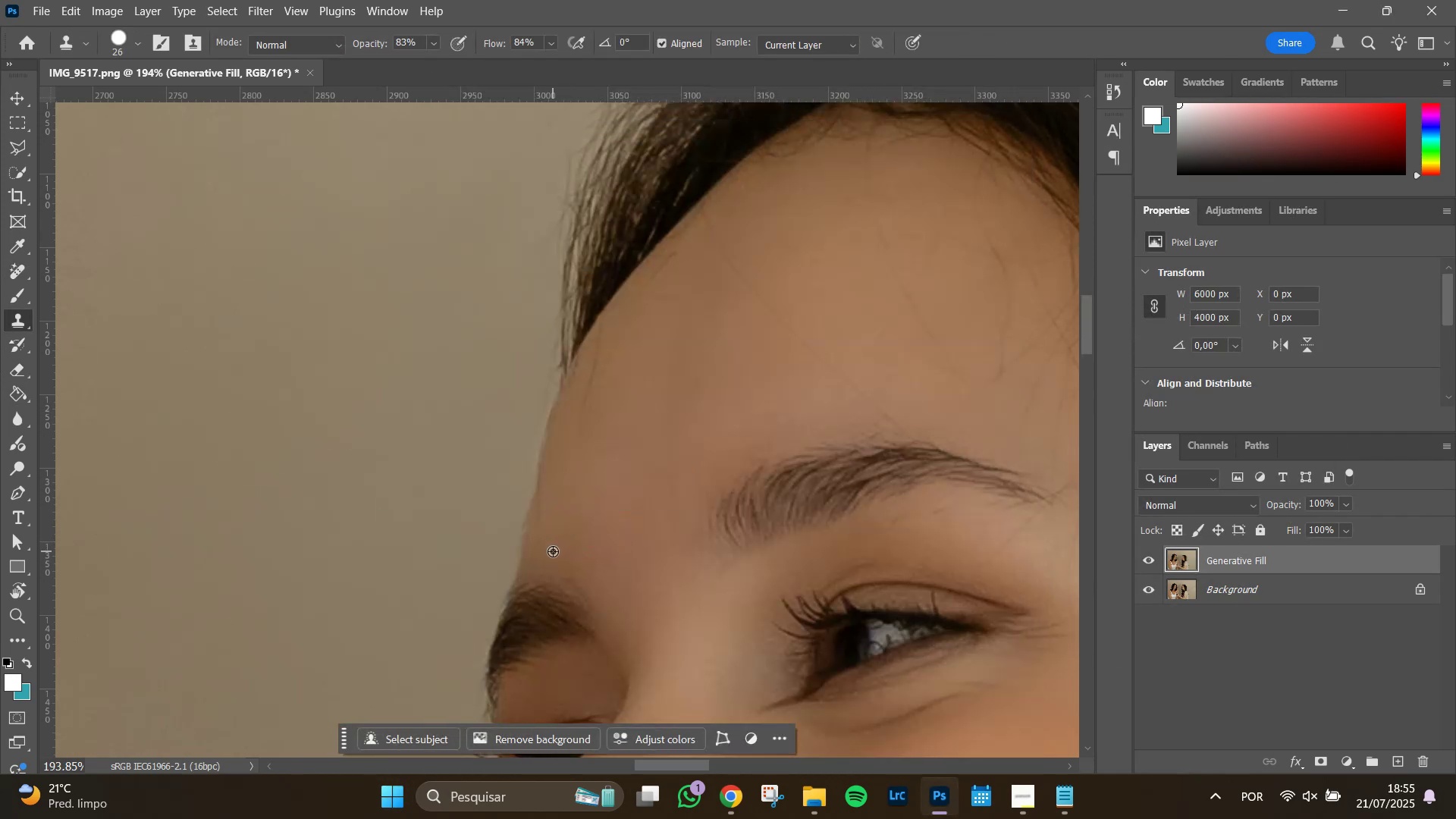 
key(Alt+AltLeft)
 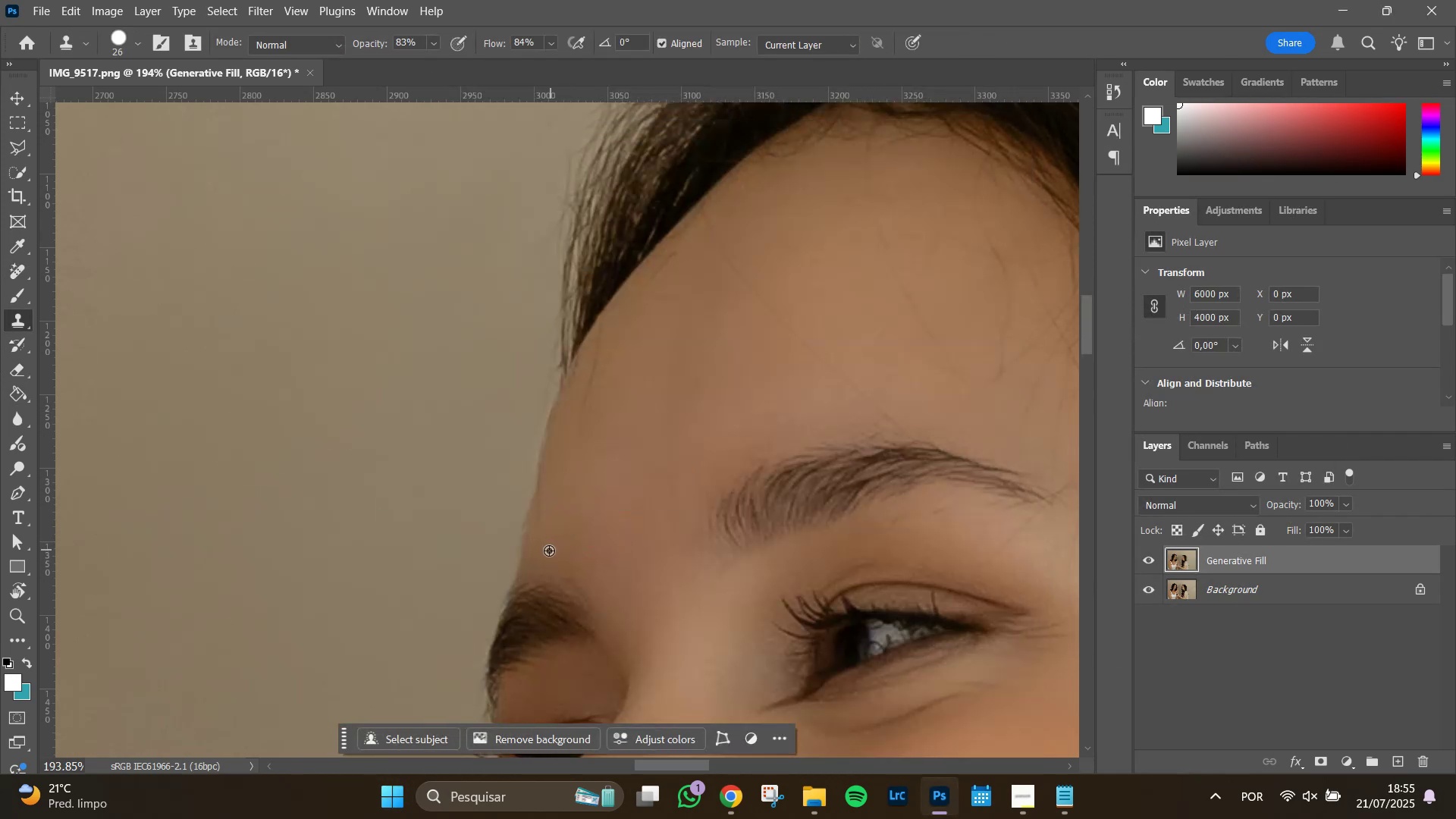 
key(Alt+AltLeft)
 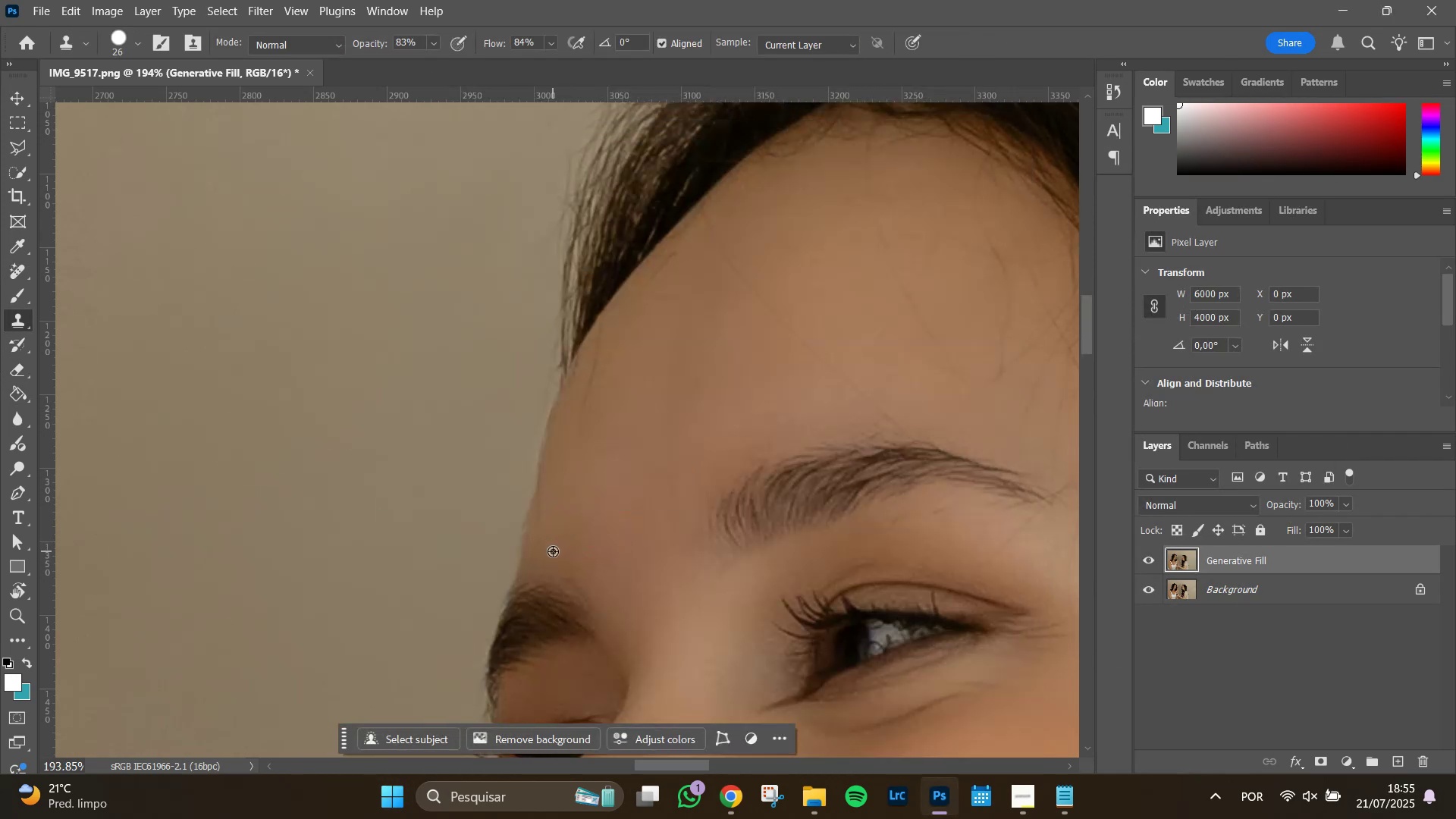 
key(Alt+AltLeft)
 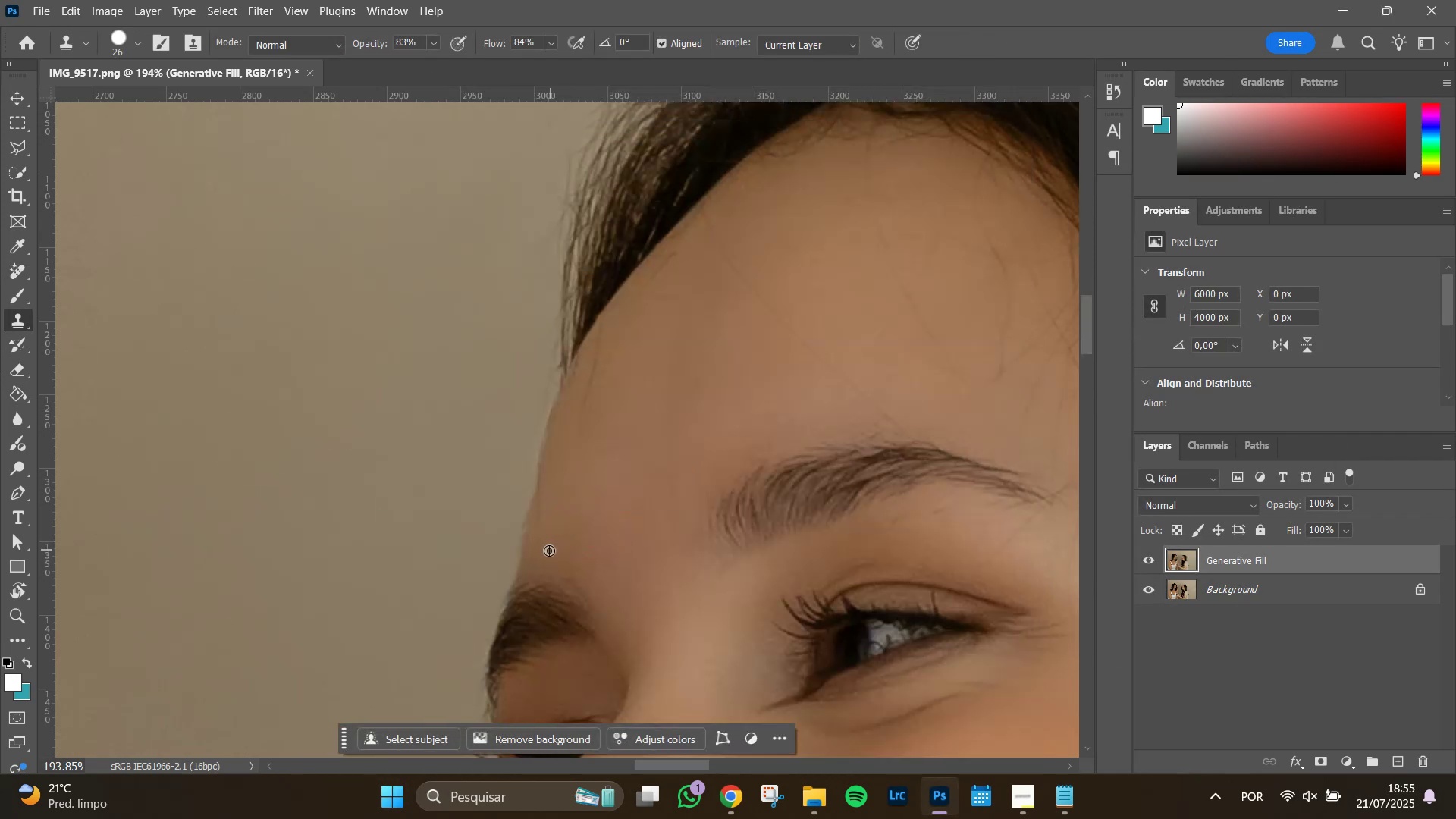 
key(Alt+AltLeft)
 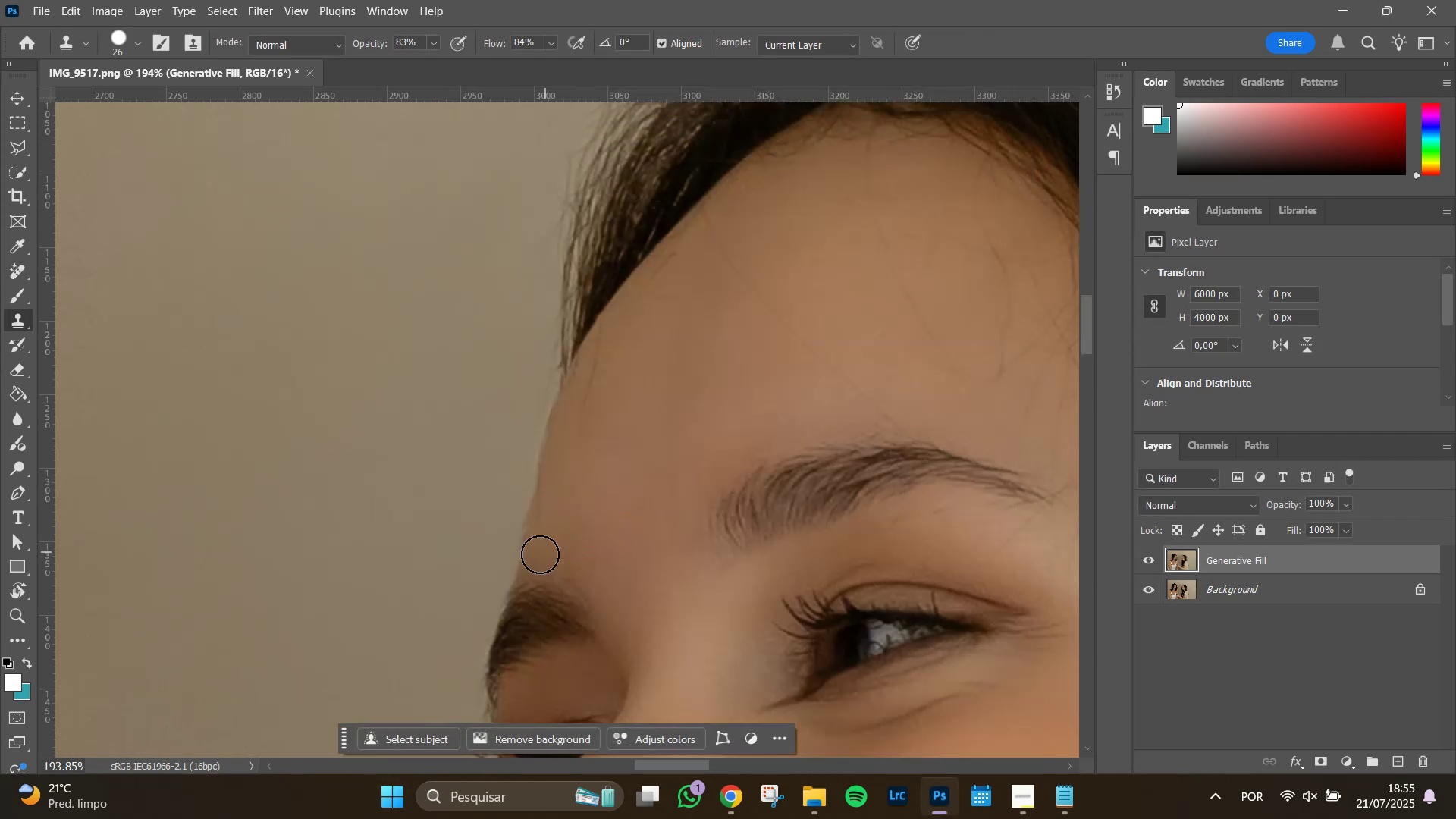 
key(Alt+AltLeft)
 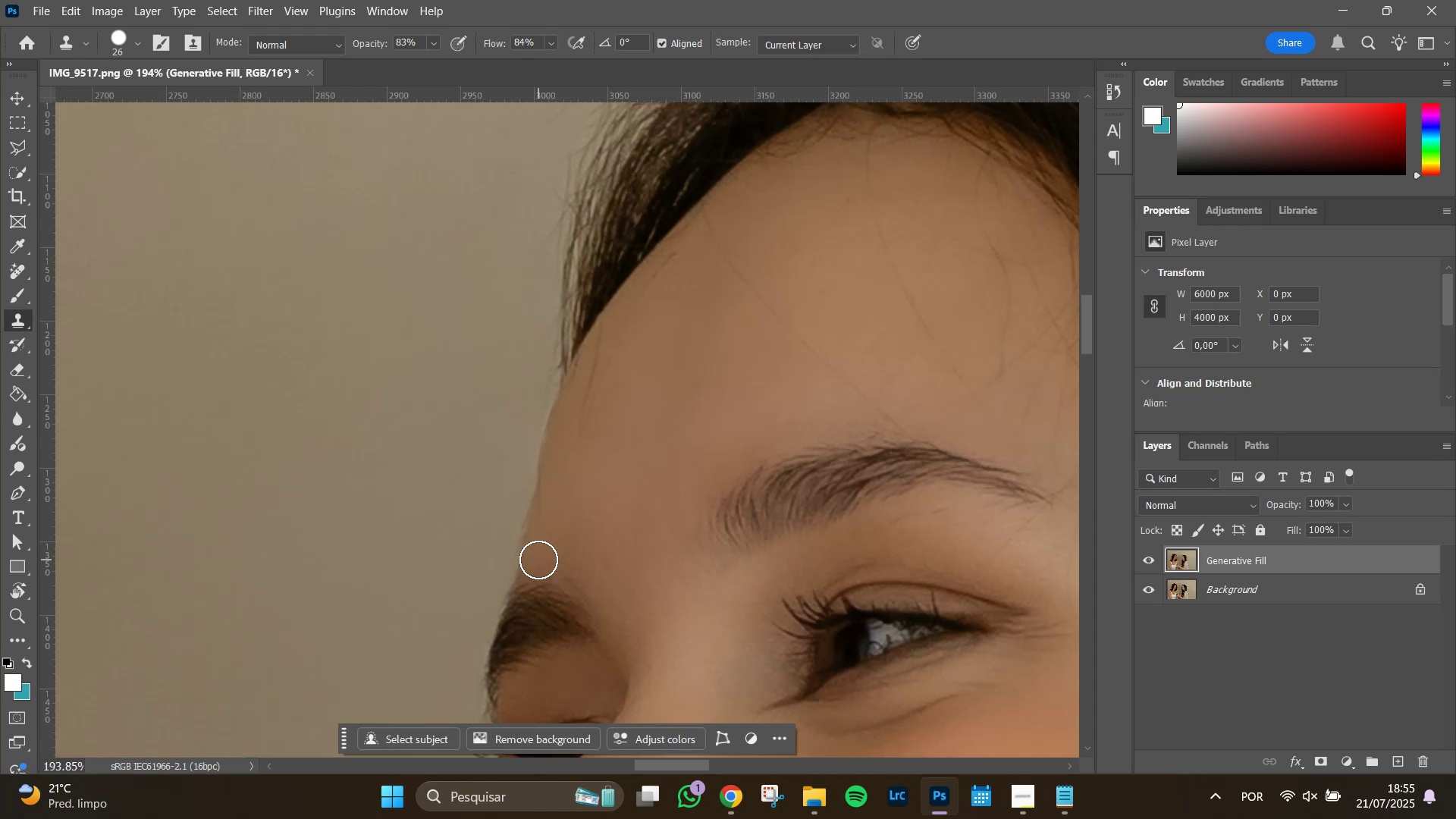 
left_click_drag(start_coordinate=[540, 555], to_coordinate=[564, 441])
 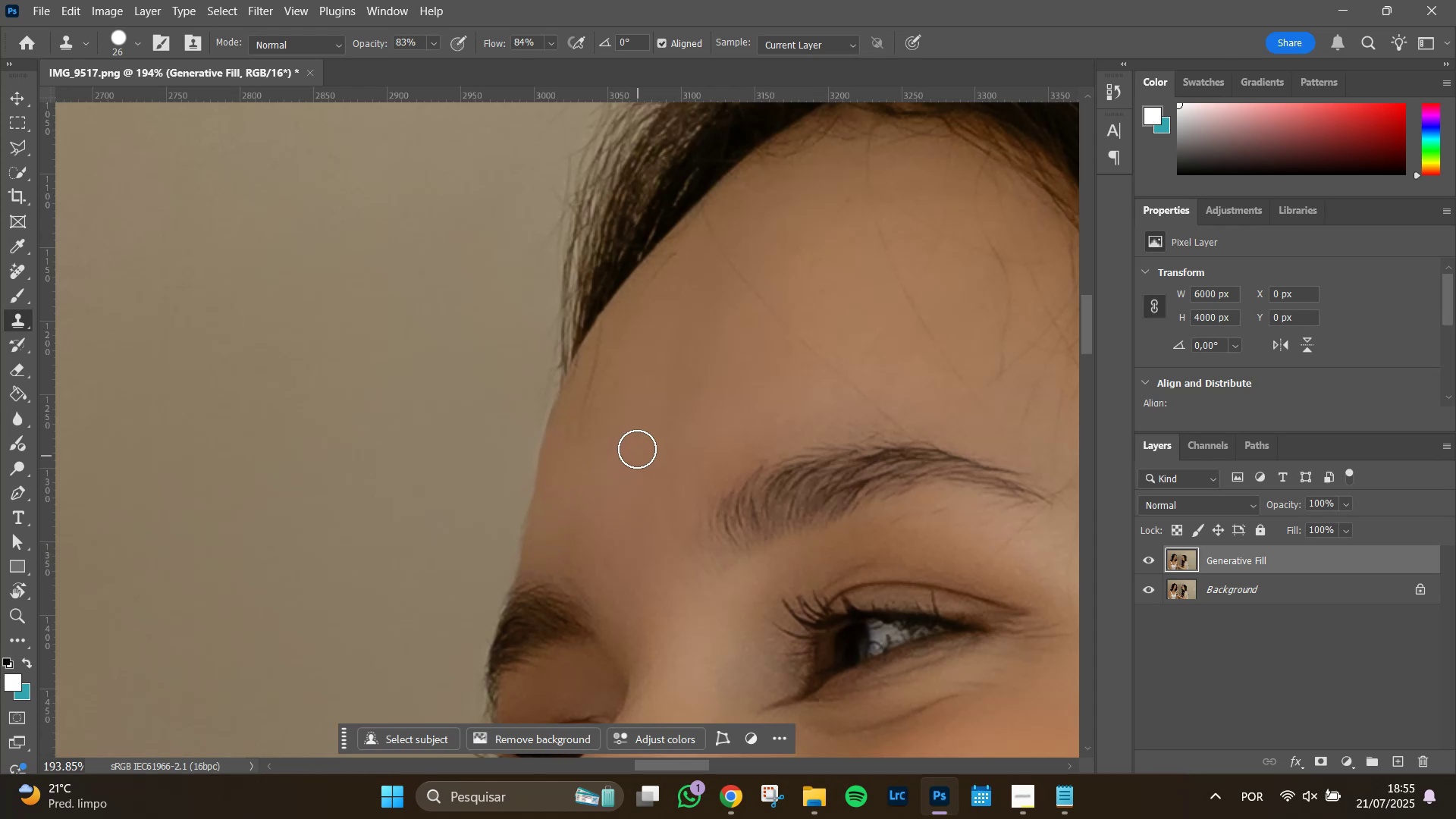 
hold_key(key=AltLeft, duration=0.96)
left_click([605, 421])
 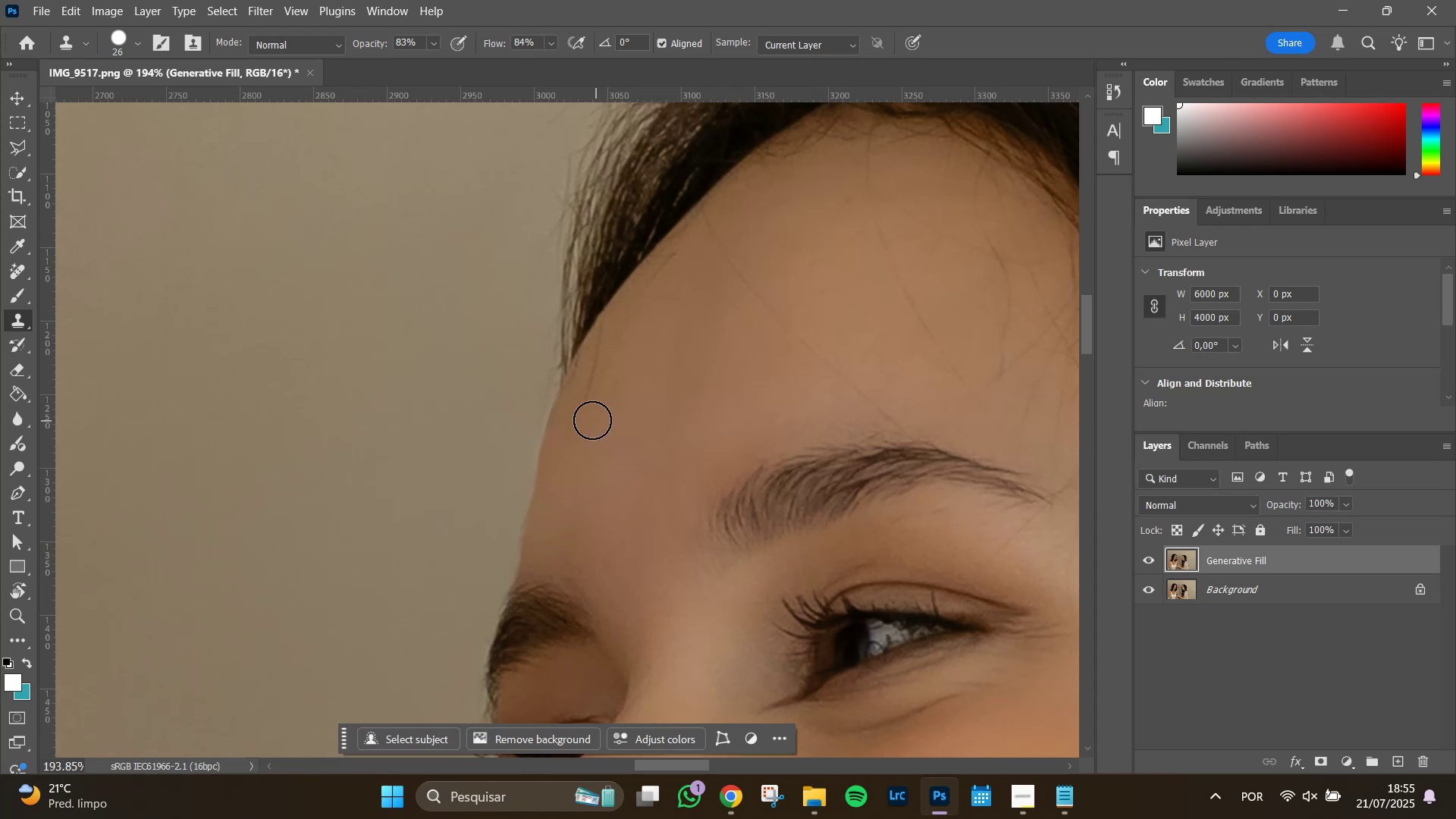 
left_click_drag(start_coordinate=[592, 420], to_coordinate=[596, 387])
 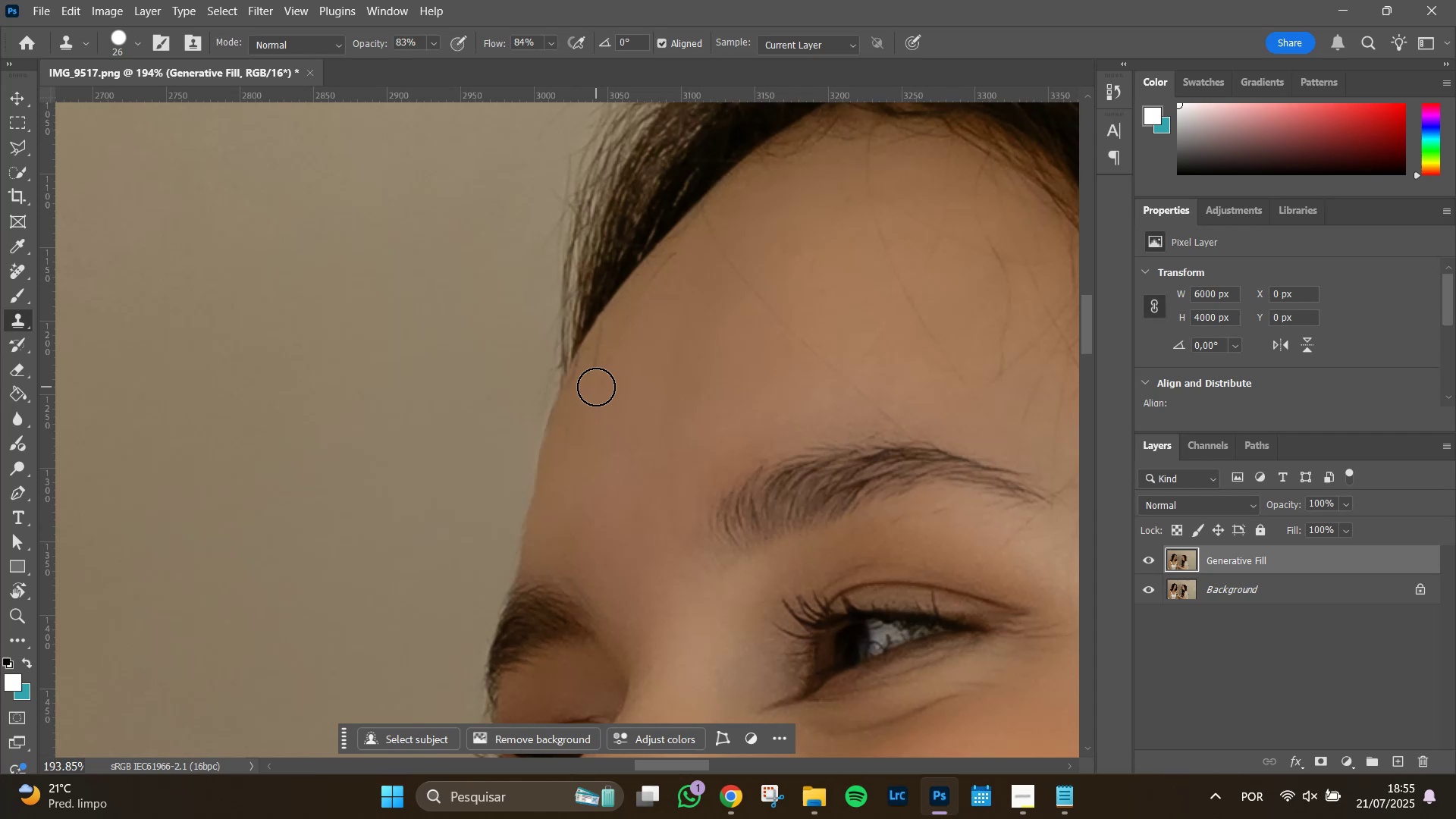 
hold_key(key=AltLeft, duration=0.81)
left_click([611, 392])
 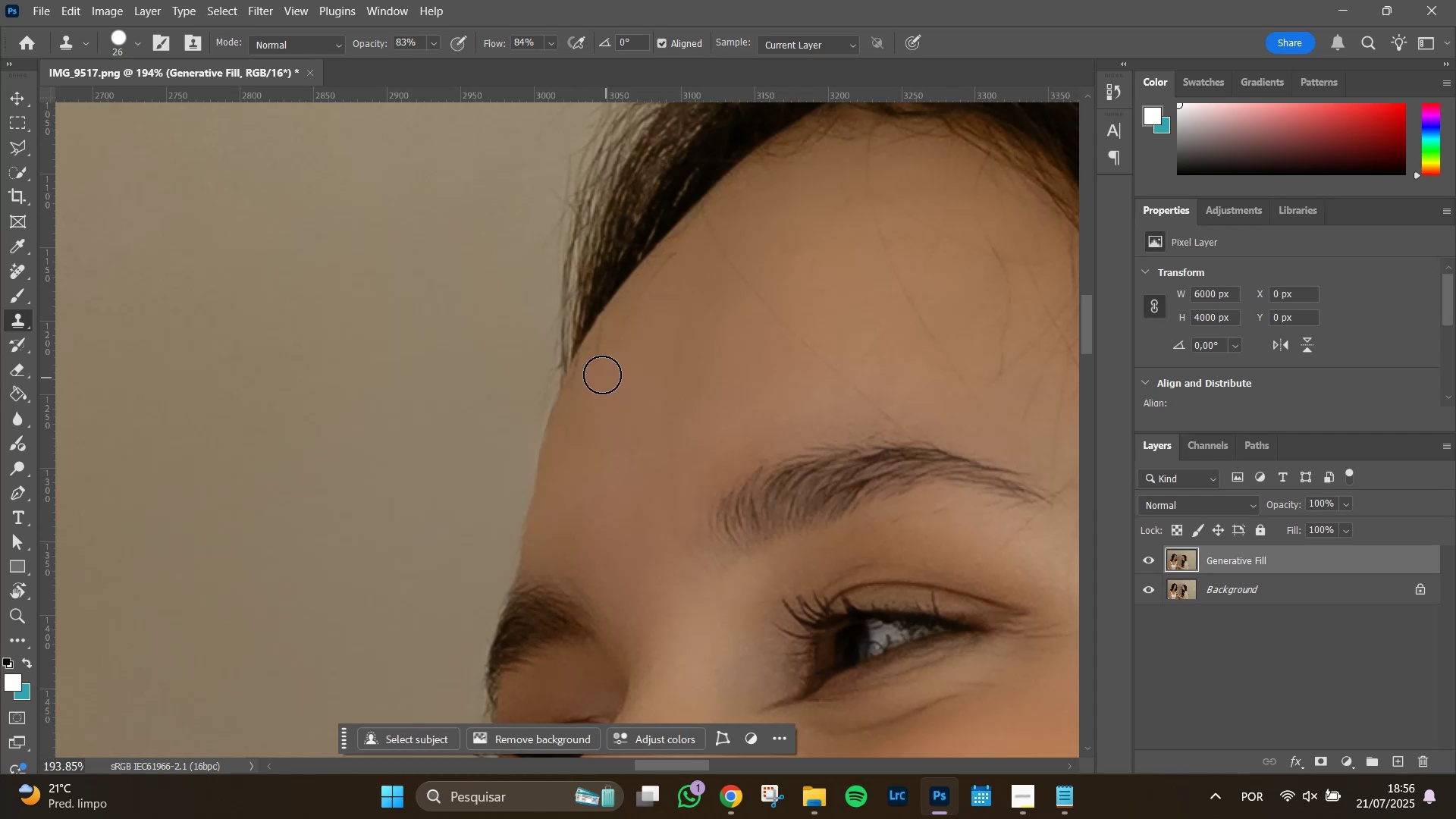 
left_click_drag(start_coordinate=[601, 372], to_coordinate=[601, 356])
 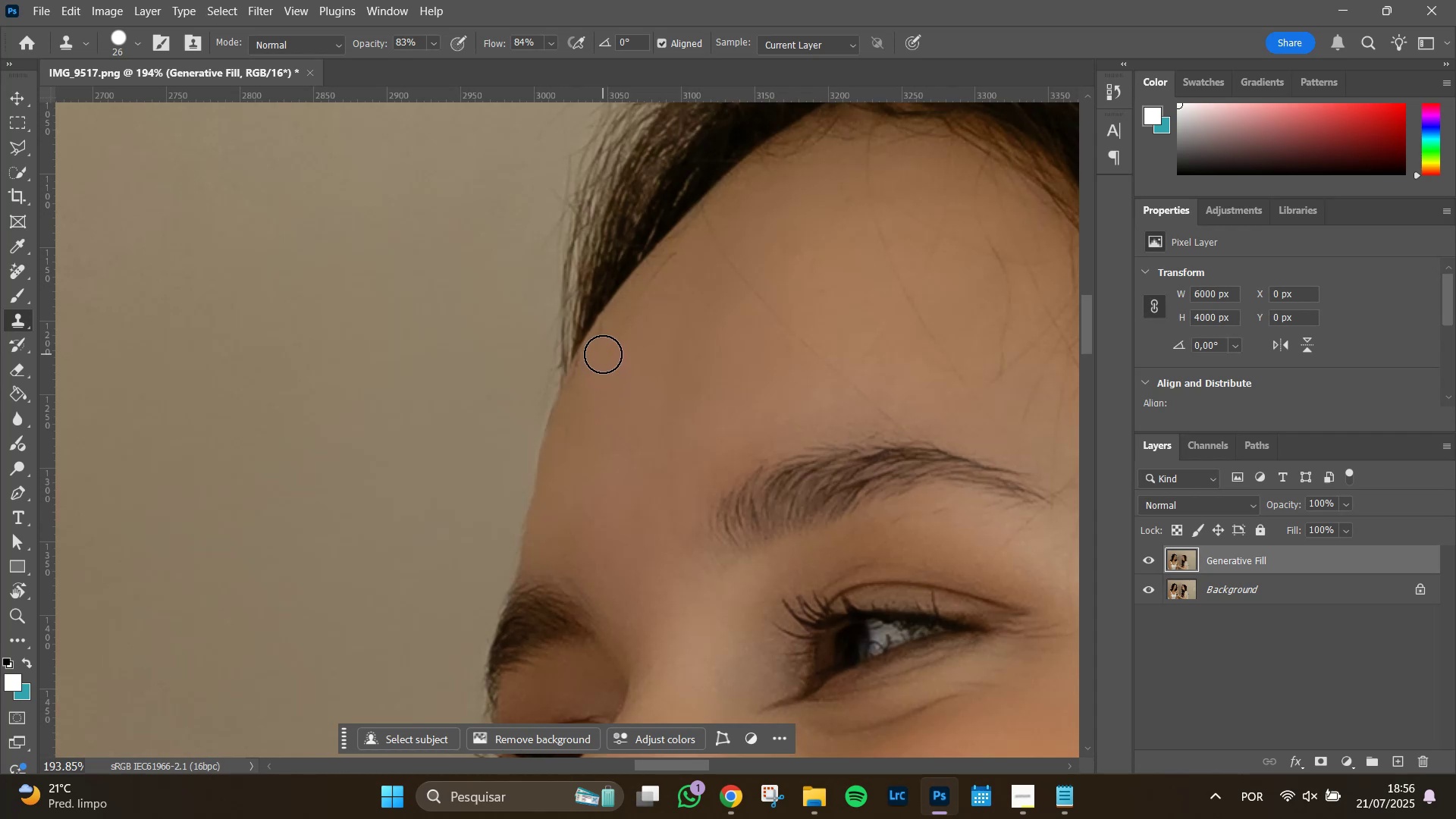 
left_click([603, 354])
 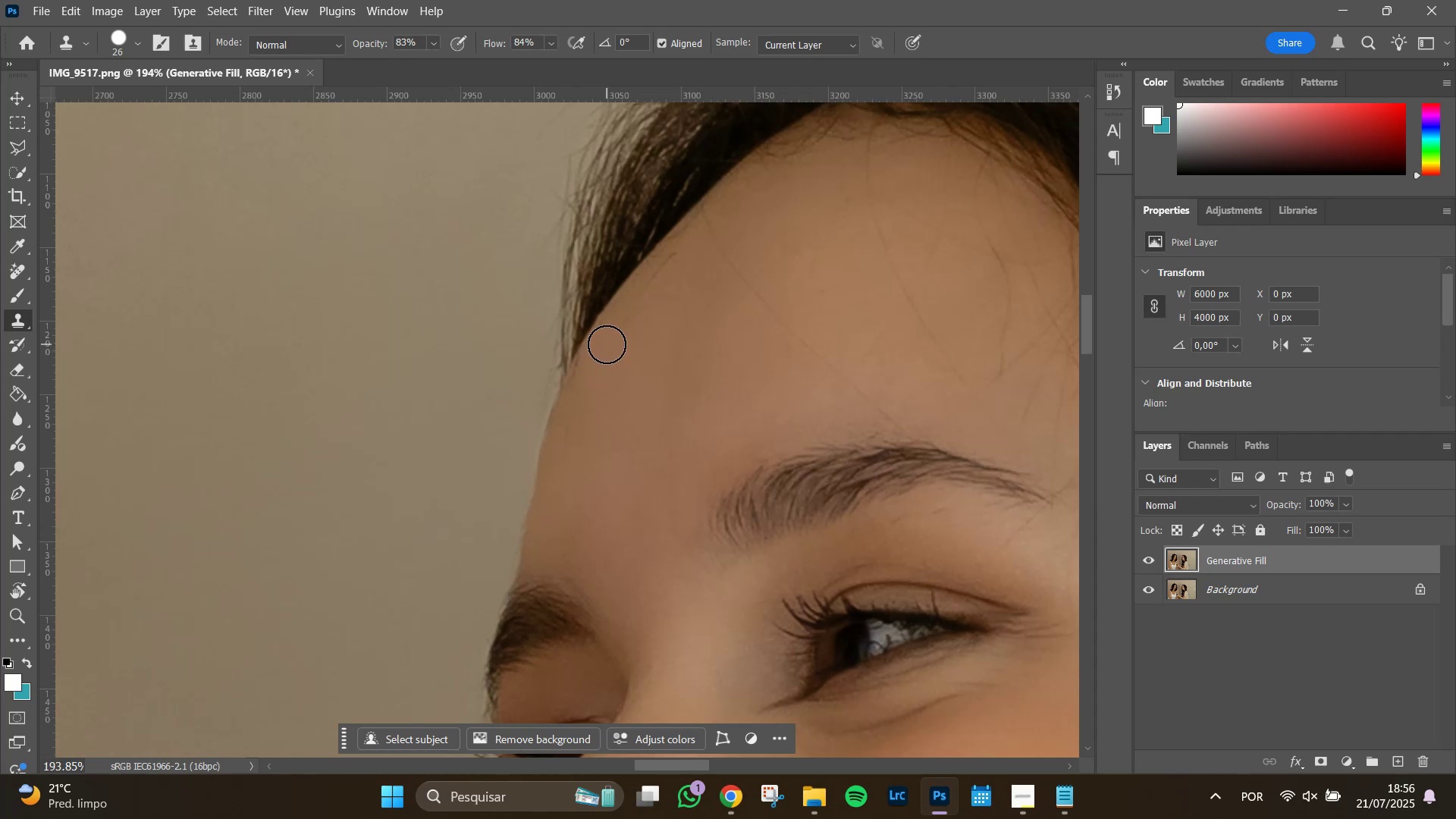 
triple_click([607, 344])
 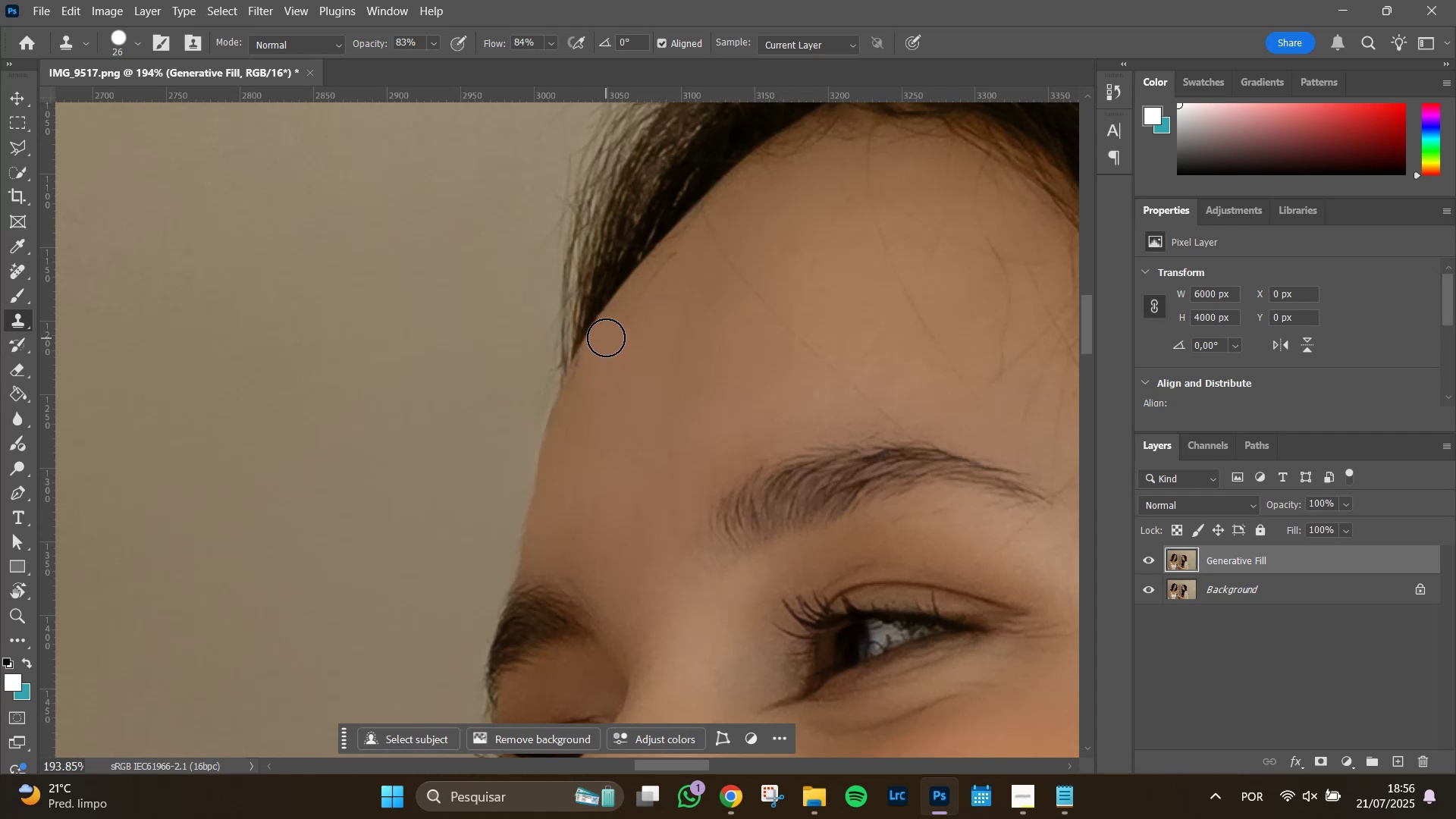 
triple_click([606, 337])
 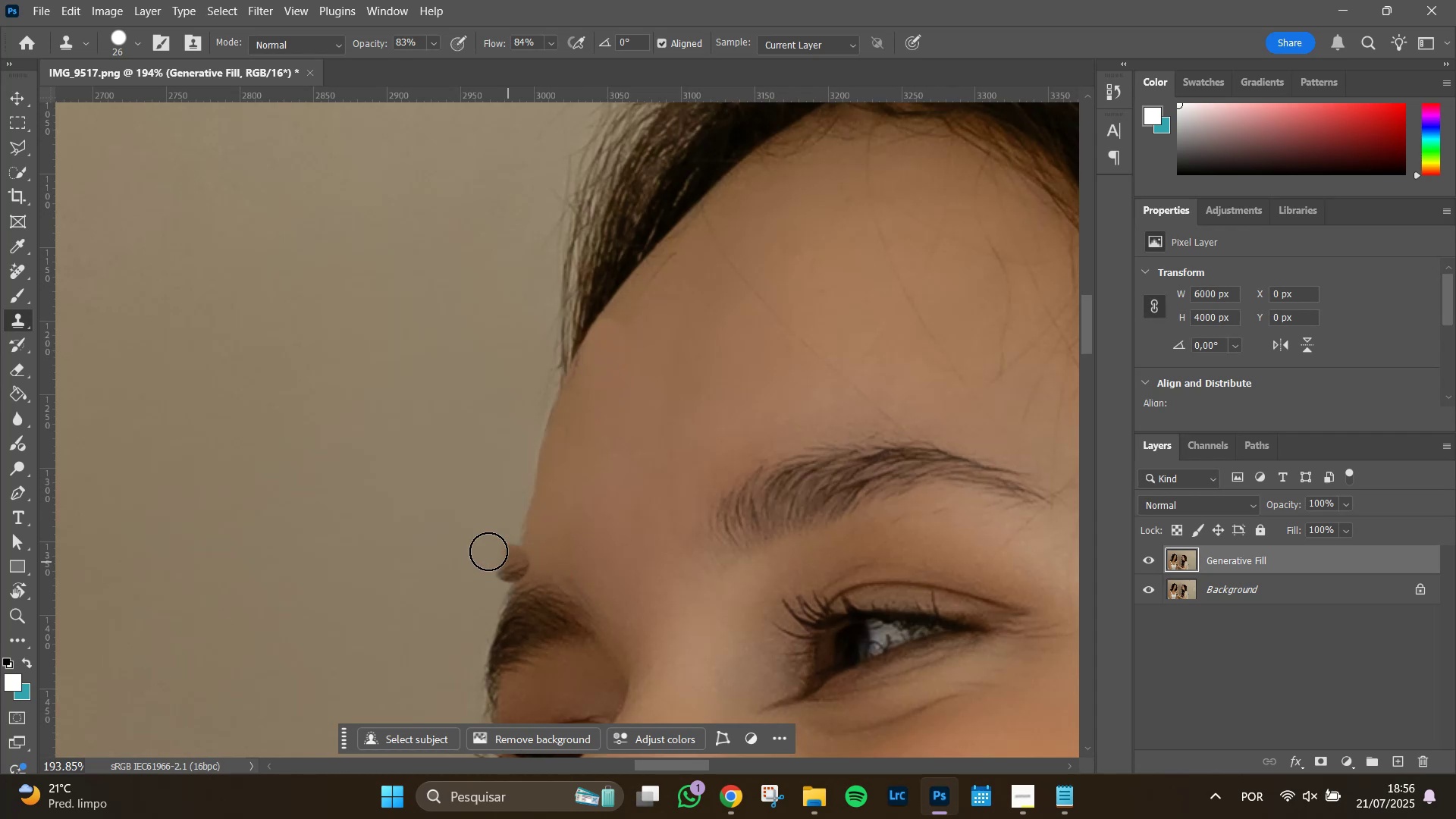 
hold_key(key=AltLeft, duration=0.6)
left_click([482, 513])
 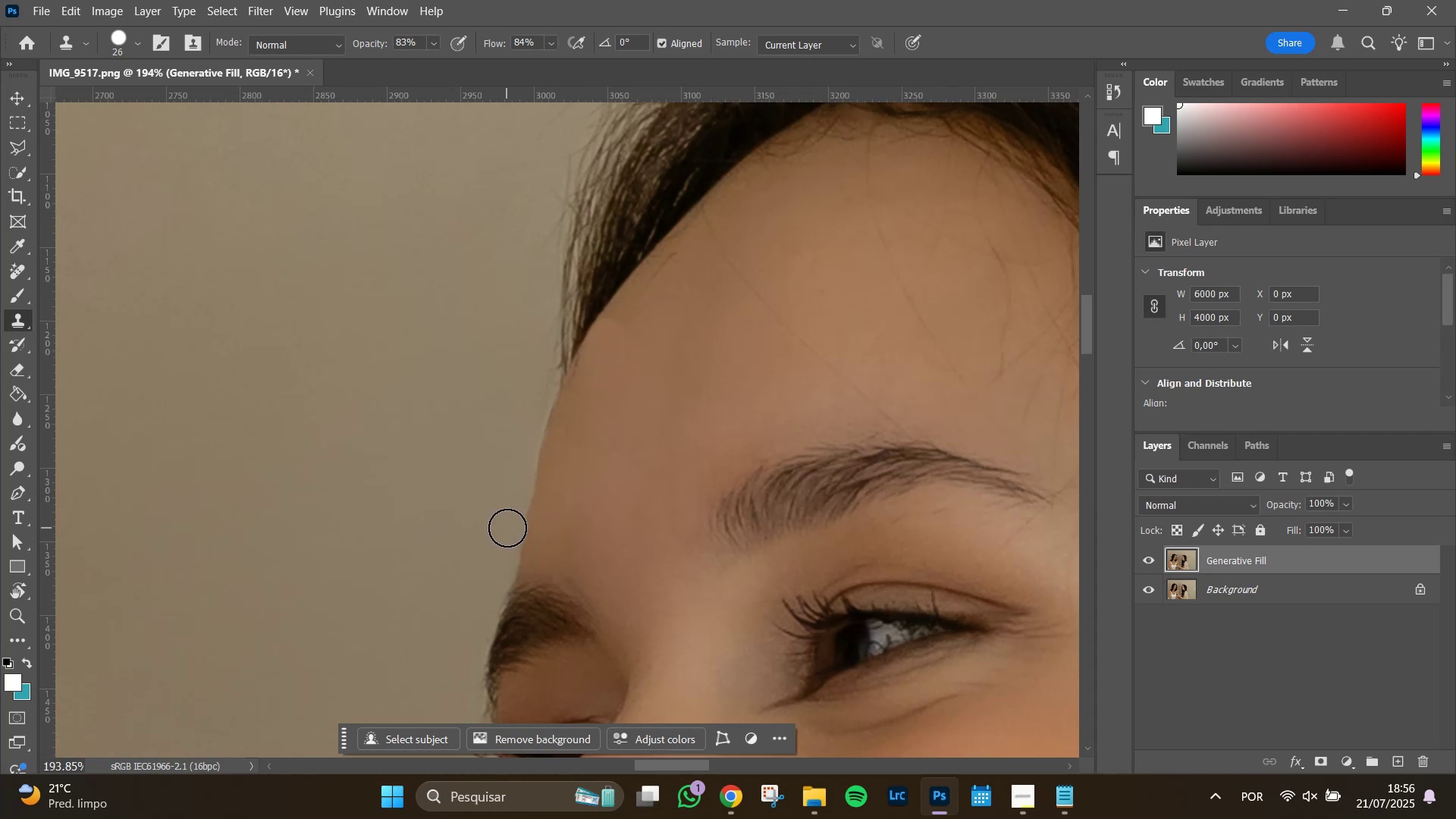 
left_click([508, 527])
 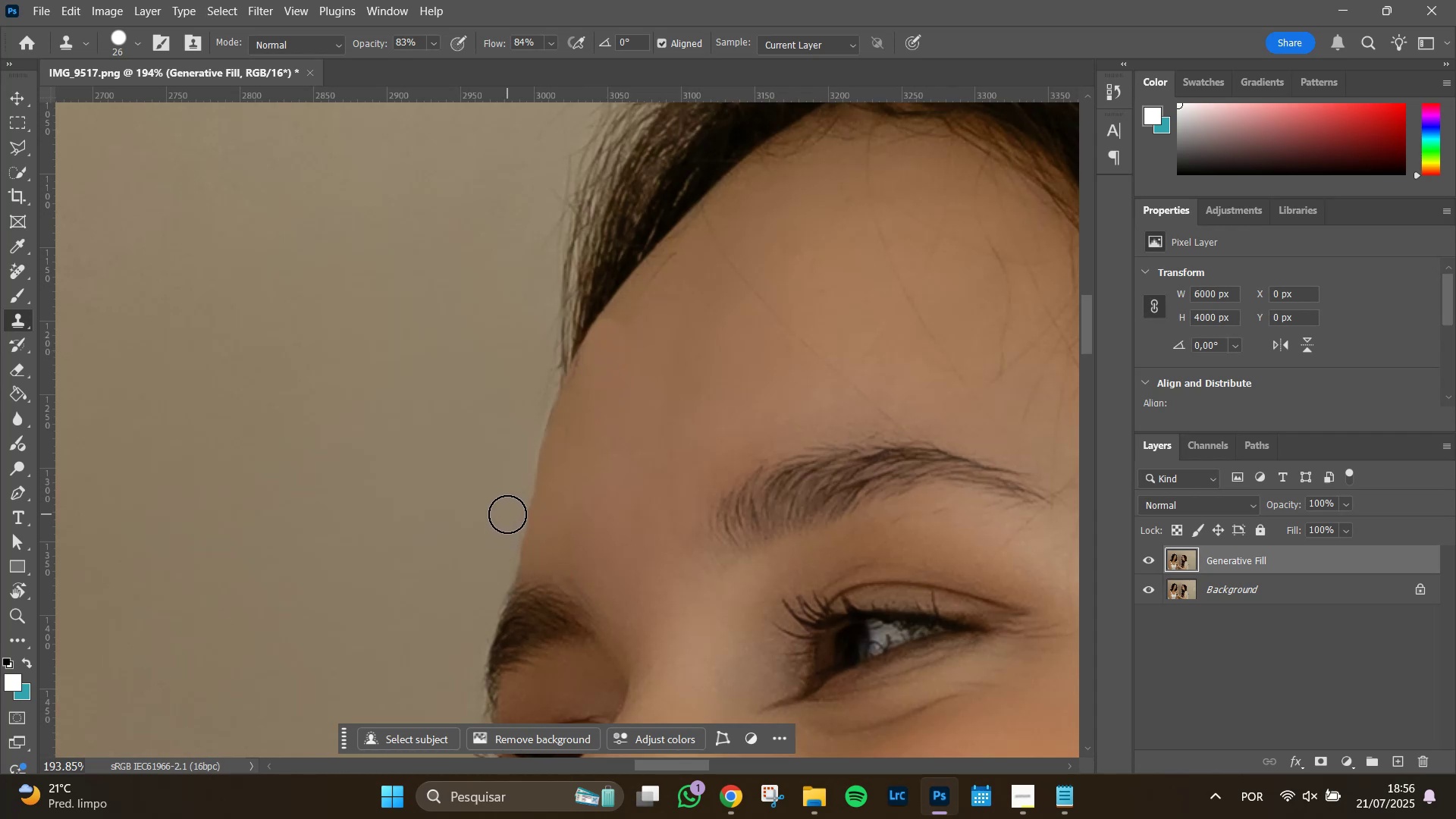 
left_click([507, 514])
 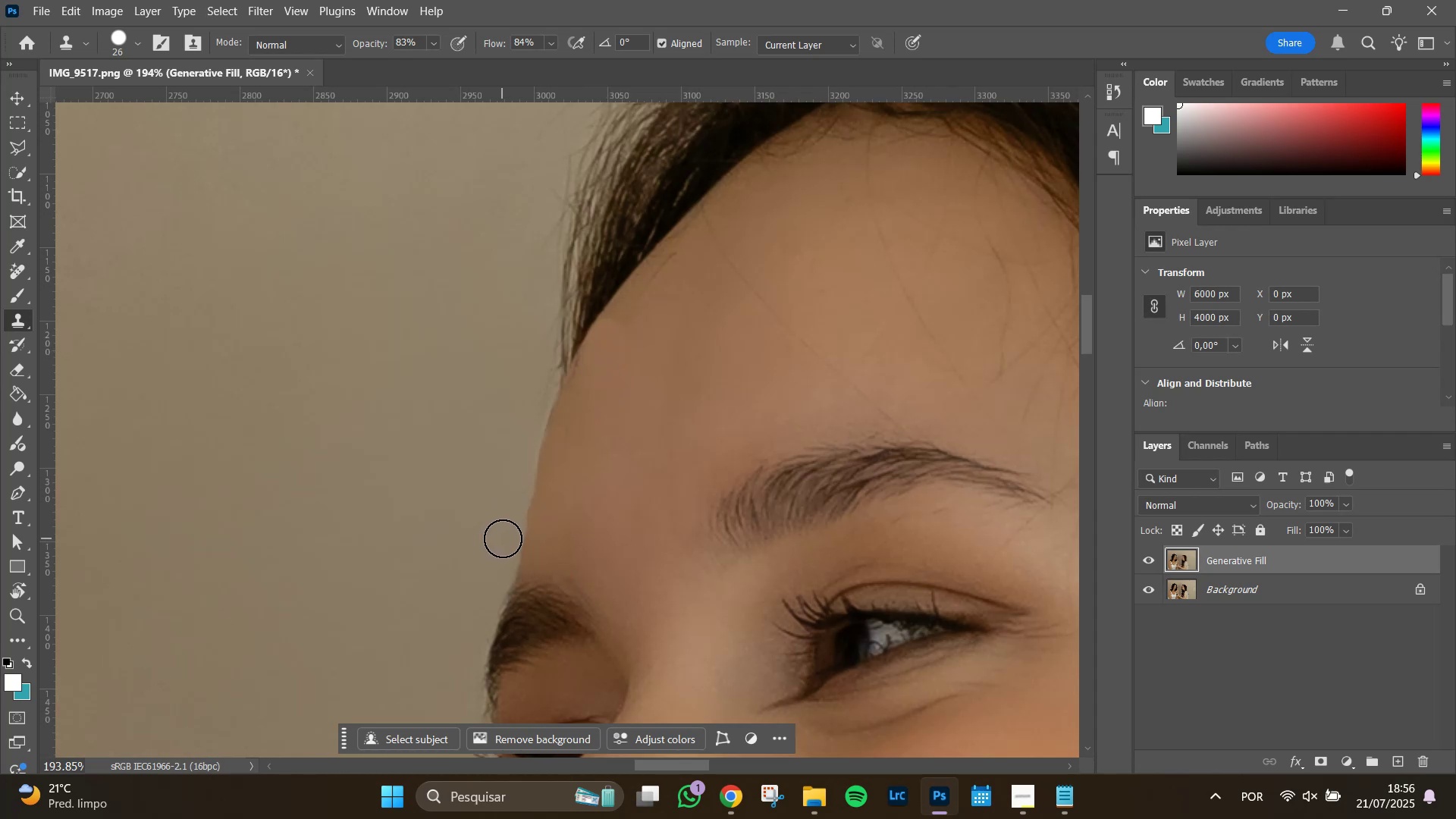 
left_click_drag(start_coordinate=[503, 538], to_coordinate=[502, 545])
 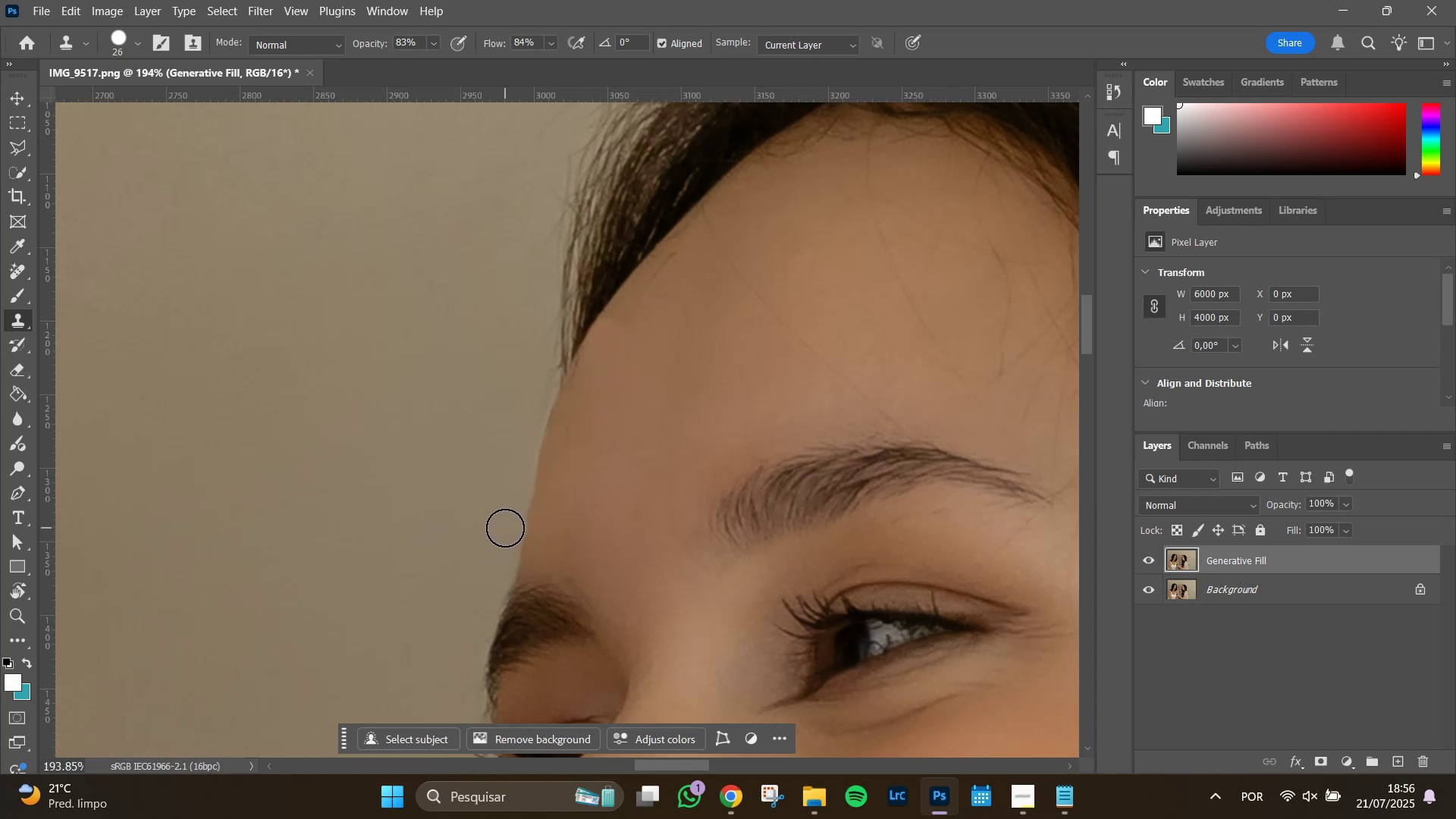 
left_click_drag(start_coordinate=[507, 524], to_coordinate=[509, 480])
 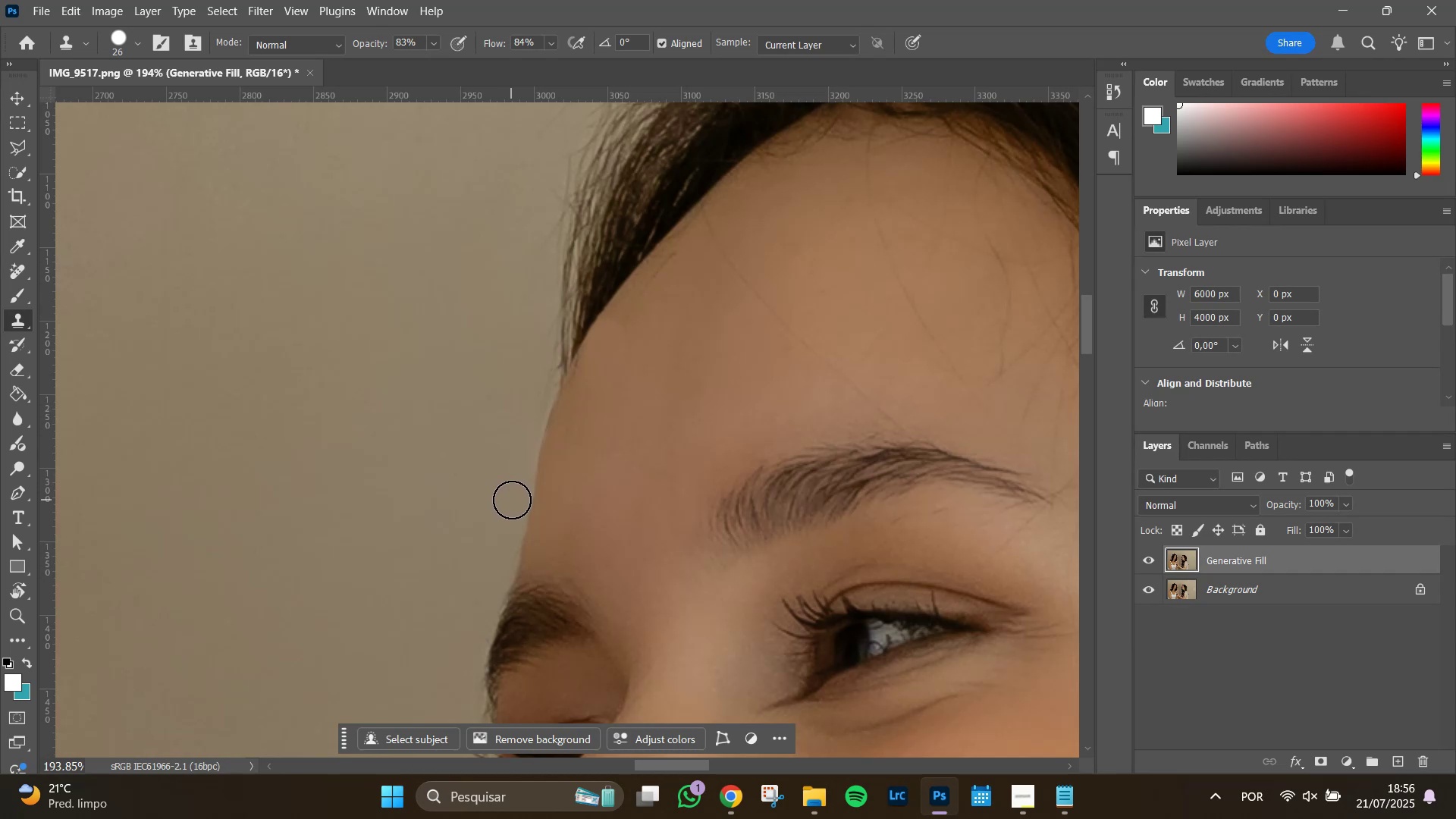 
left_click_drag(start_coordinate=[512, 500], to_coordinate=[494, 576])
 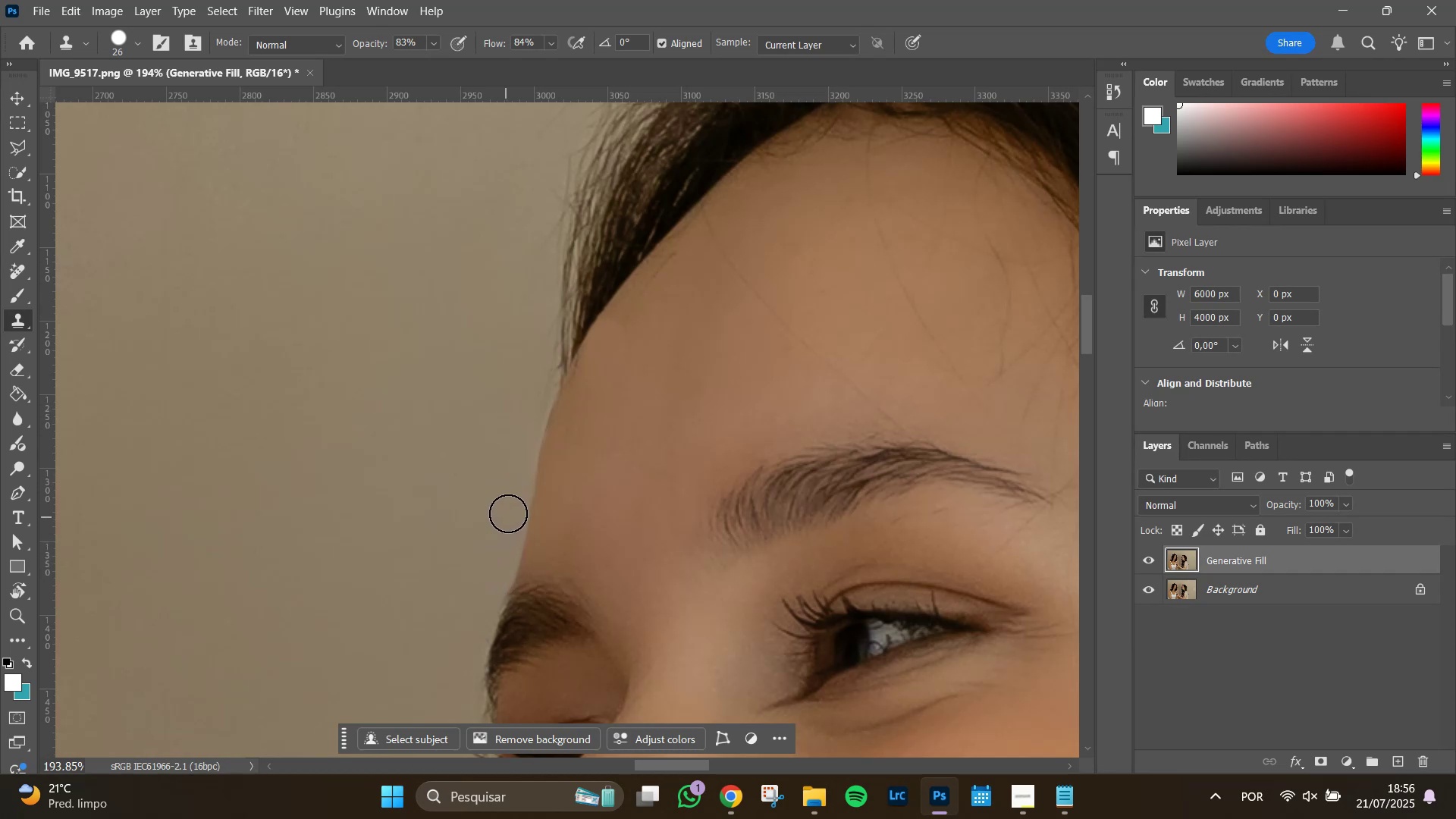 
left_click_drag(start_coordinate=[510, 511], to_coordinate=[510, 457])
 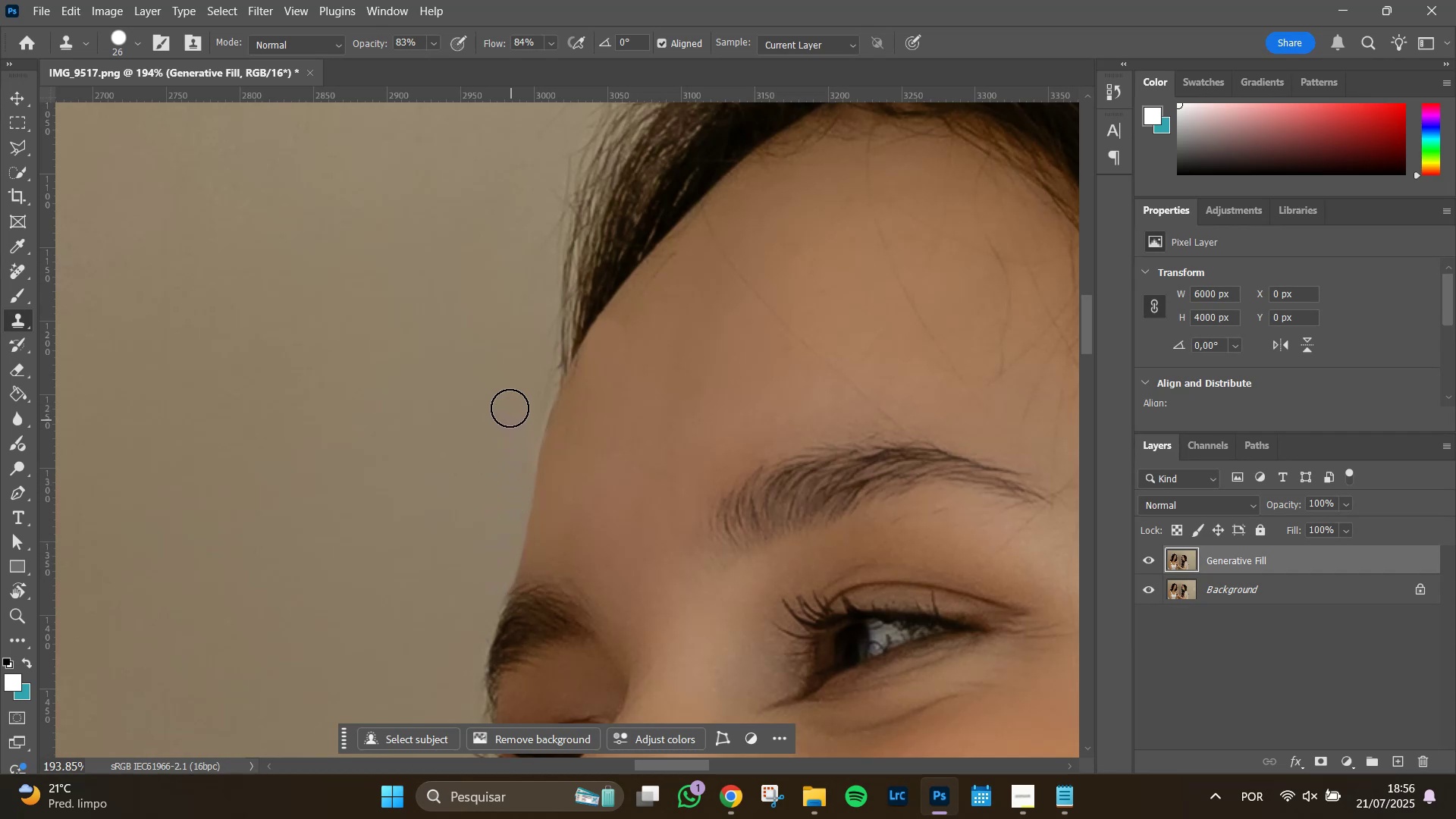 
hold_key(key=AltLeft, duration=0.65)
scroll: coordinate [475, 509], scroll_direction: down, amount: 10.0
 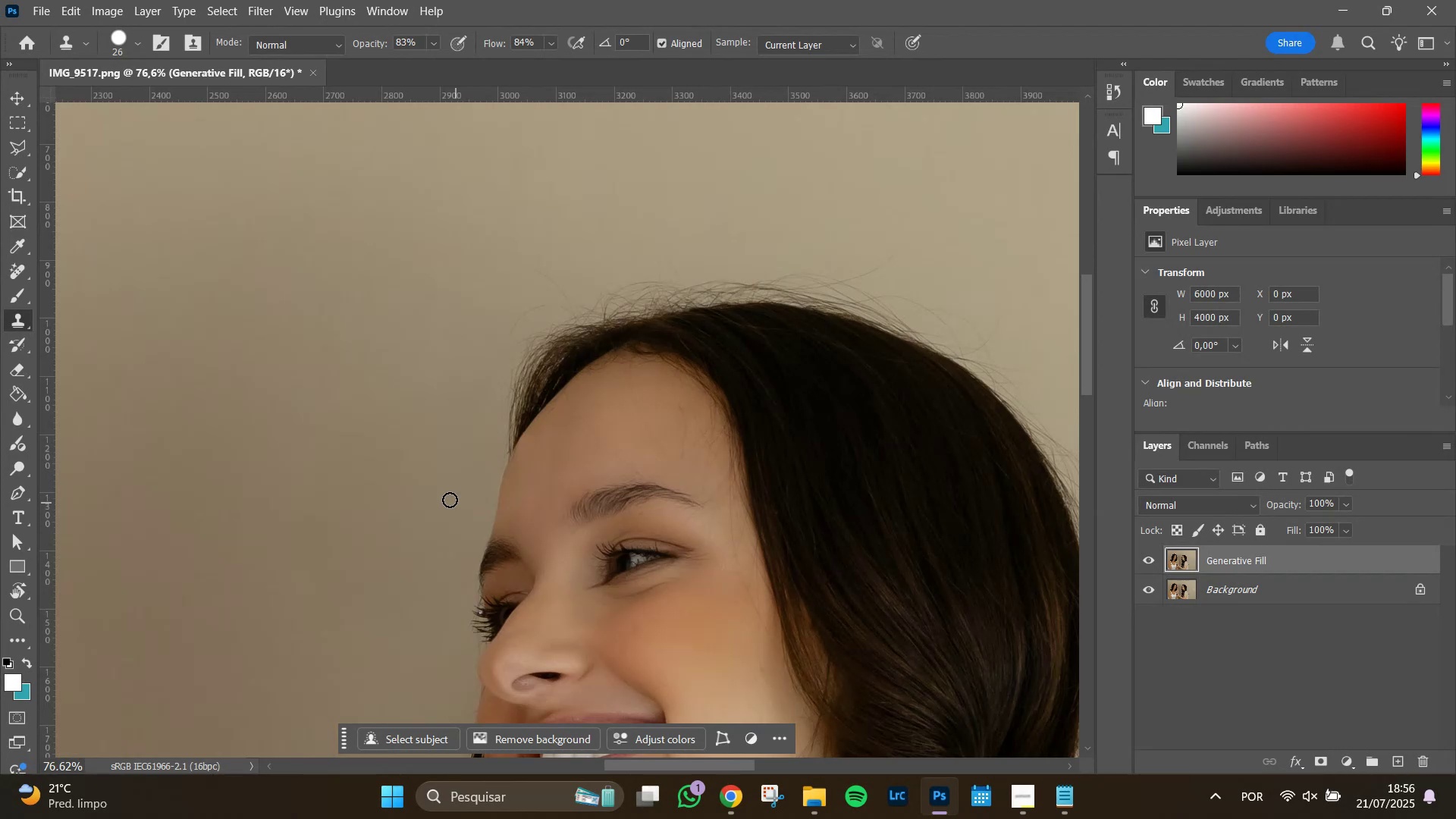 
hold_key(key=AltLeft, duration=0.84)
scroll: coordinate [461, 471], scroll_direction: up, amount: 12.0
 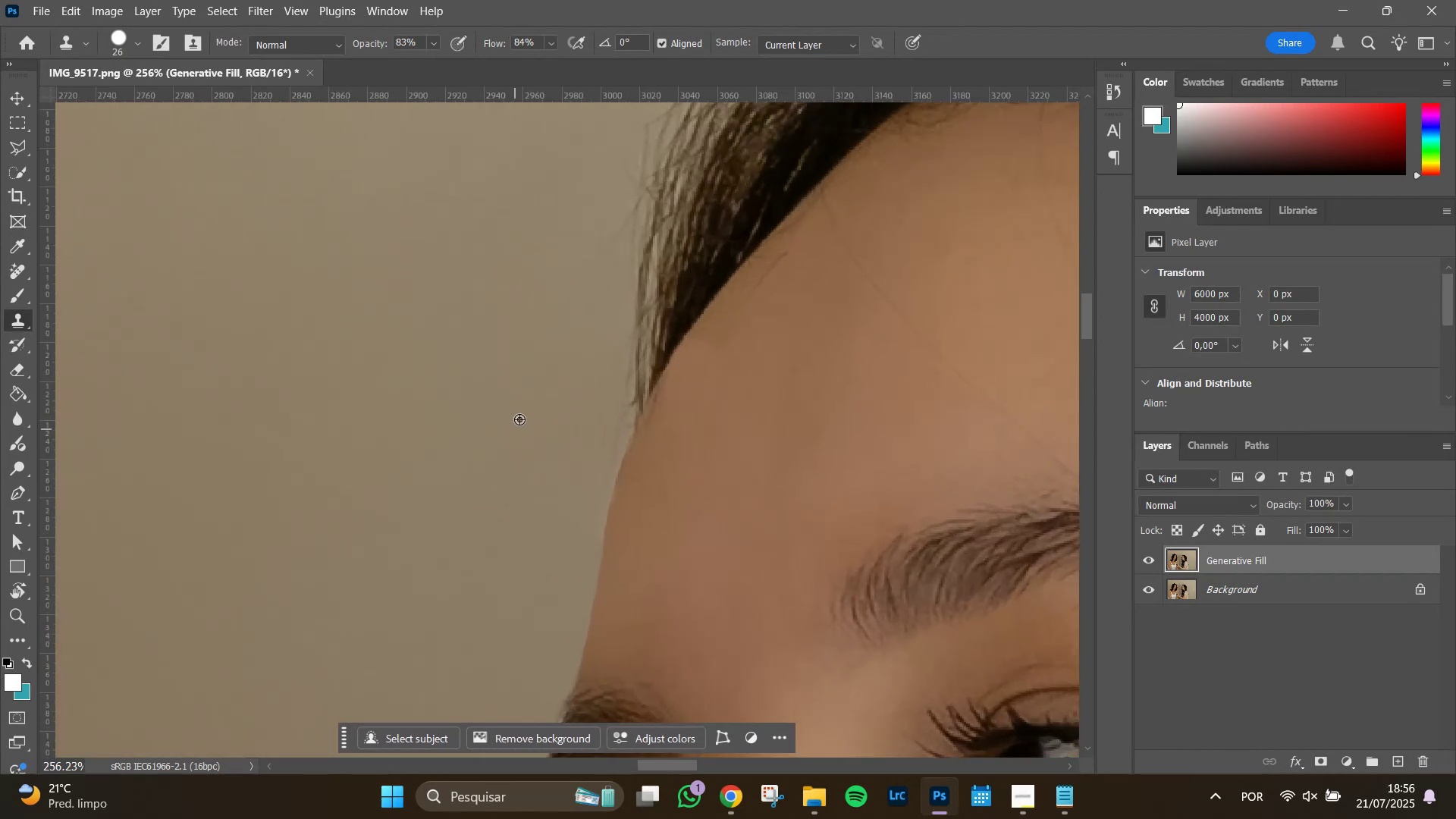 
hold_key(key=Space, duration=0.67)
 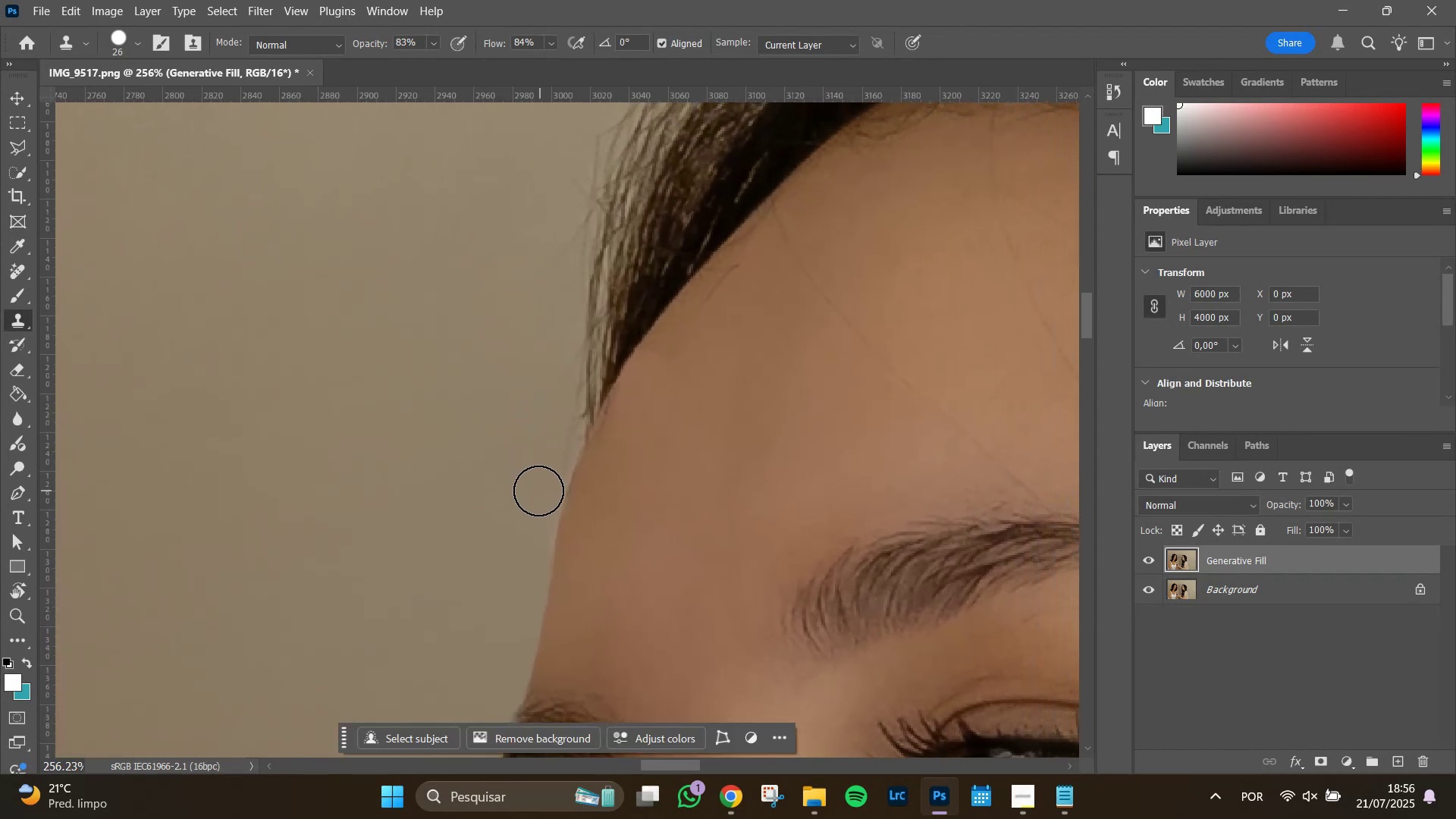 
left_click_drag(start_coordinate=[520, 397], to_coordinate=[471, 409])
 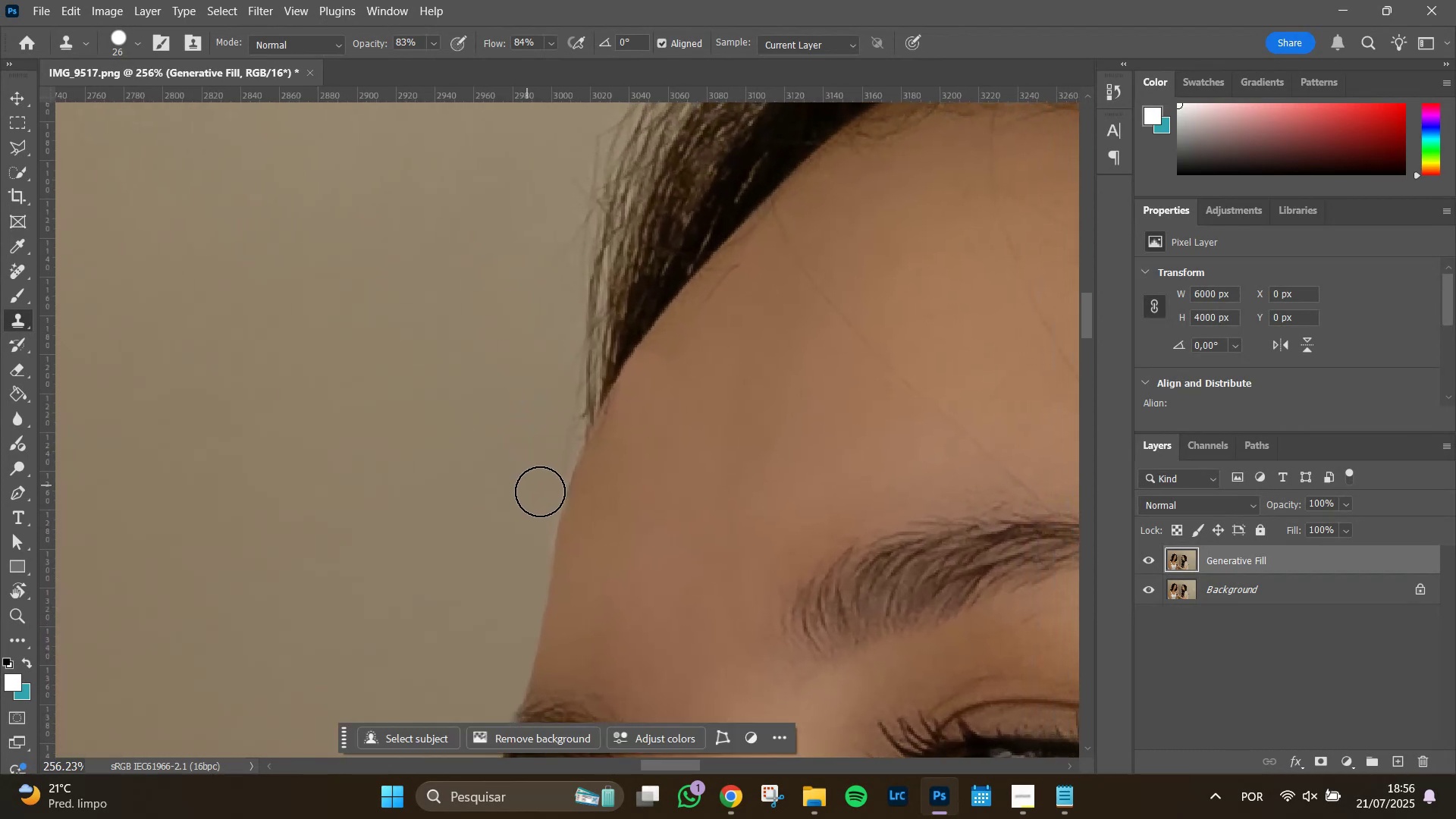 
hold_key(key=AltLeft, duration=0.95)
left_click([527, 495])
 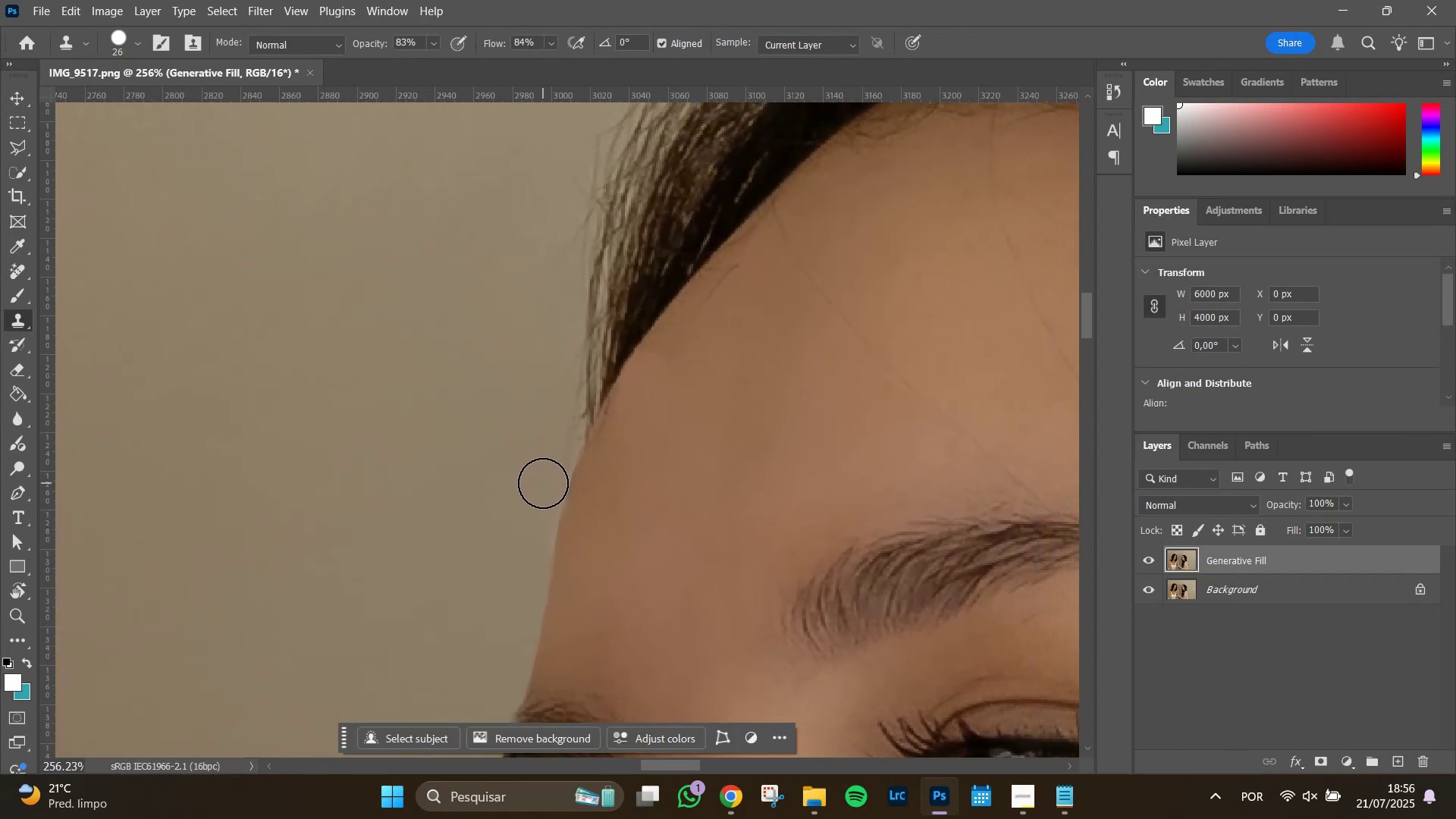 
left_click_drag(start_coordinate=[544, 482], to_coordinate=[548, 466])
 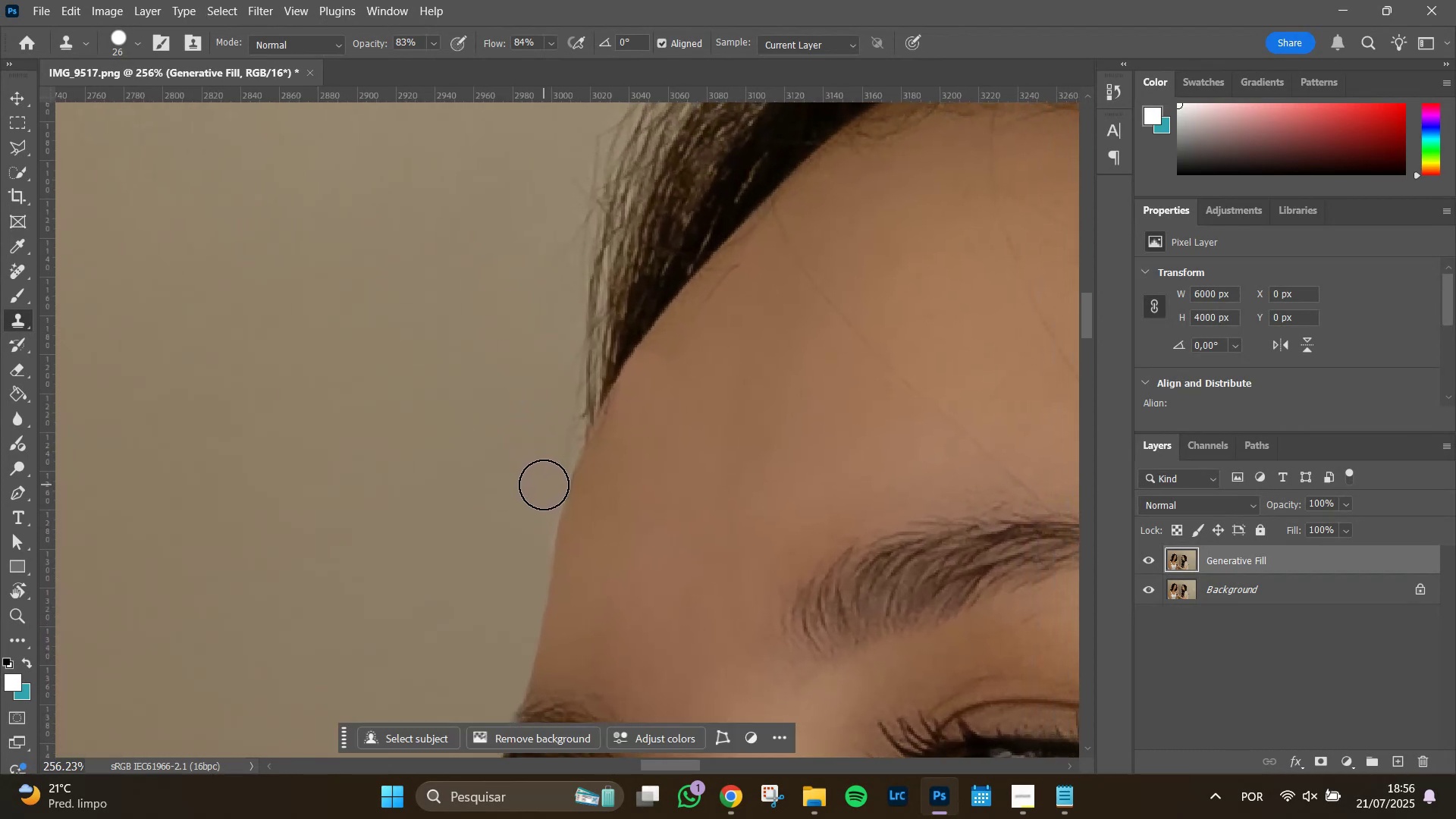 
left_click_drag(start_coordinate=[544, 485], to_coordinate=[552, 451])
 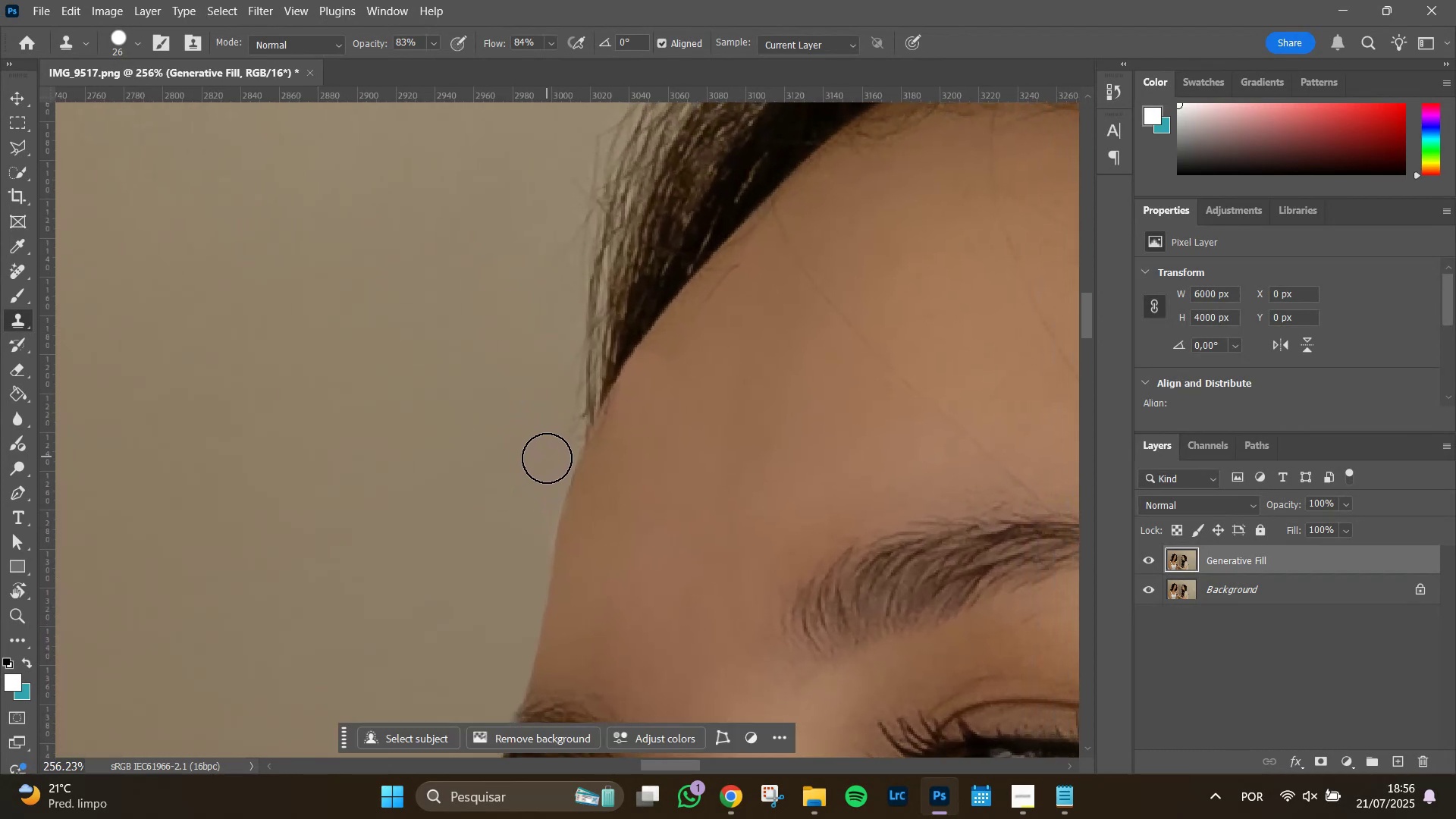 
left_click_drag(start_coordinate=[544, 465], to_coordinate=[540, 485])
 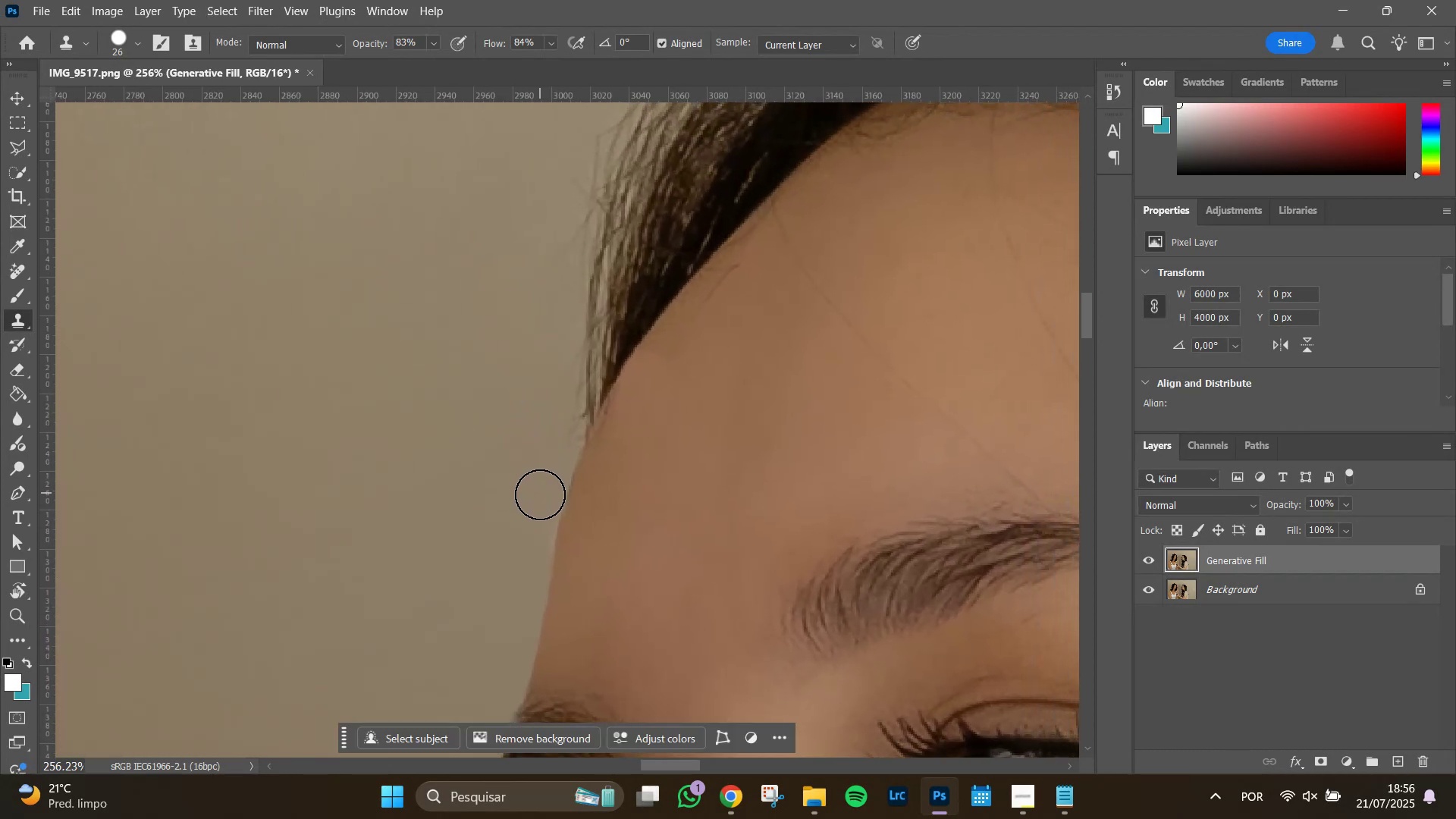 
left_click_drag(start_coordinate=[540, 495], to_coordinate=[539, 499])
 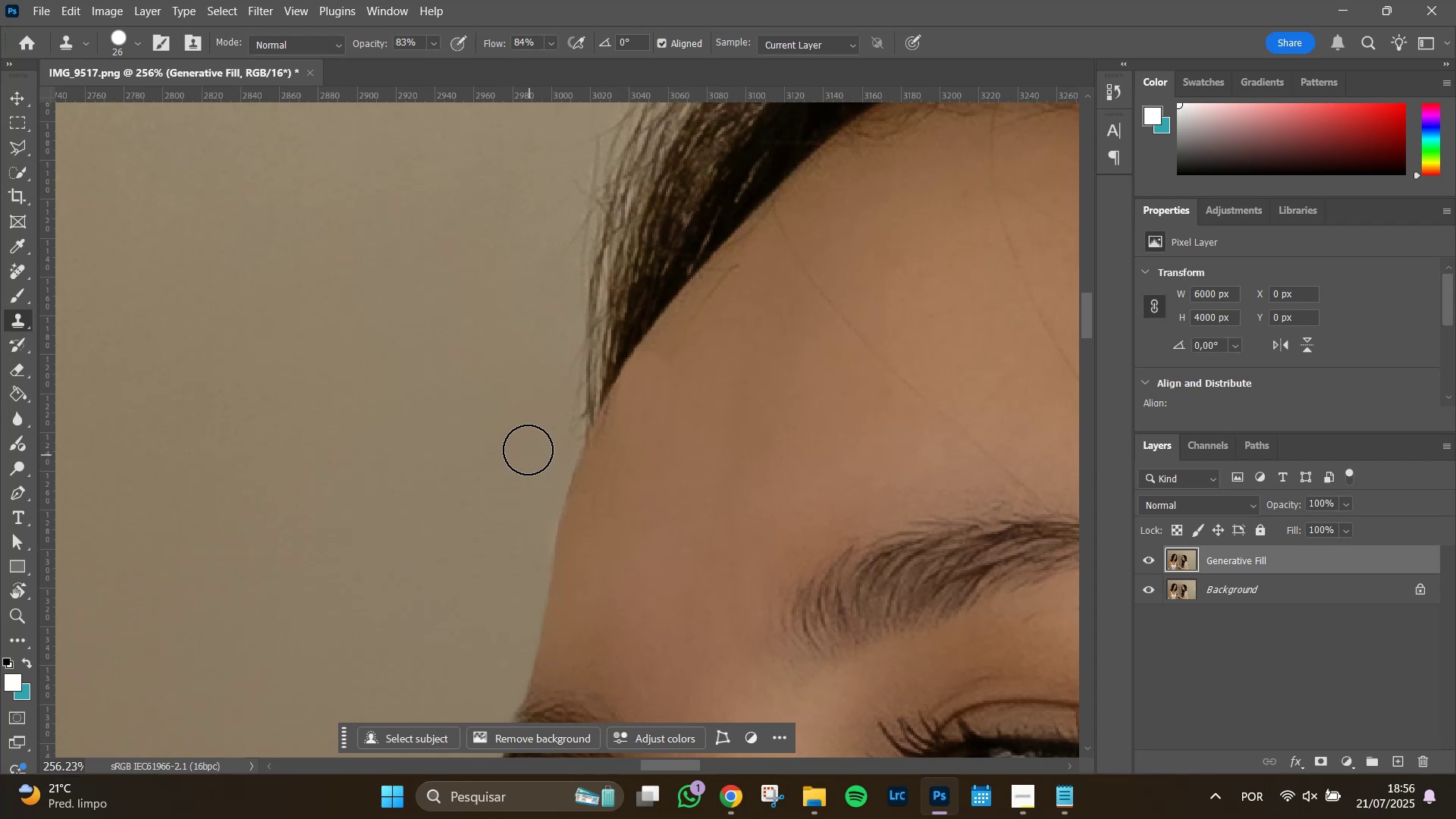 
hold_key(key=Space, duration=0.49)
 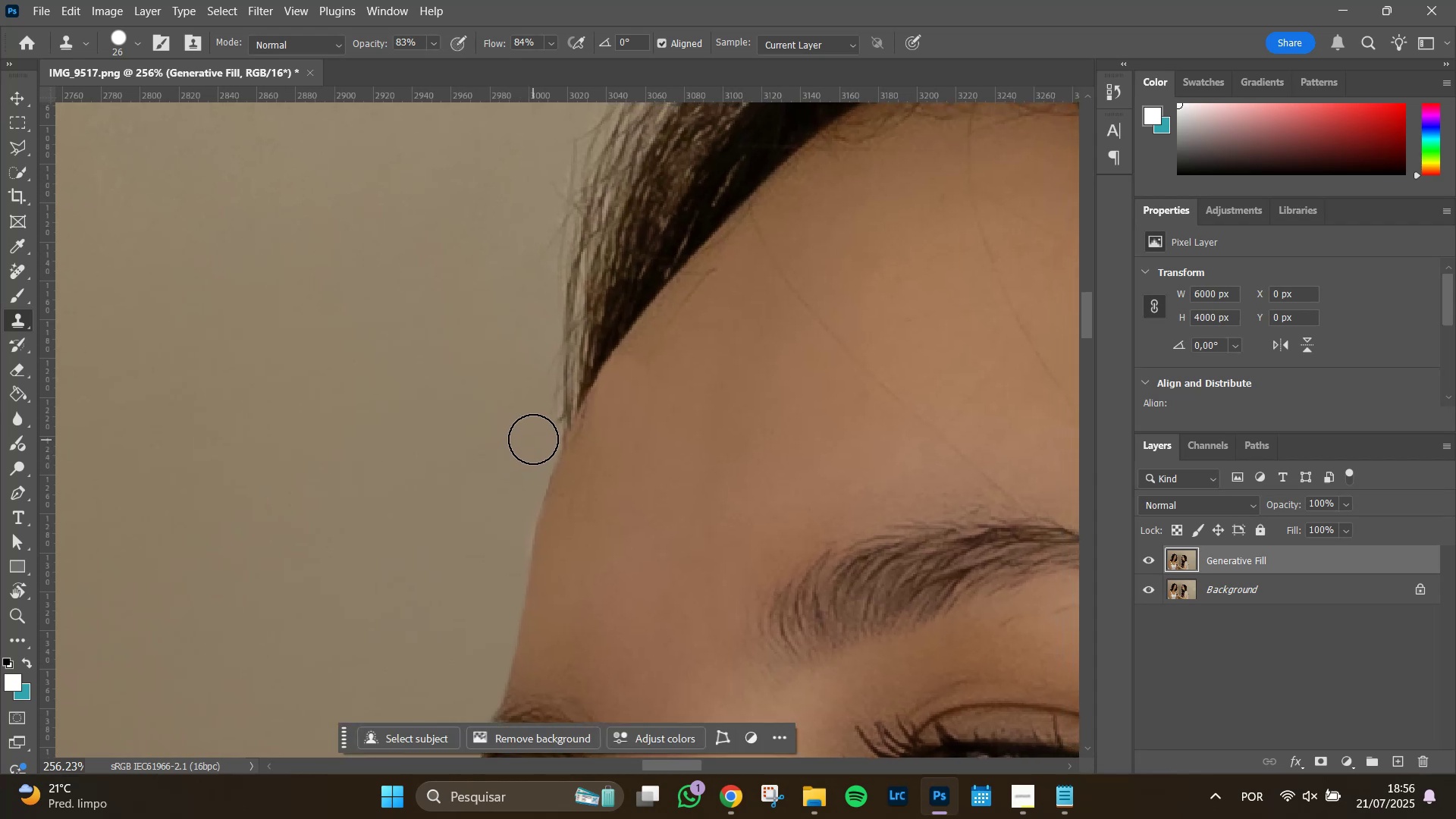 
left_click_drag(start_coordinate=[523, 442], to_coordinate=[500, 446])
 